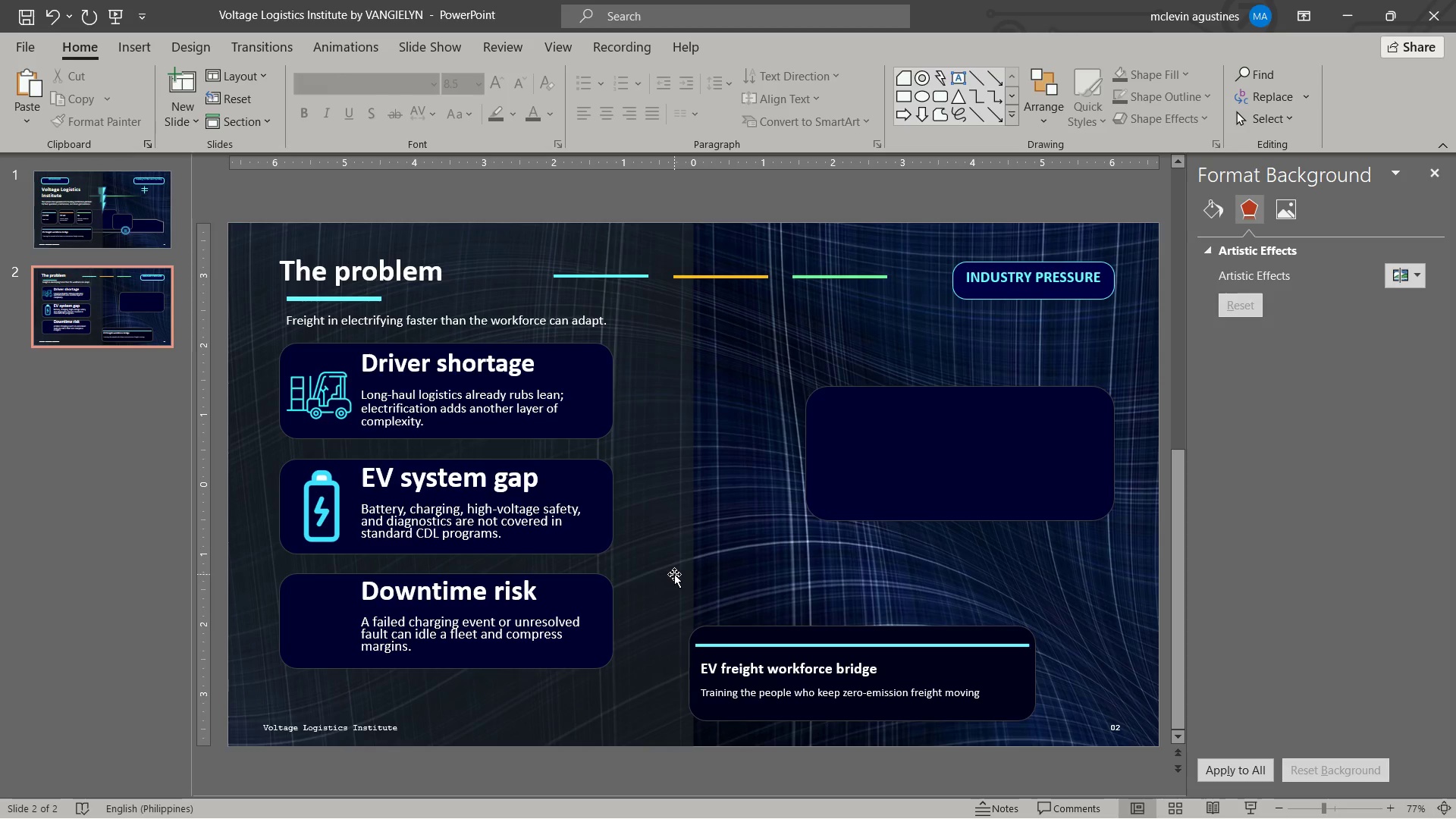 
left_click_drag(start_coordinate=[921, 460], to_coordinate=[747, 418])
 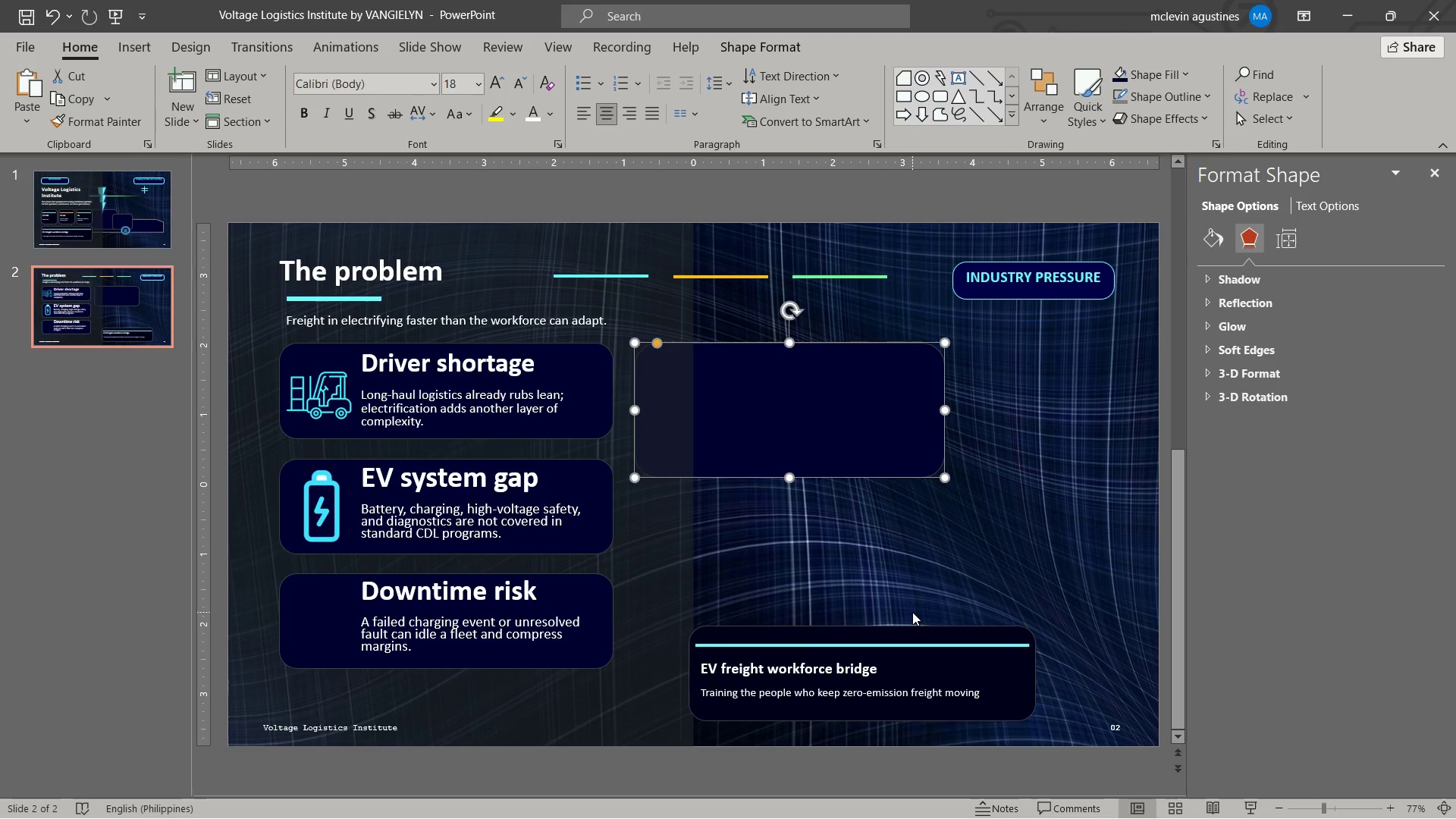 
wait(12.88)
 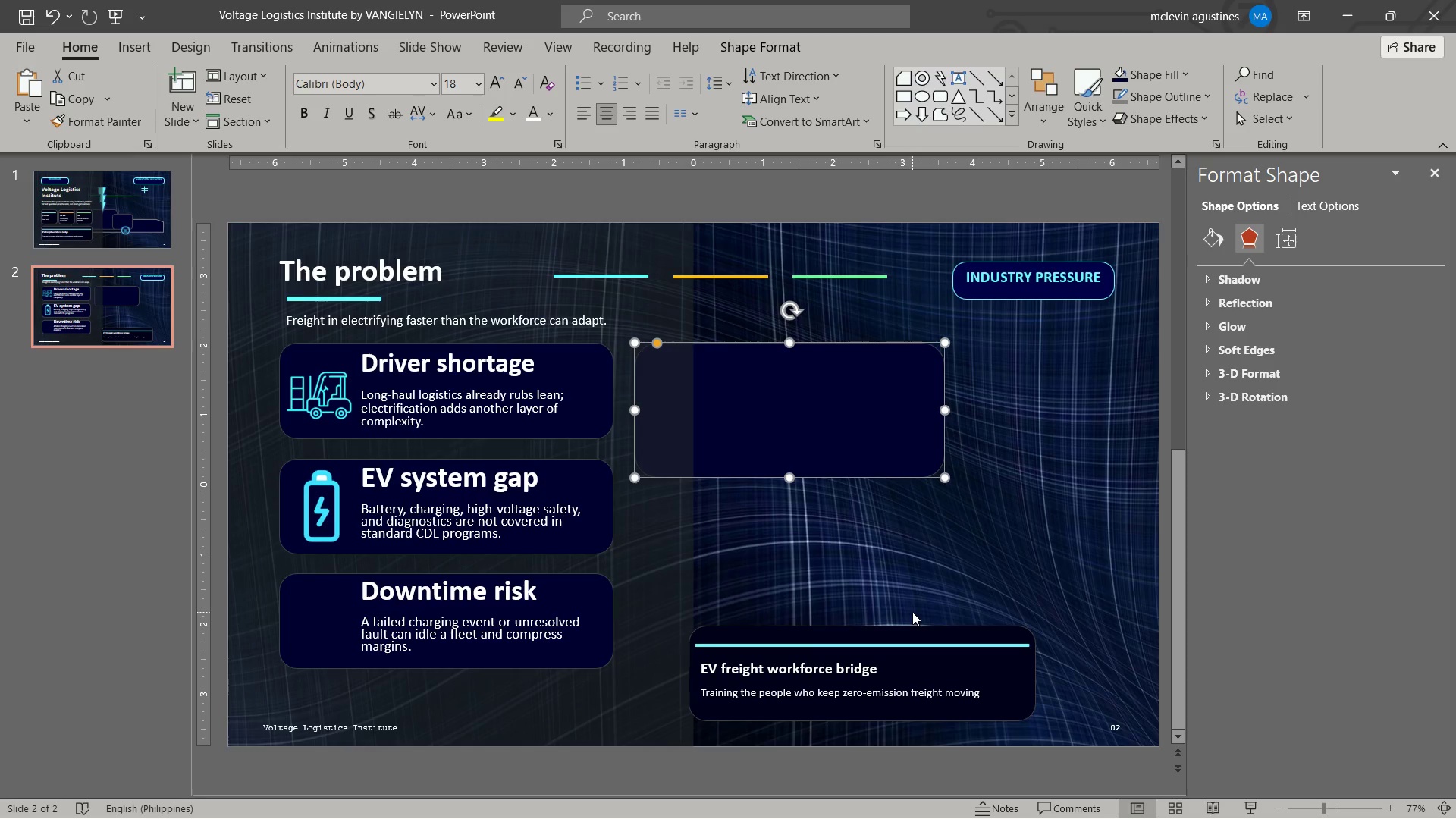 
left_click([917, 630])
 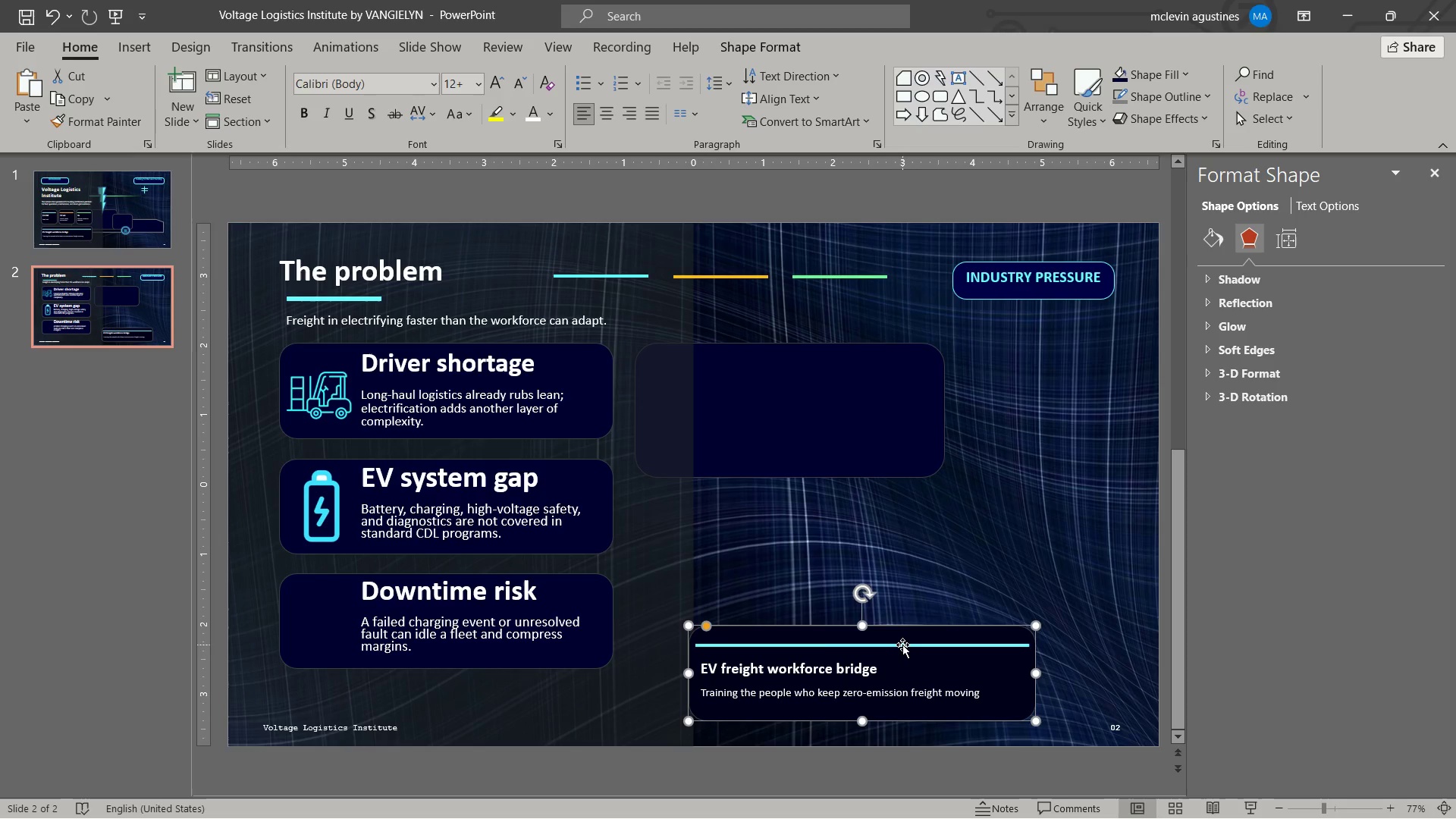 
key(Delete)
 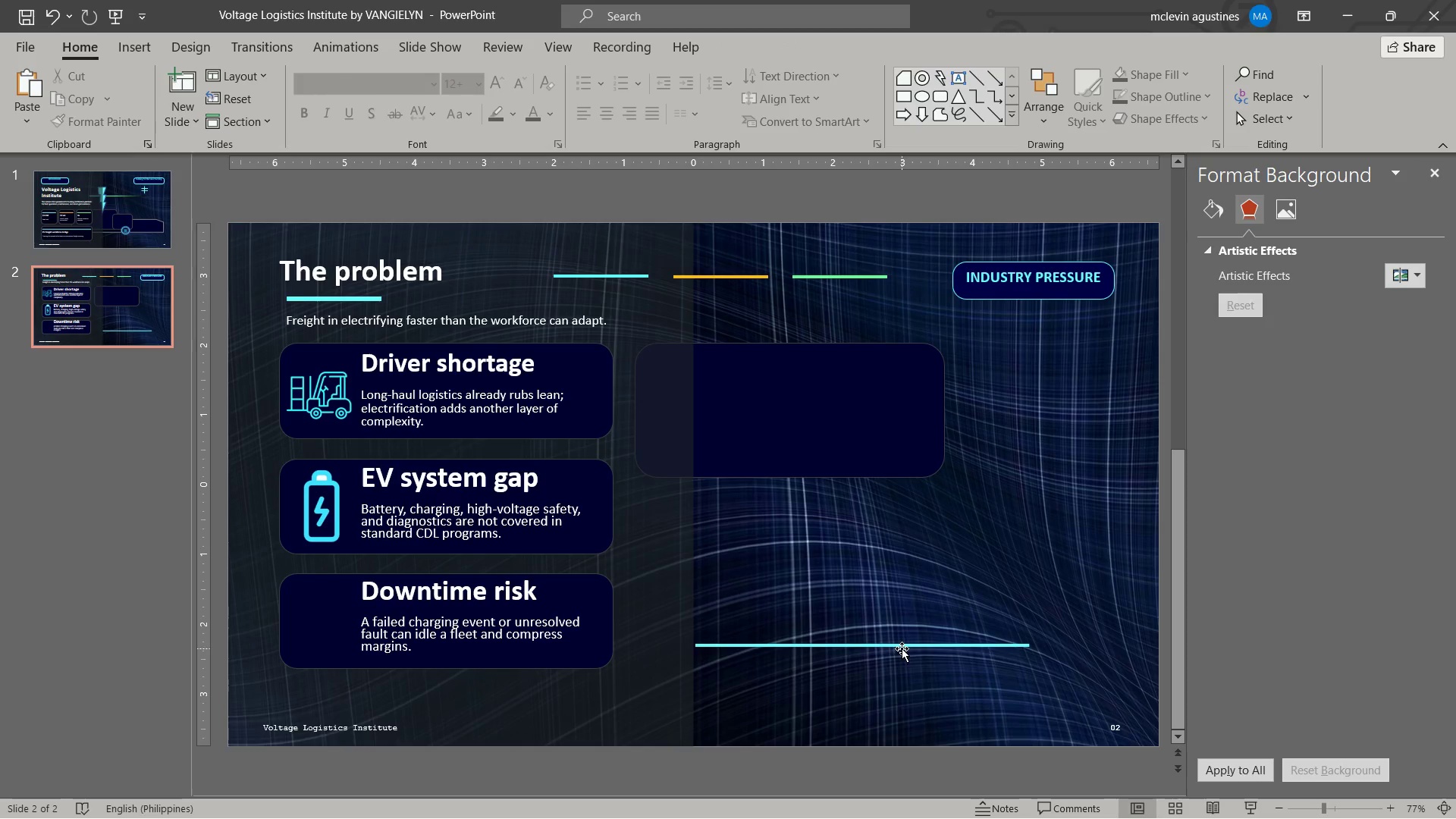 
left_click([901, 648])
 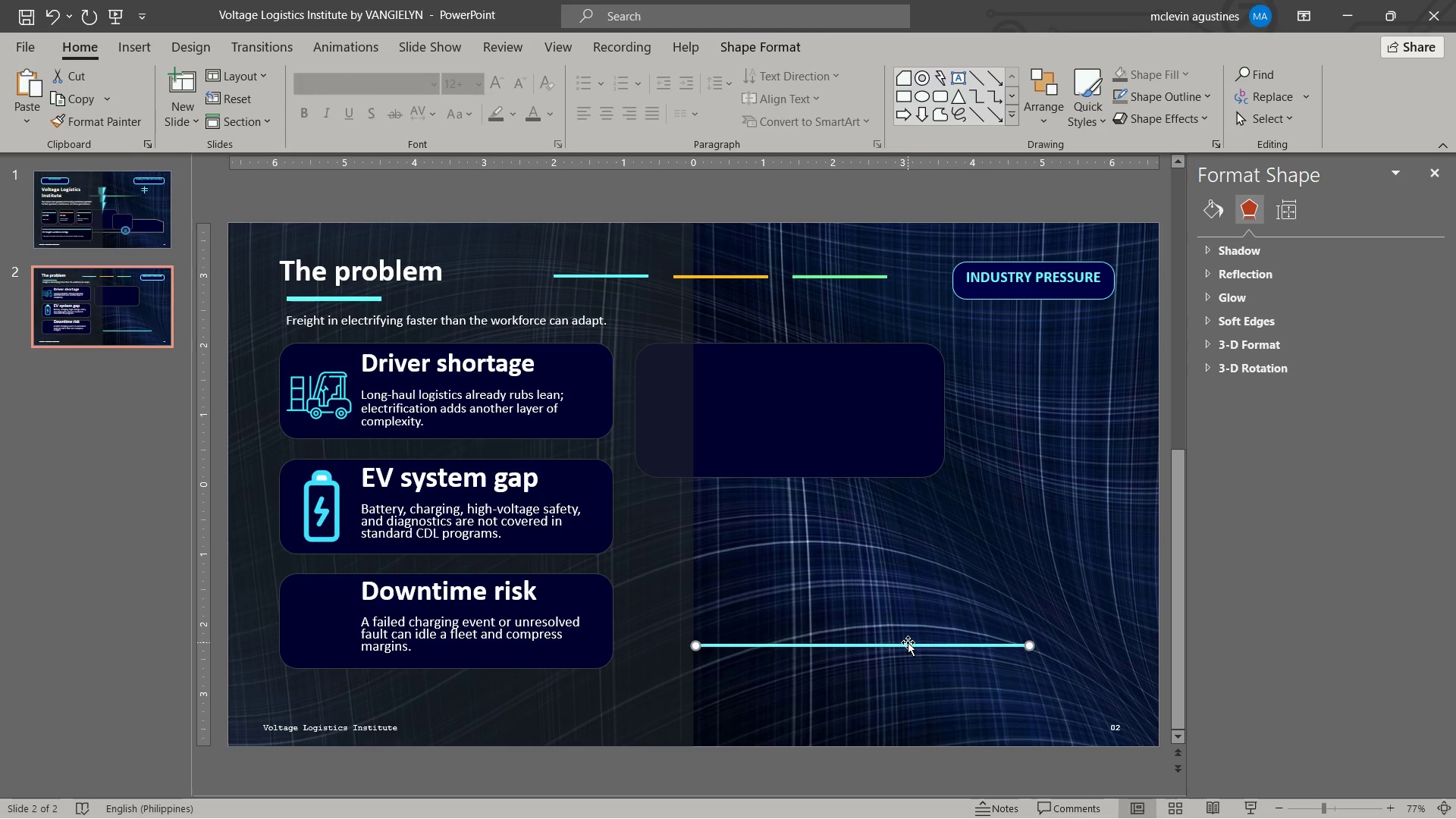 
left_click([798, 392])
 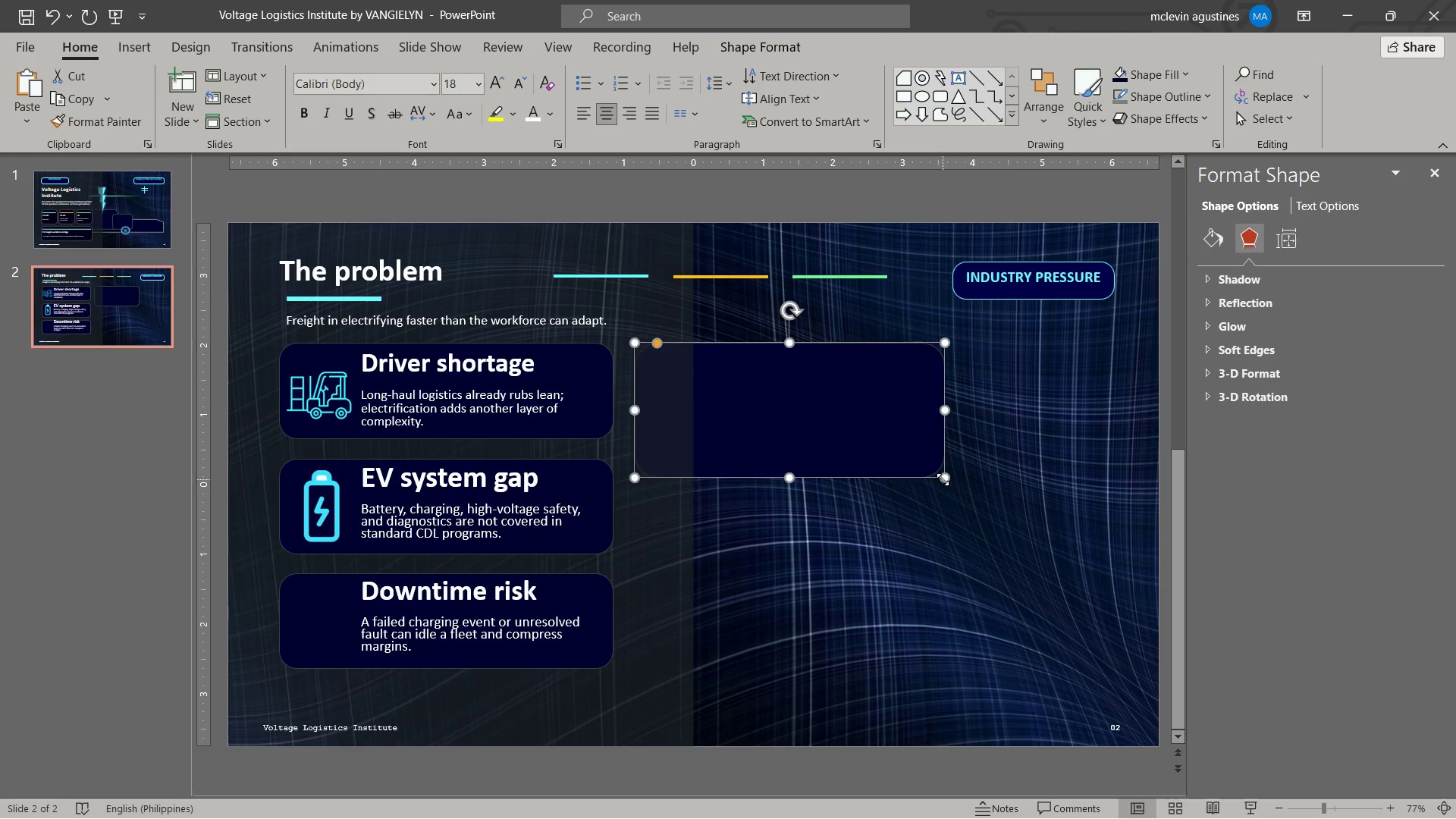 
left_click_drag(start_coordinate=[943, 479], to_coordinate=[1099, 538])
 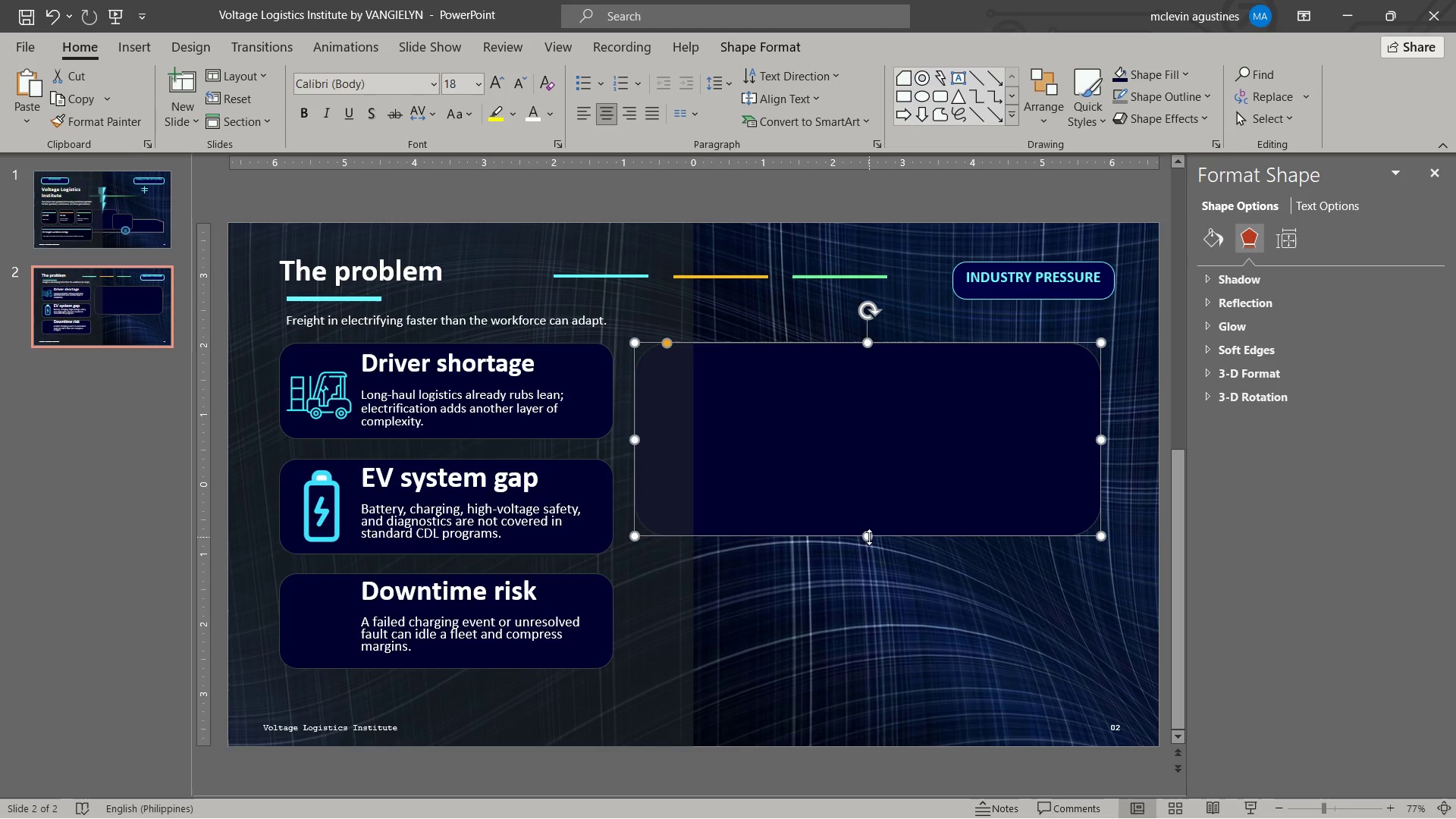 
left_click_drag(start_coordinate=[868, 537], to_coordinate=[830, 673])
 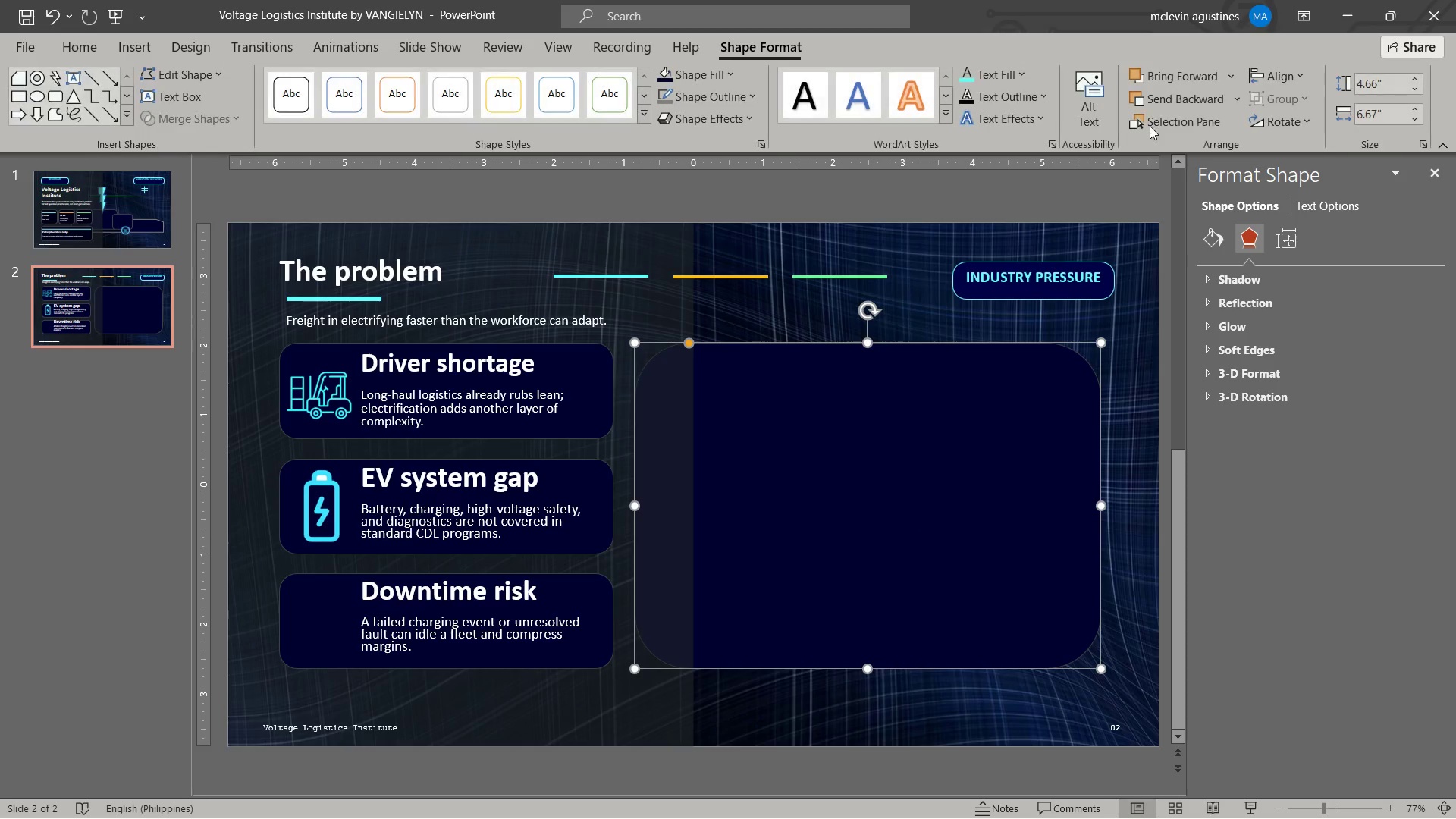 
left_click([1202, 78])
 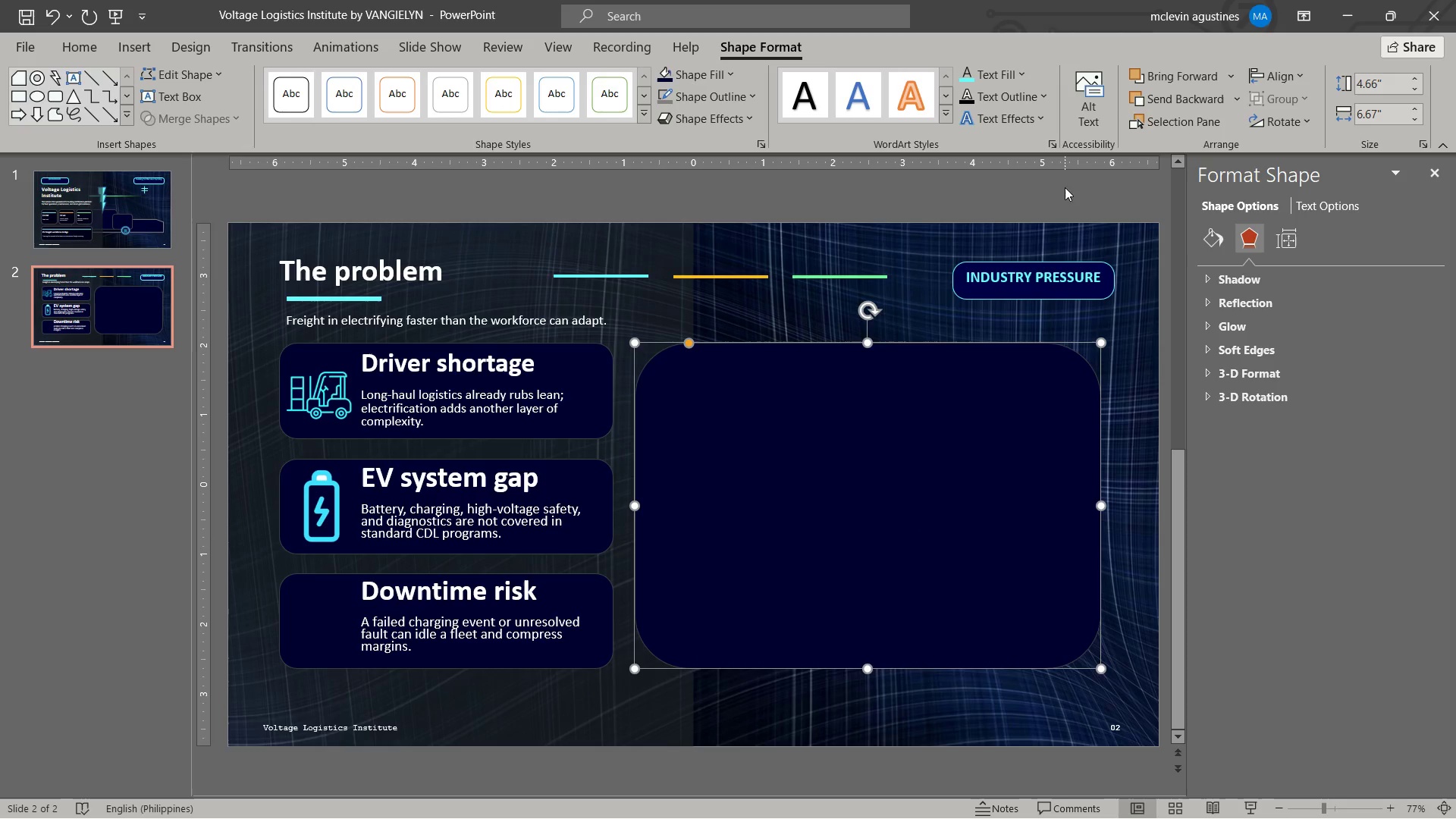 
key(Escape)
 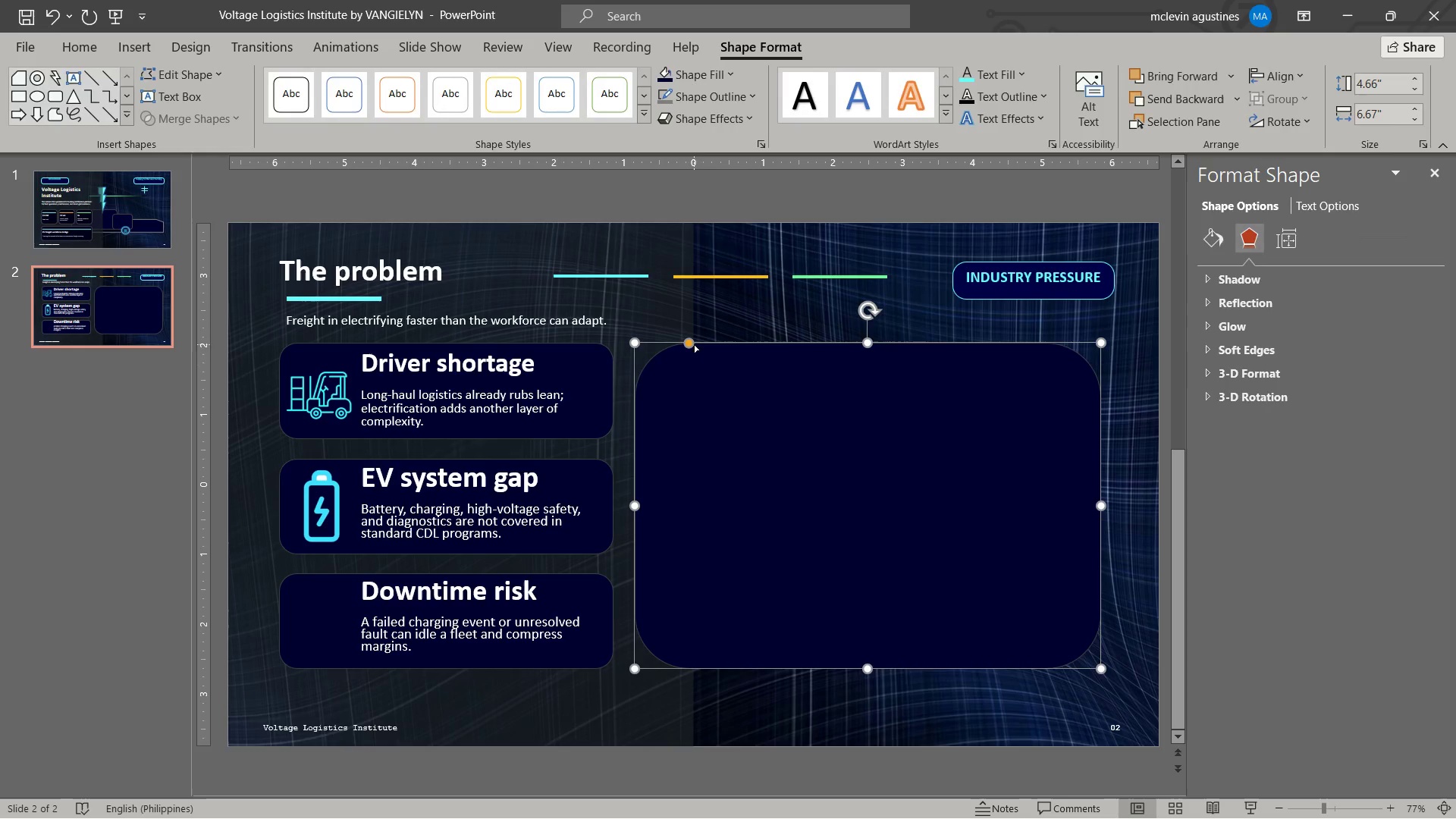 
left_click_drag(start_coordinate=[689, 343], to_coordinate=[655, 347])
 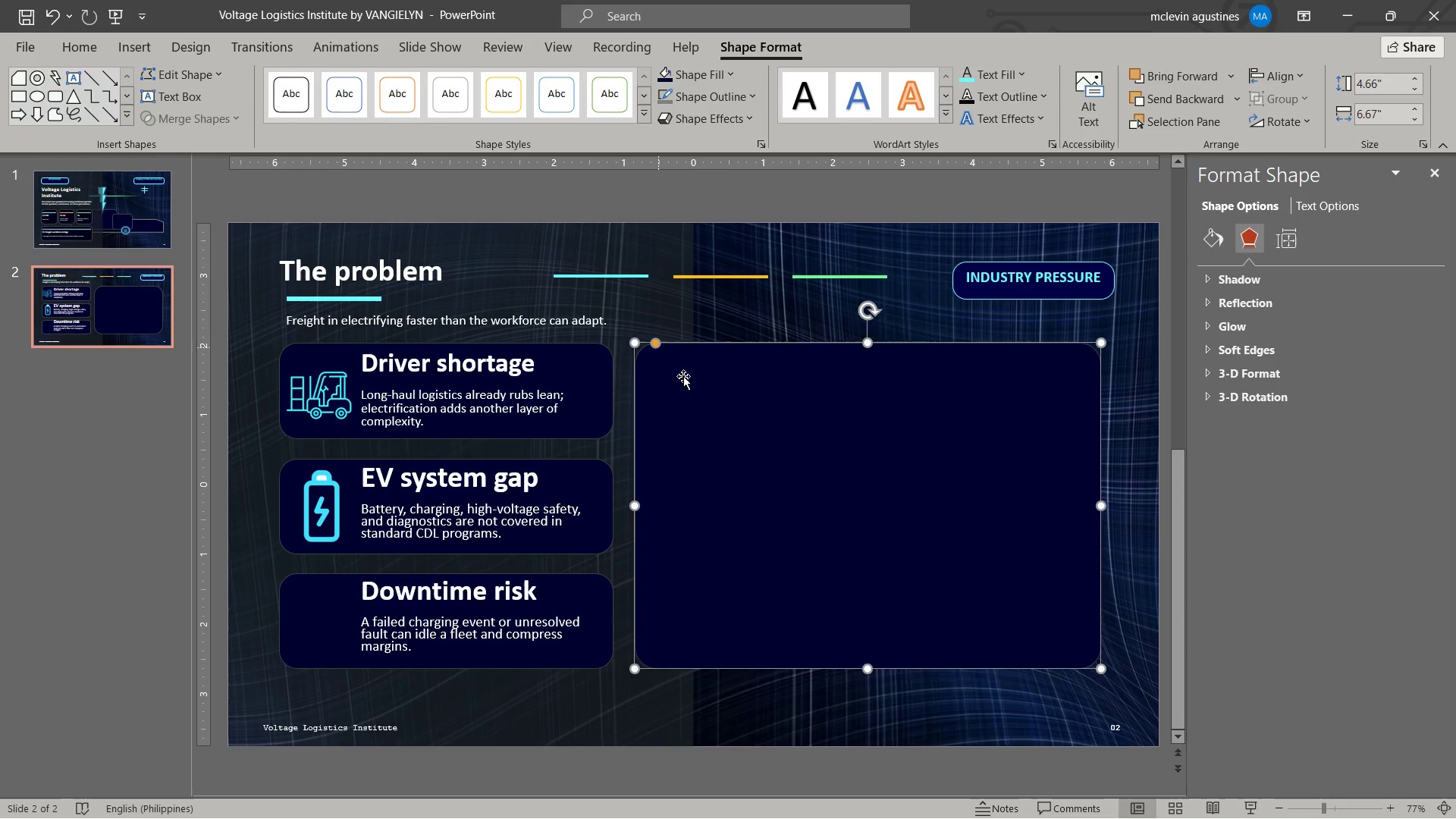 
key(Escape)
 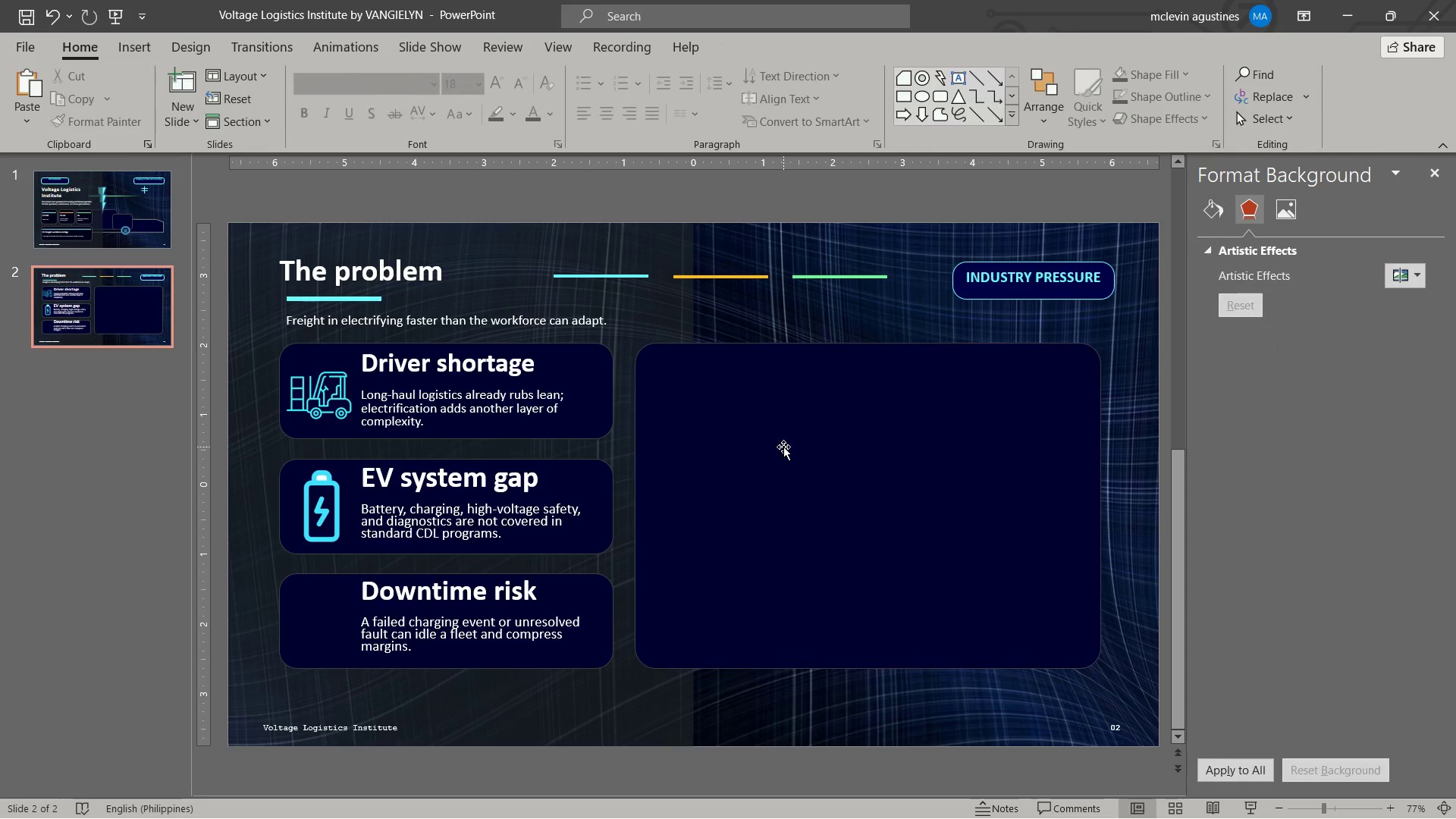 
key(Control+S)
 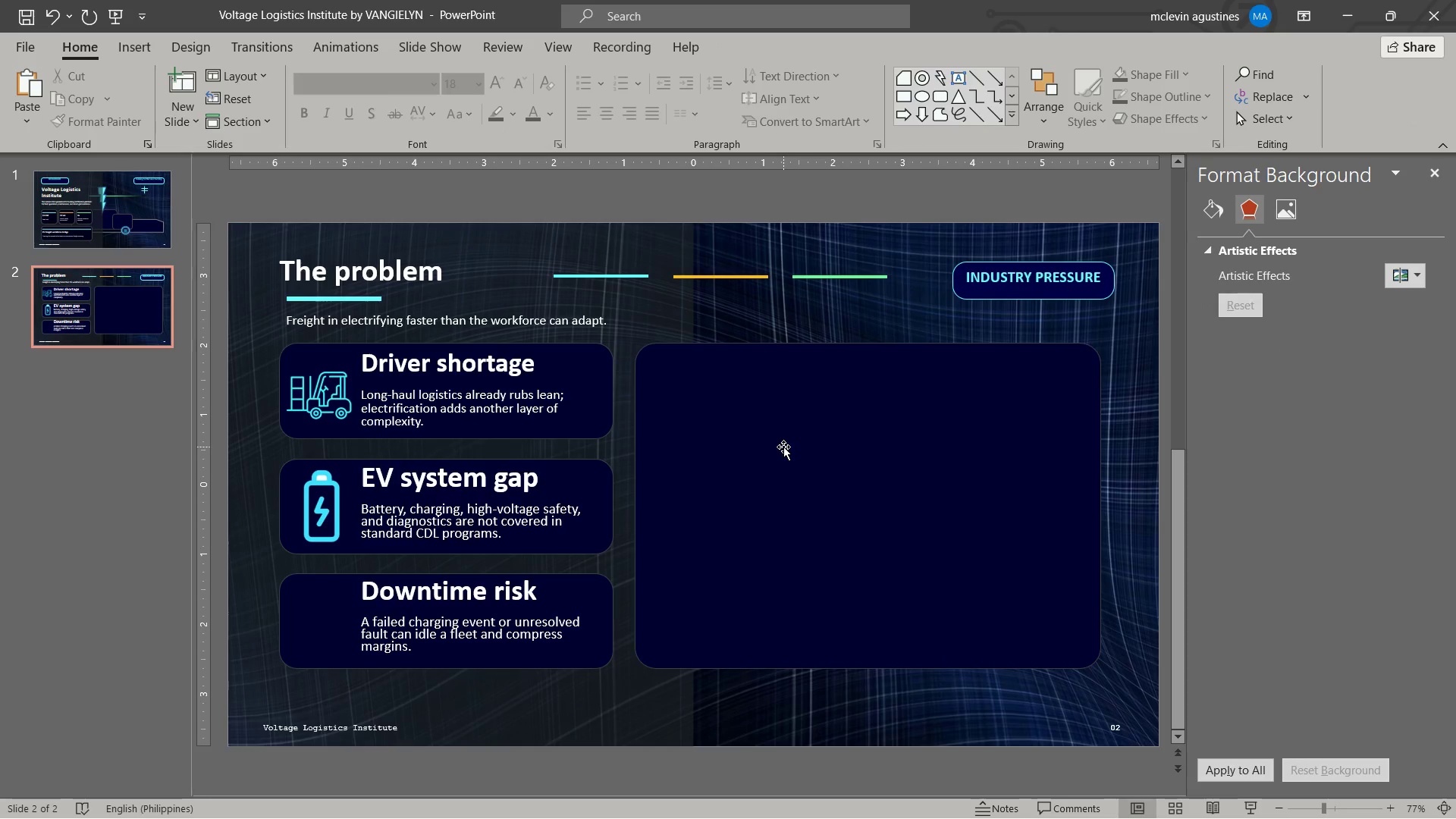 
key(Alt+Tab)
 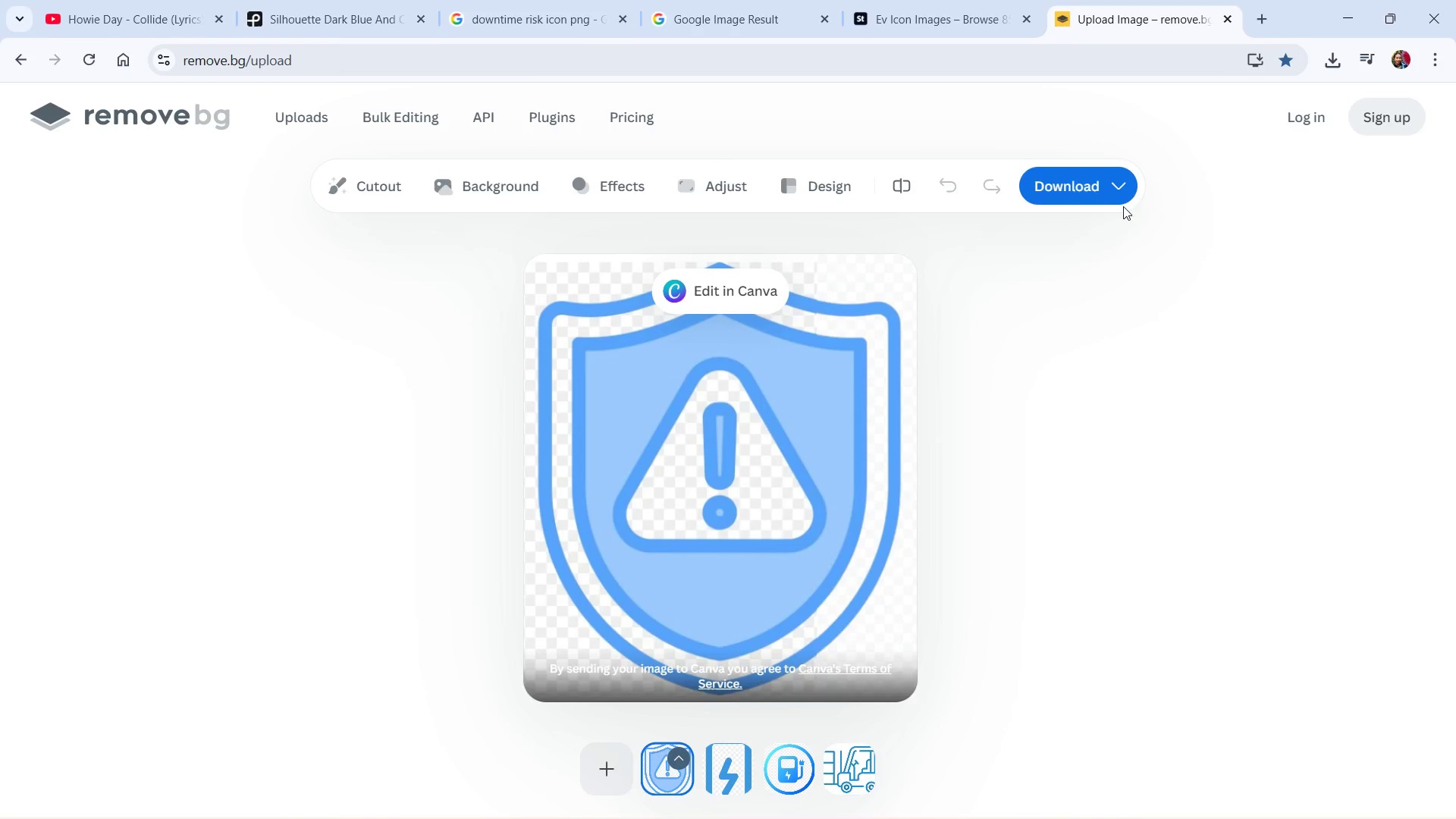 
left_click([1097, 190])
 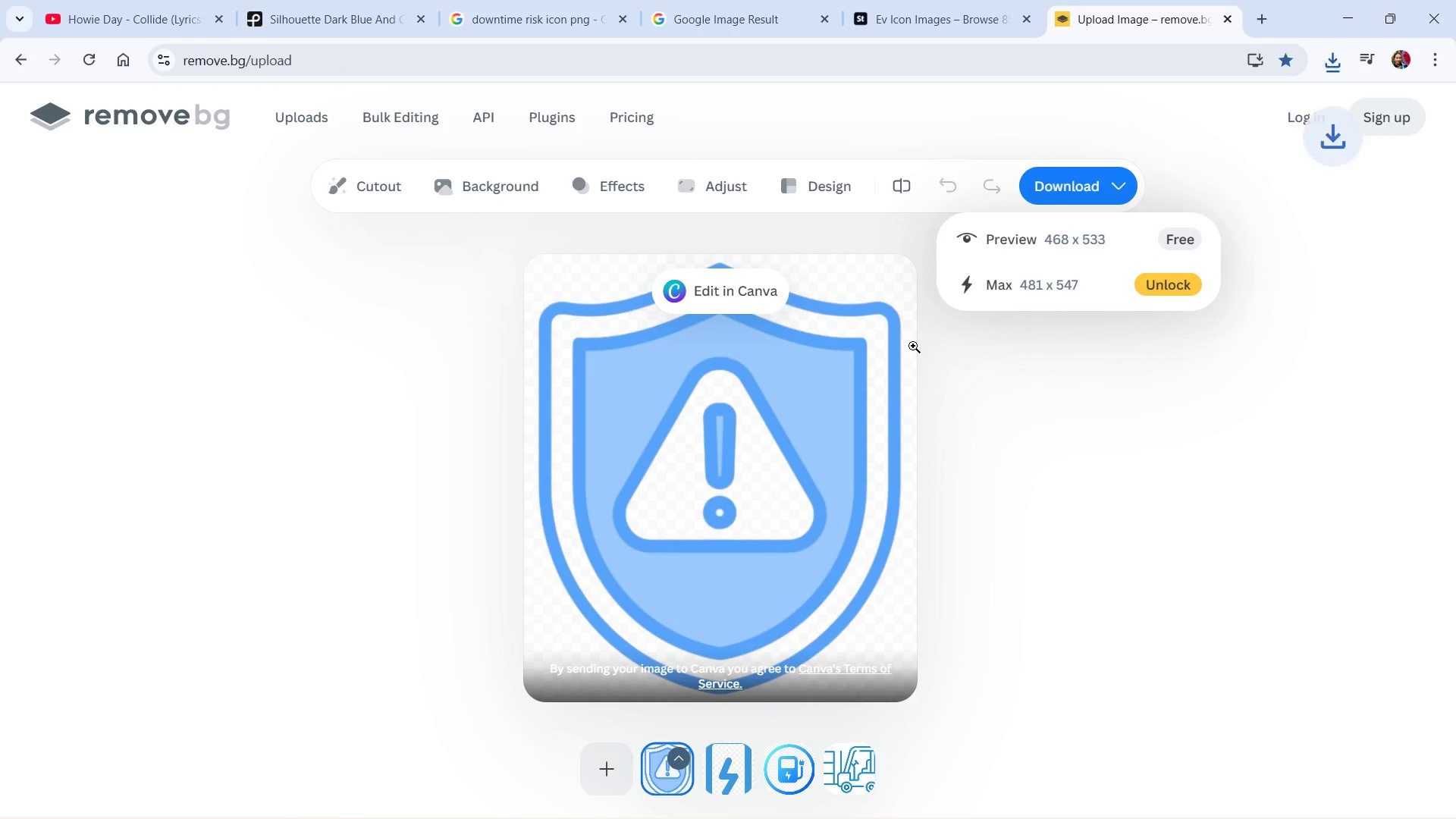 
key(Alt+Tab)
 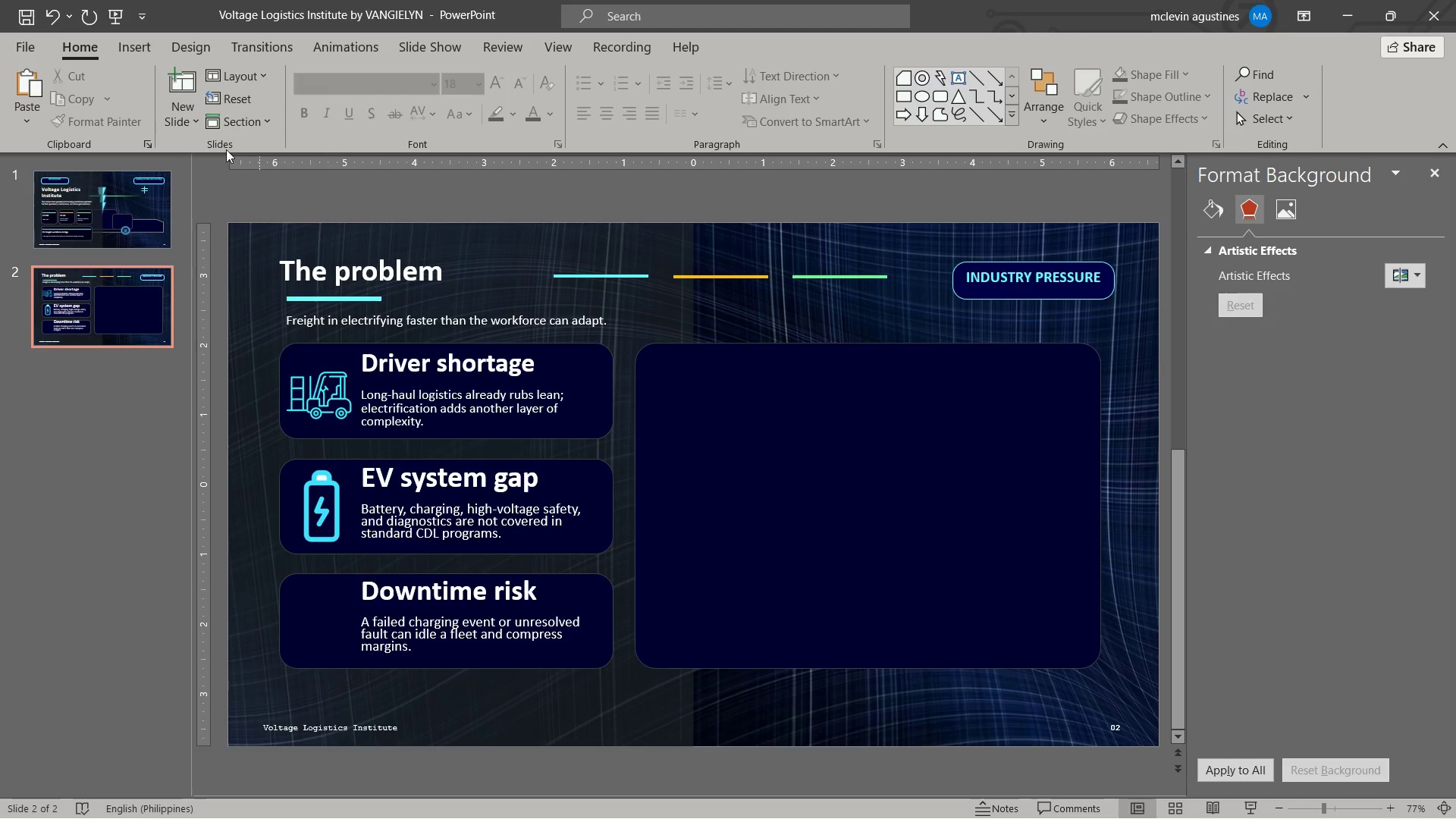 
key(Escape)
 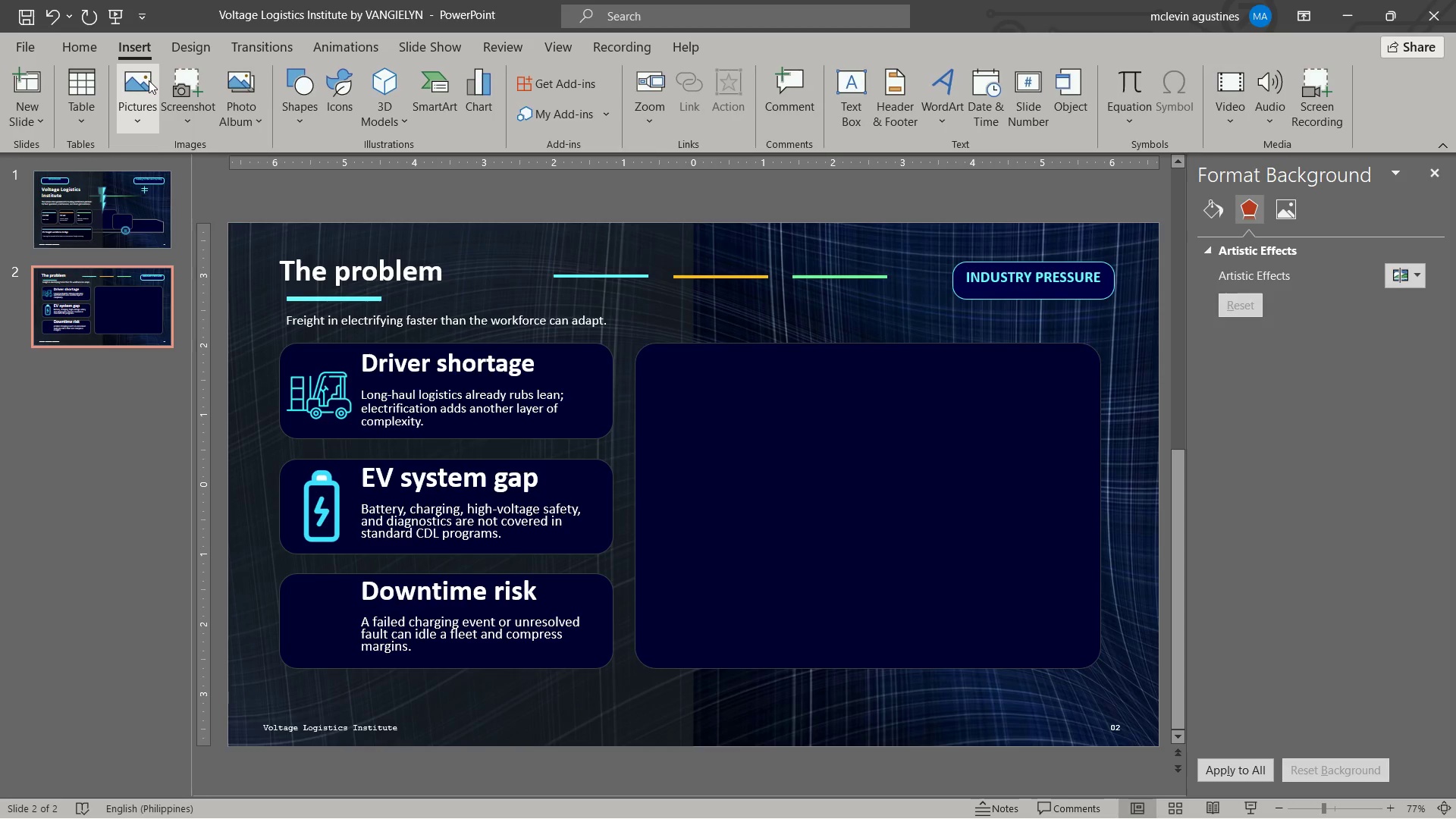 
double_click([149, 80])
 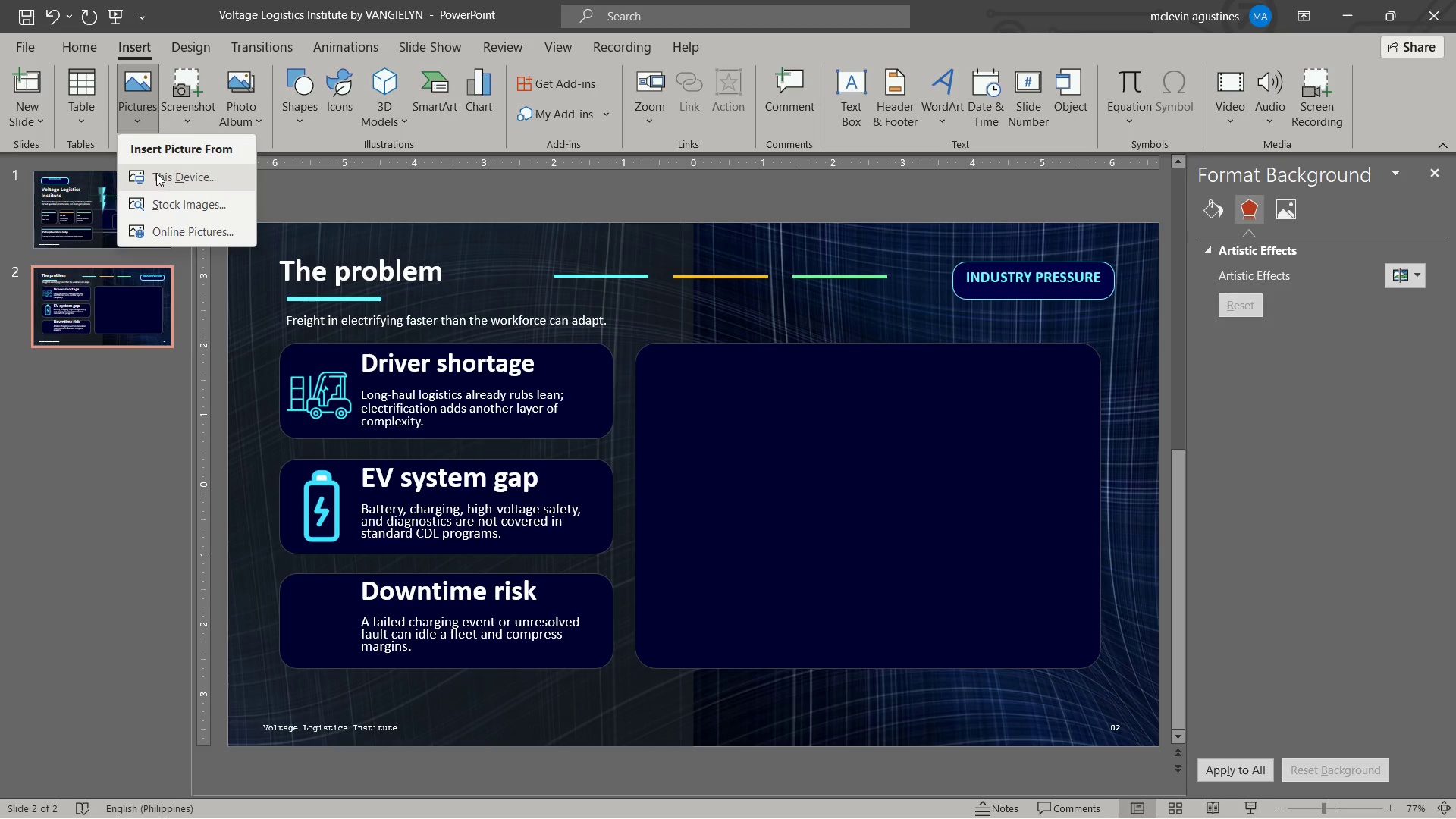 
left_click([156, 173])
 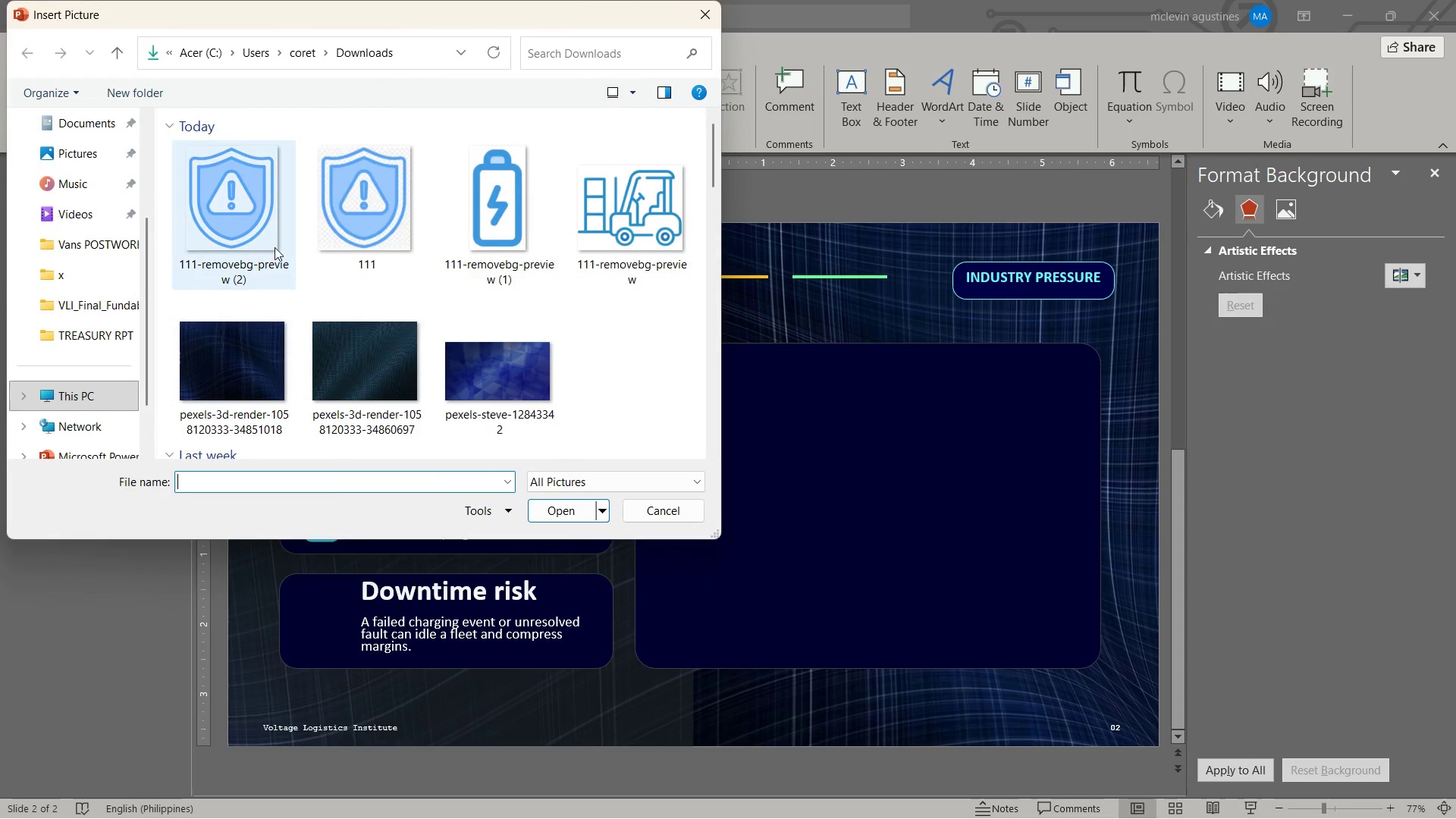 
left_click([257, 226])
 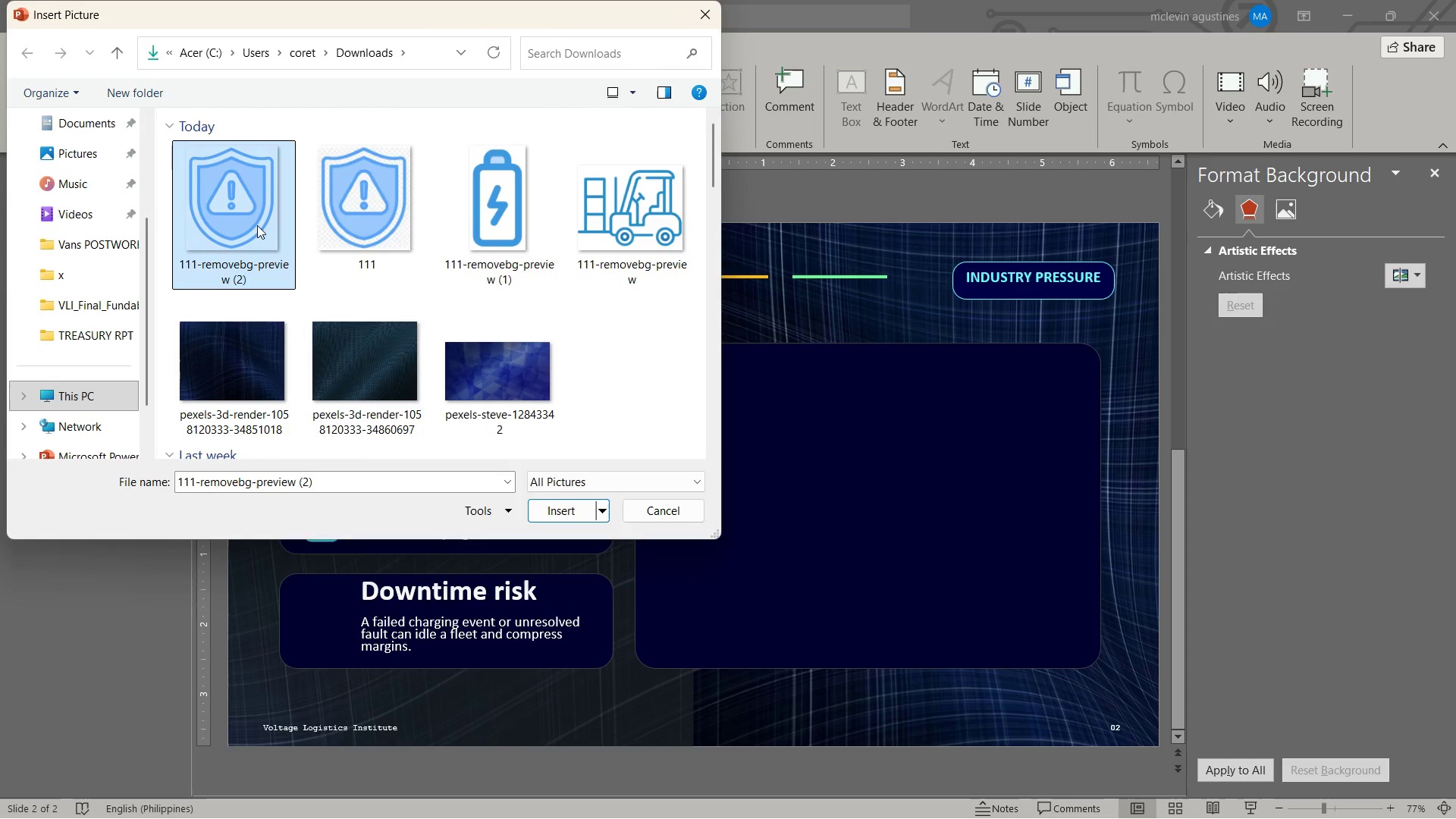 
double_click([257, 225])
 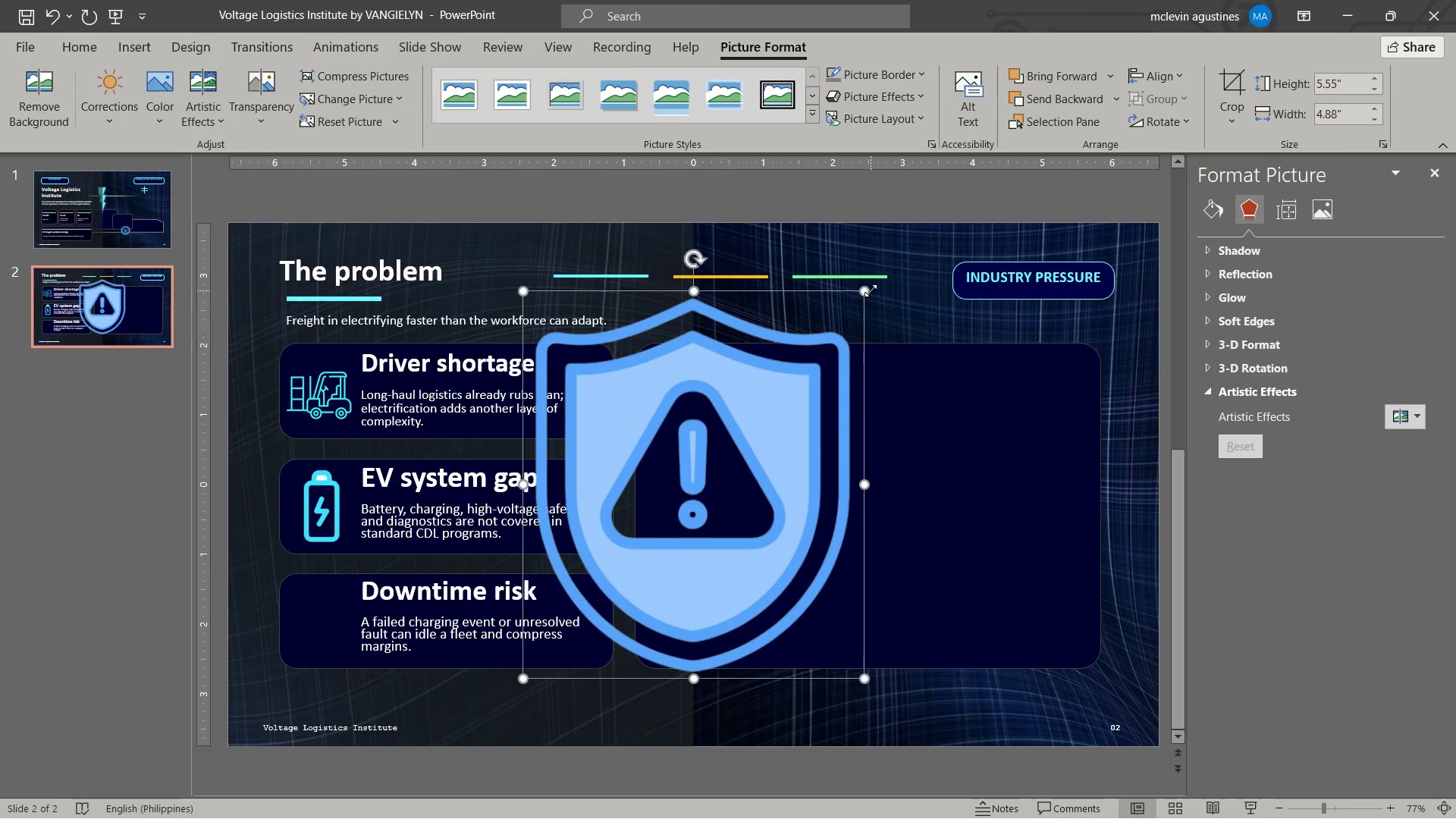 
left_click_drag(start_coordinate=[864, 290], to_coordinate=[578, 619])
 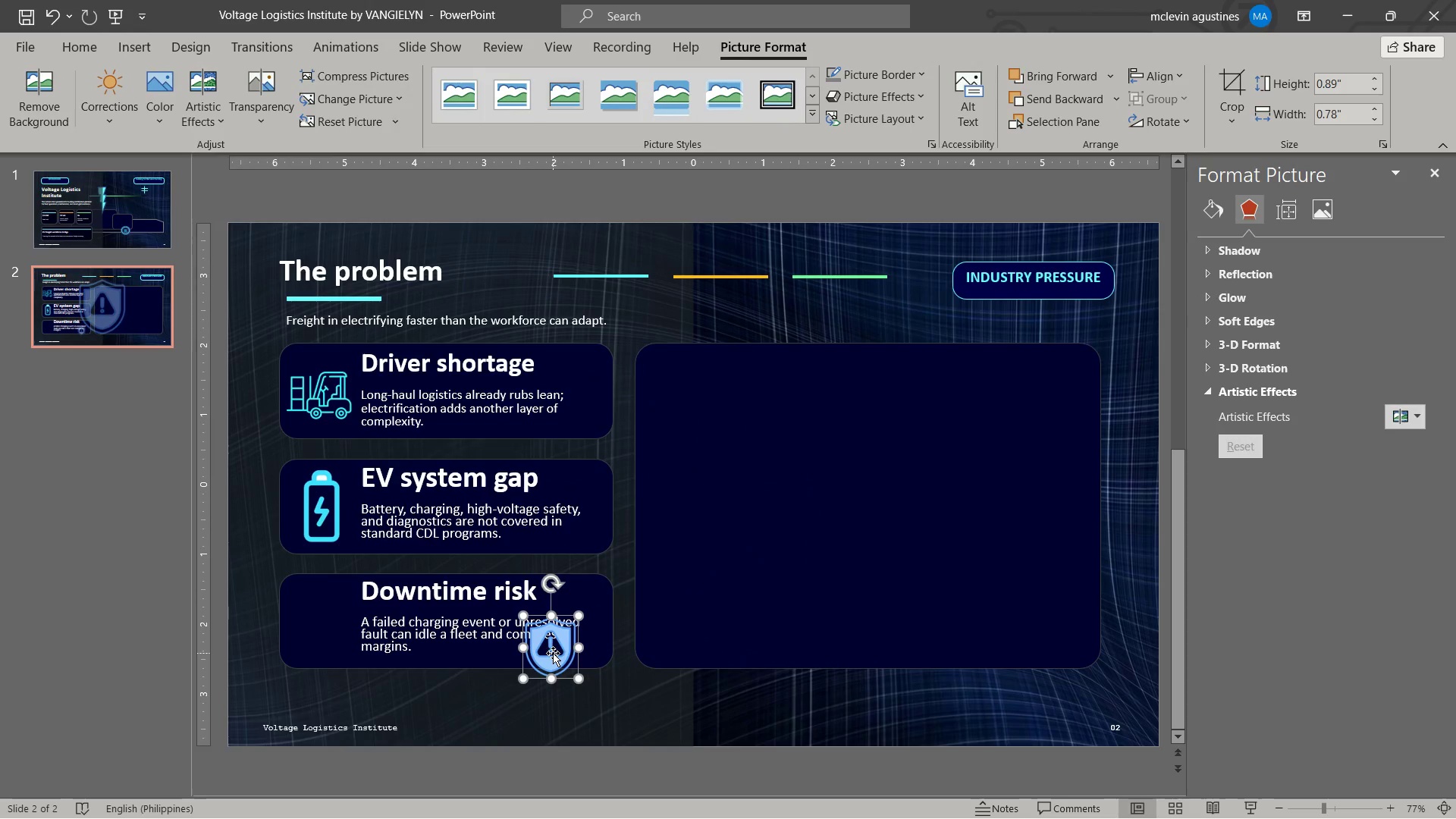 
left_click_drag(start_coordinate=[553, 654], to_coordinate=[322, 632])
 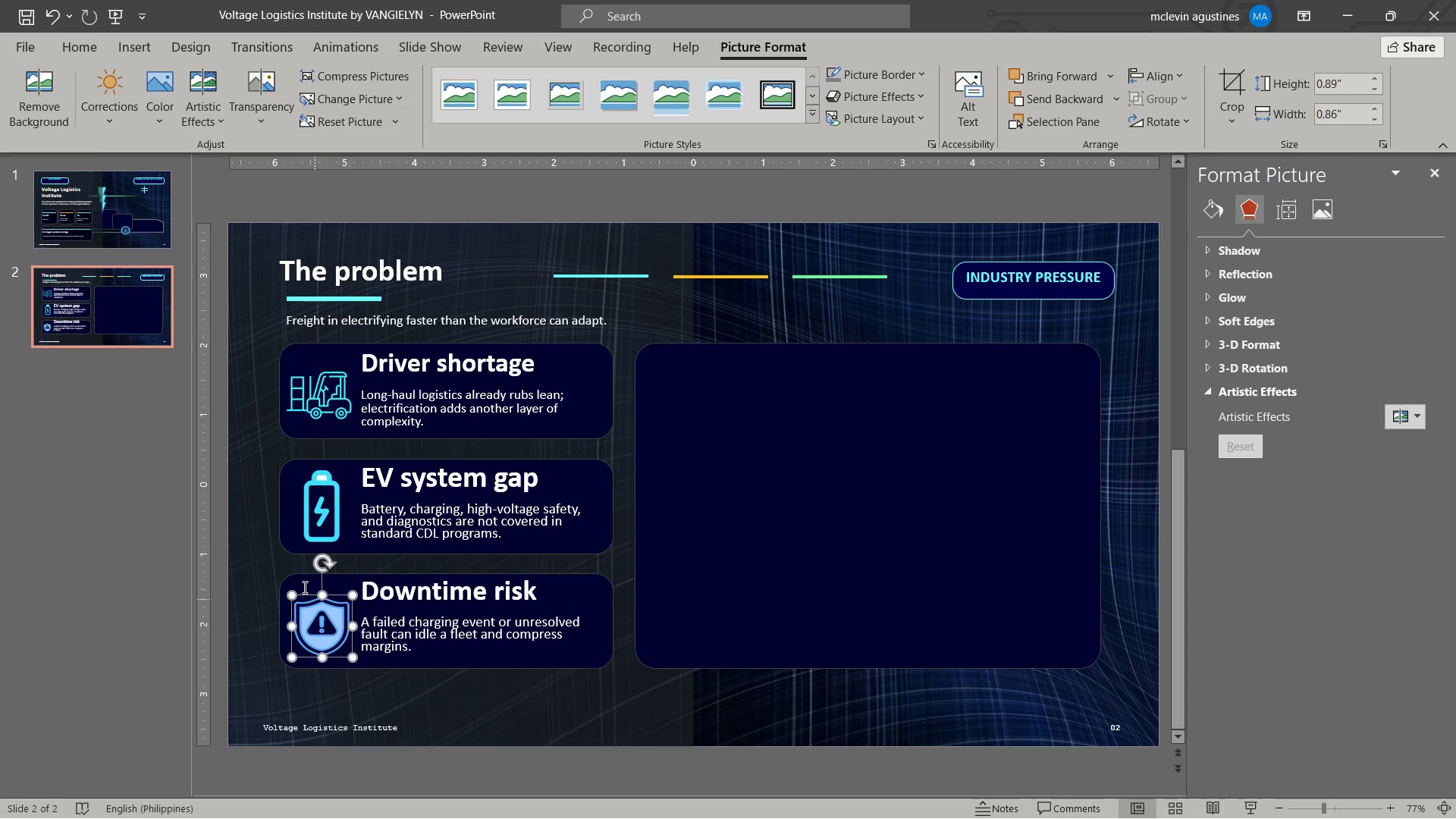 
left_click_drag(start_coordinate=[314, 617], to_coordinate=[317, 613])
 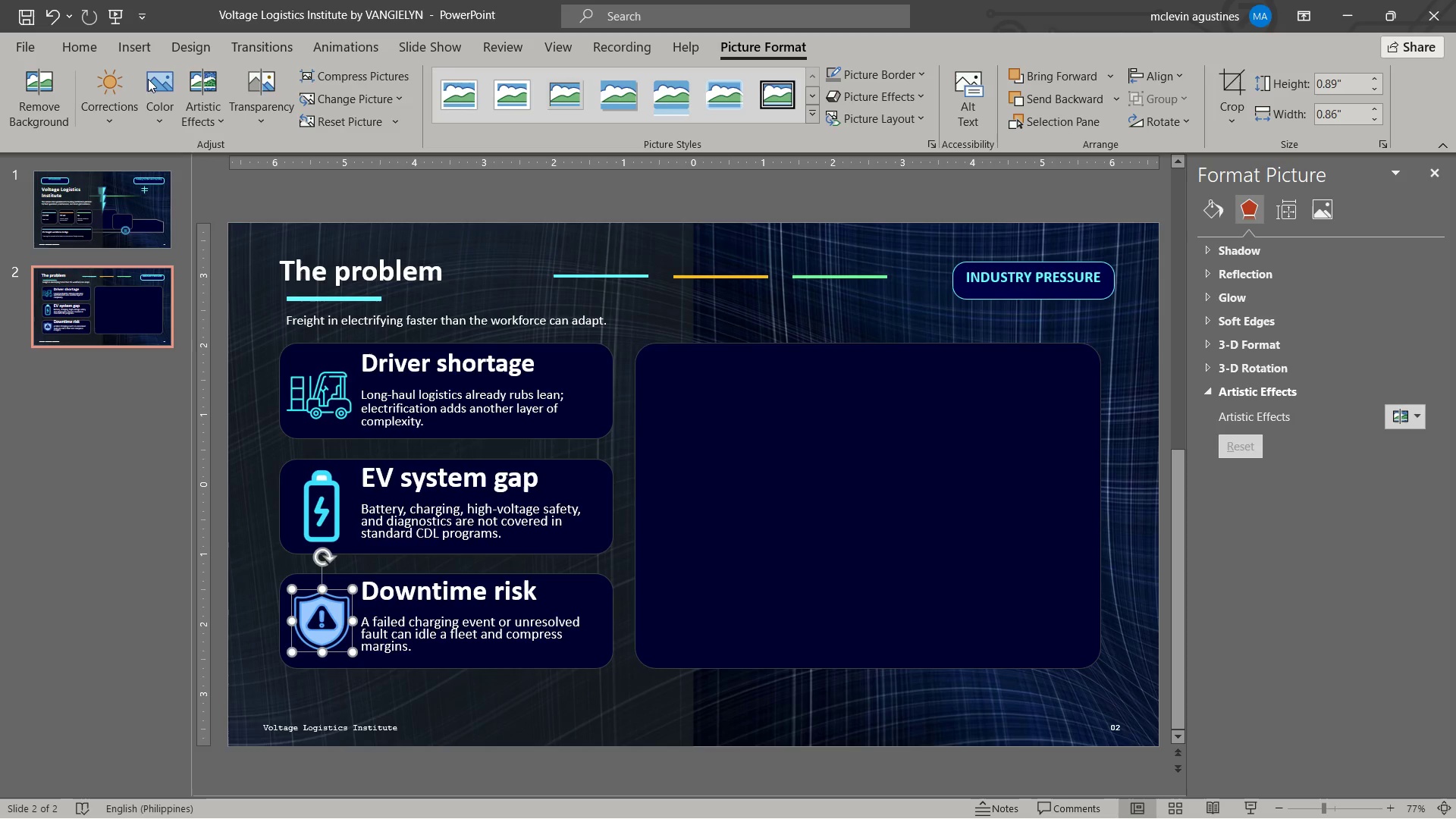 
left_click([96, 103])
 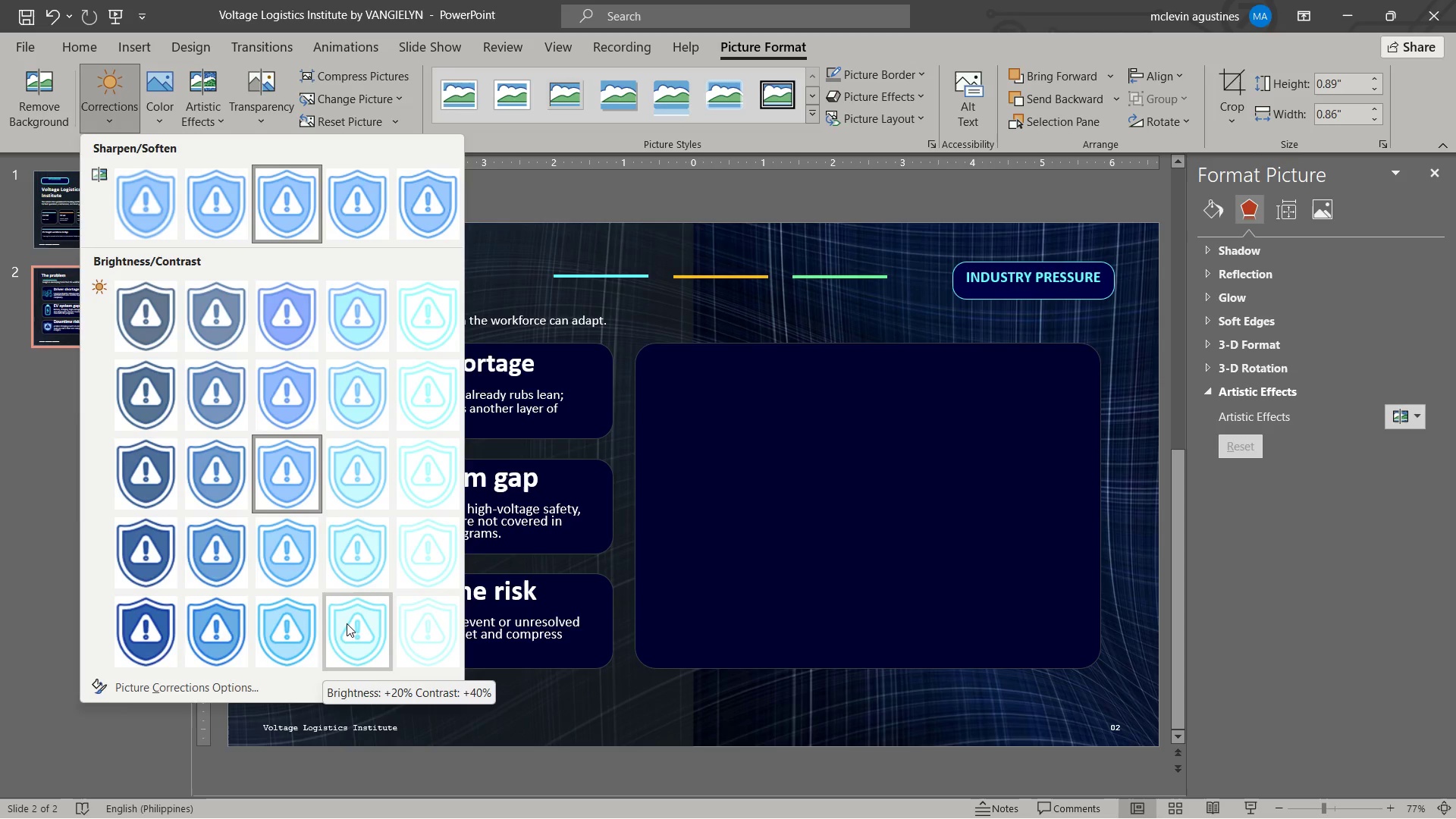 
left_click([349, 628])
 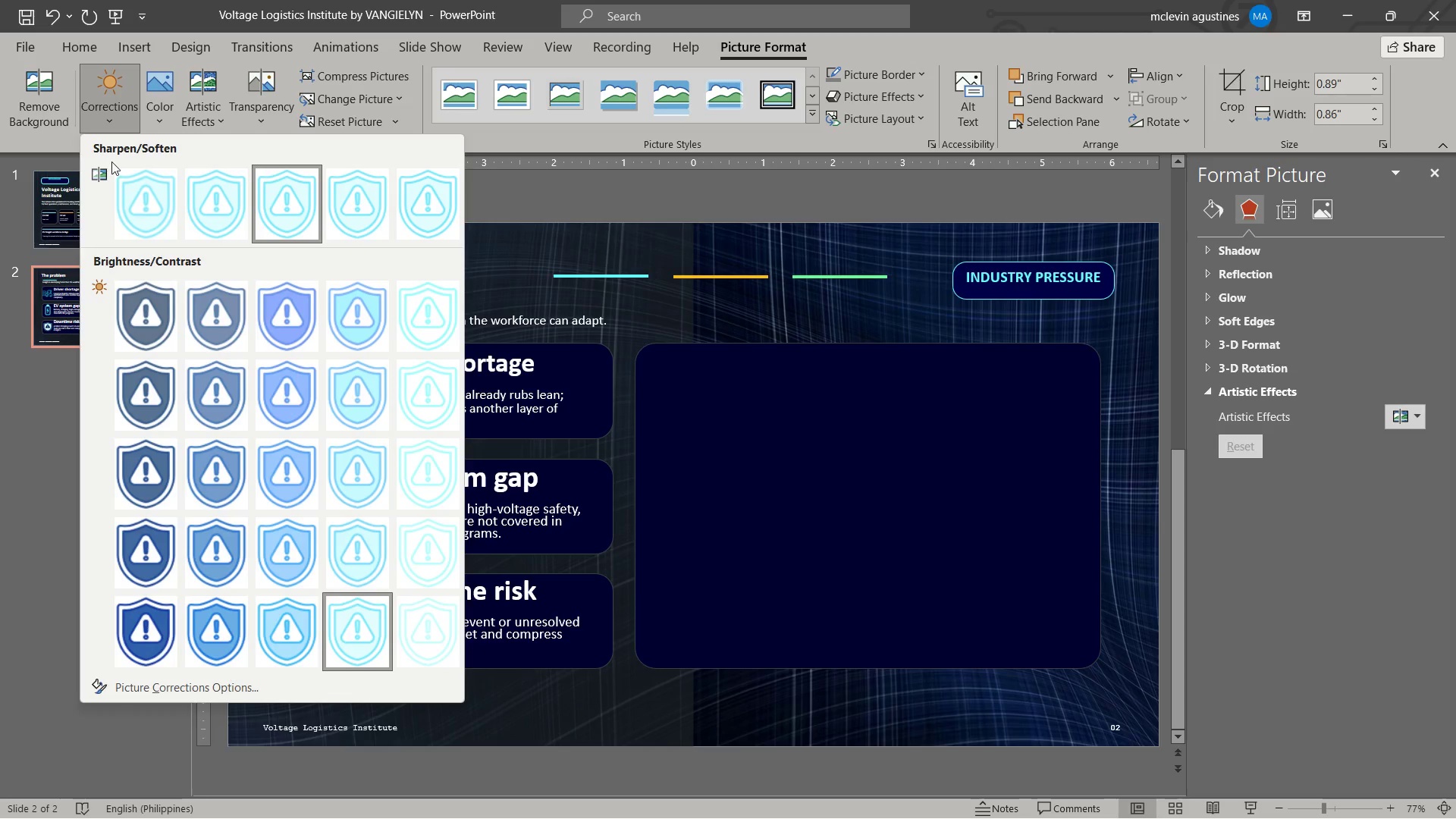 
wait(5.44)
 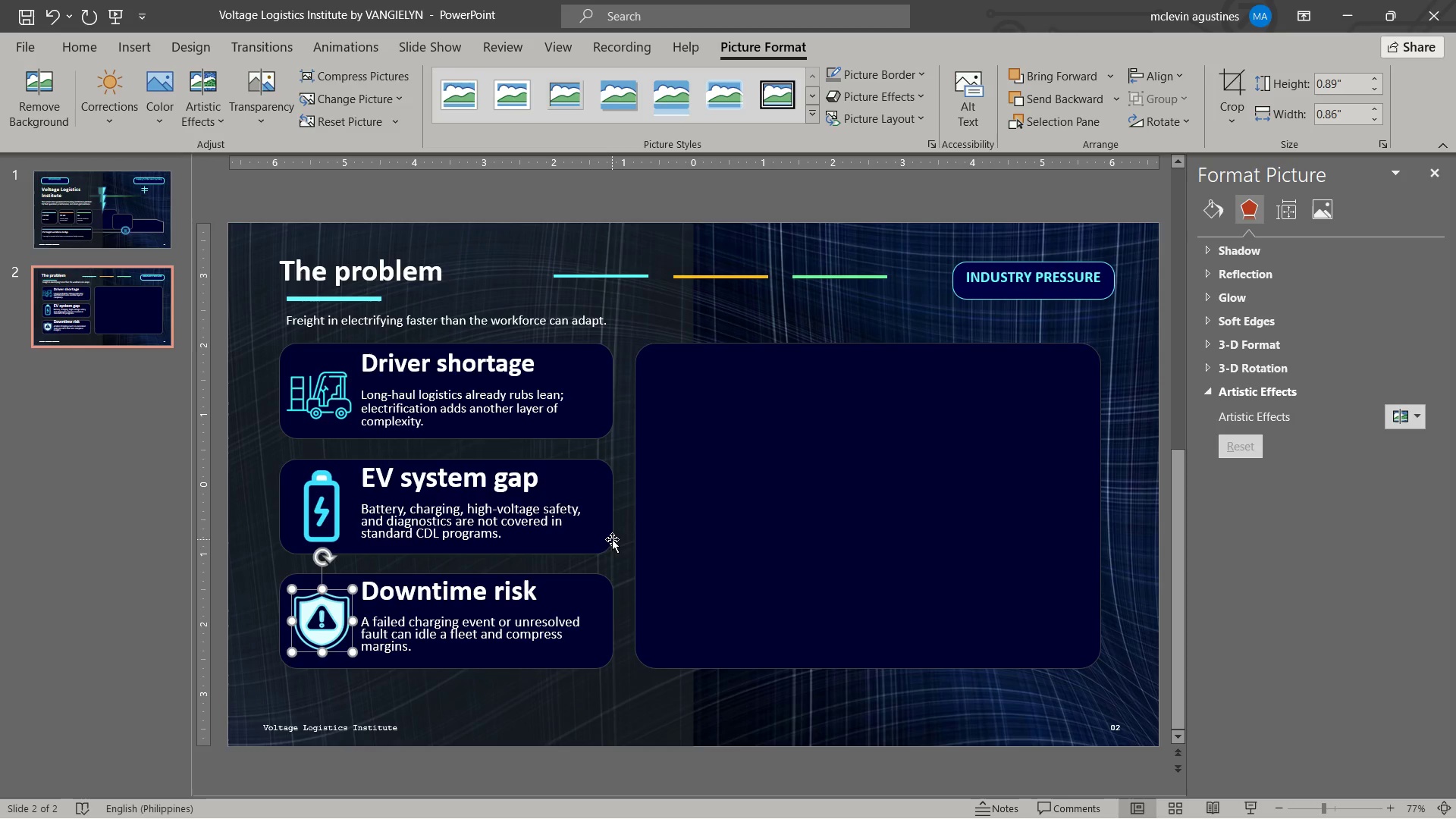 
left_click([428, 215])
 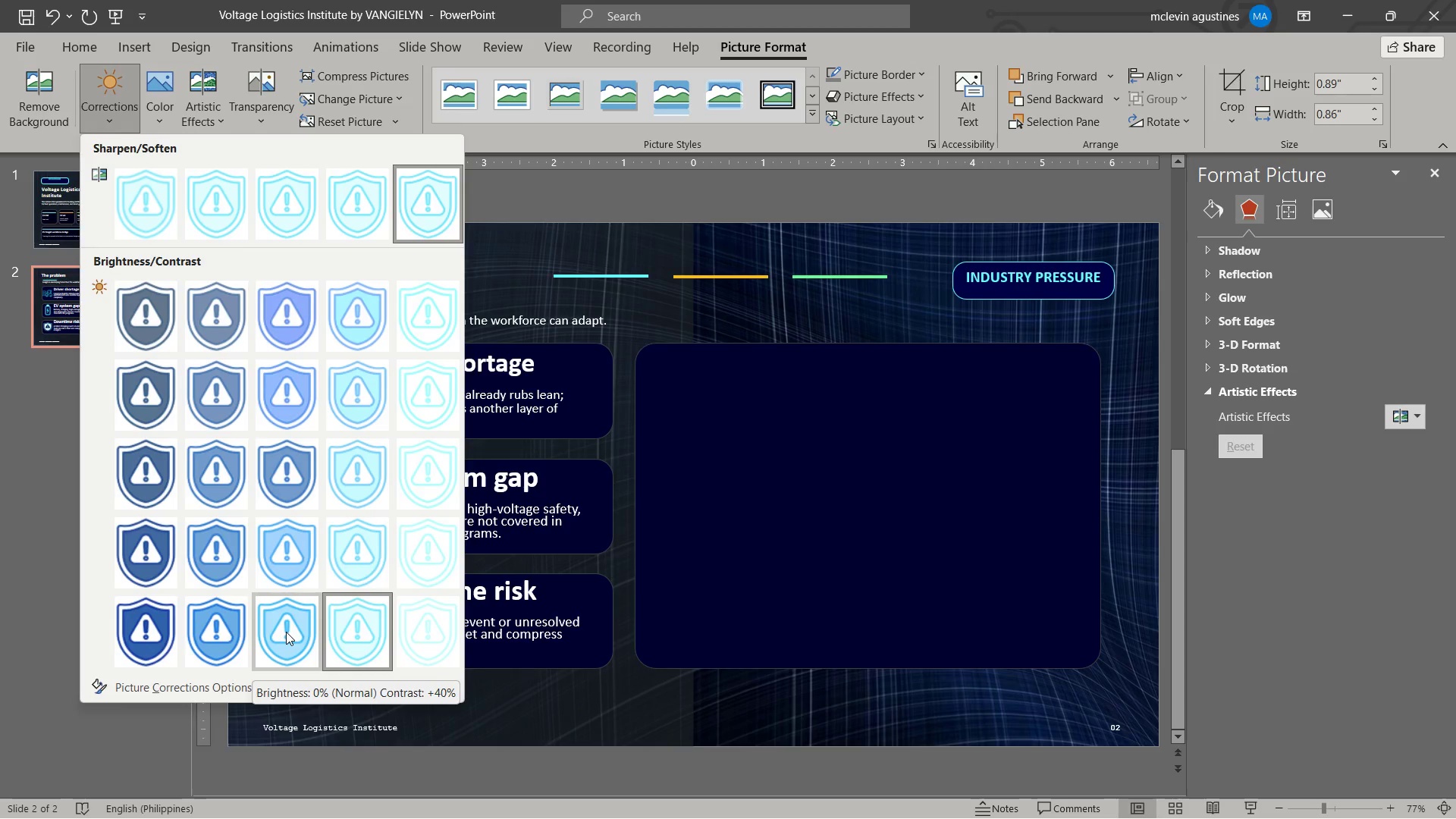 
wait(7.11)
 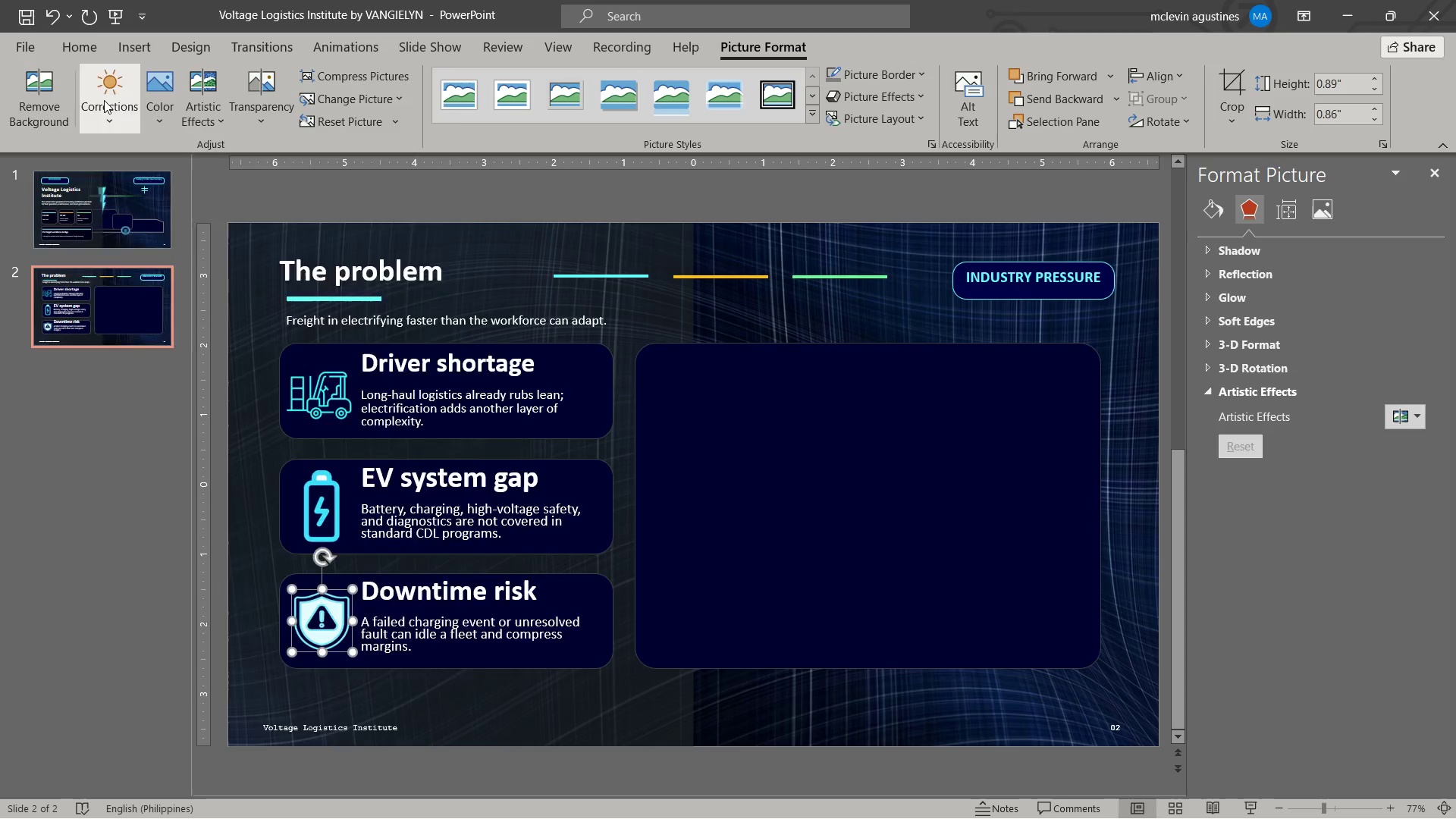 
left_click([286, 632])
 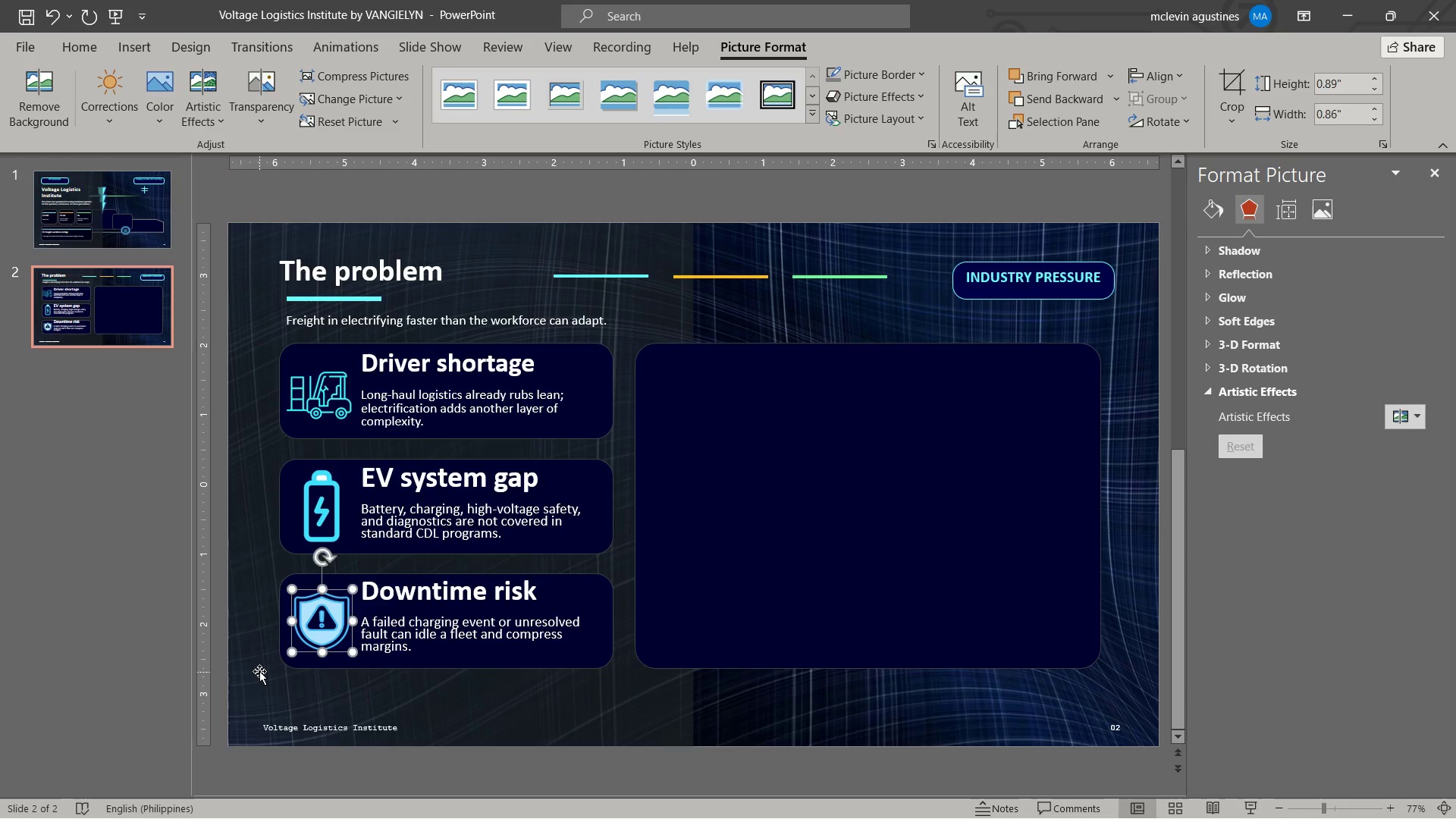 
key(Escape)
 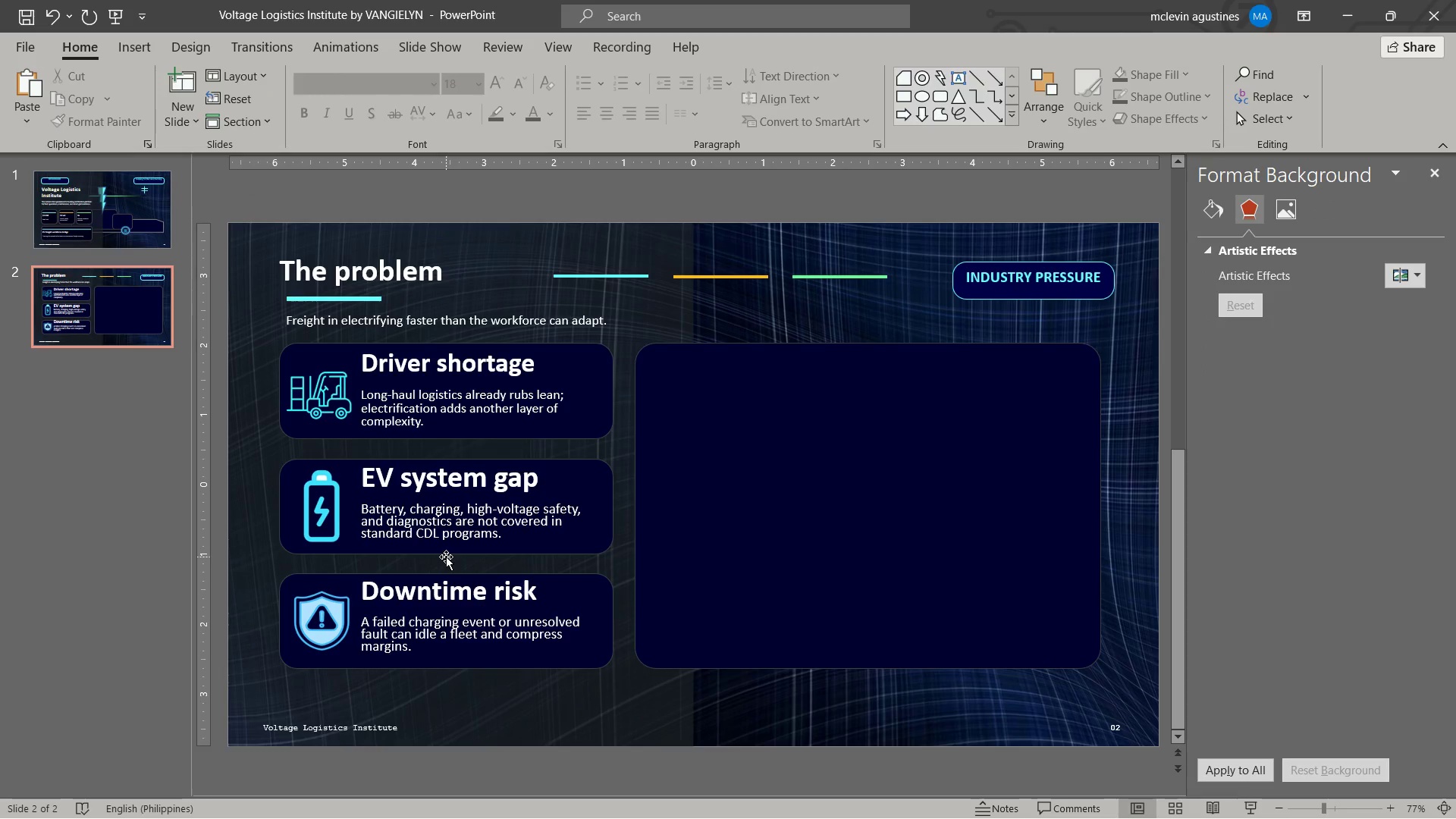 
wait(9.88)
 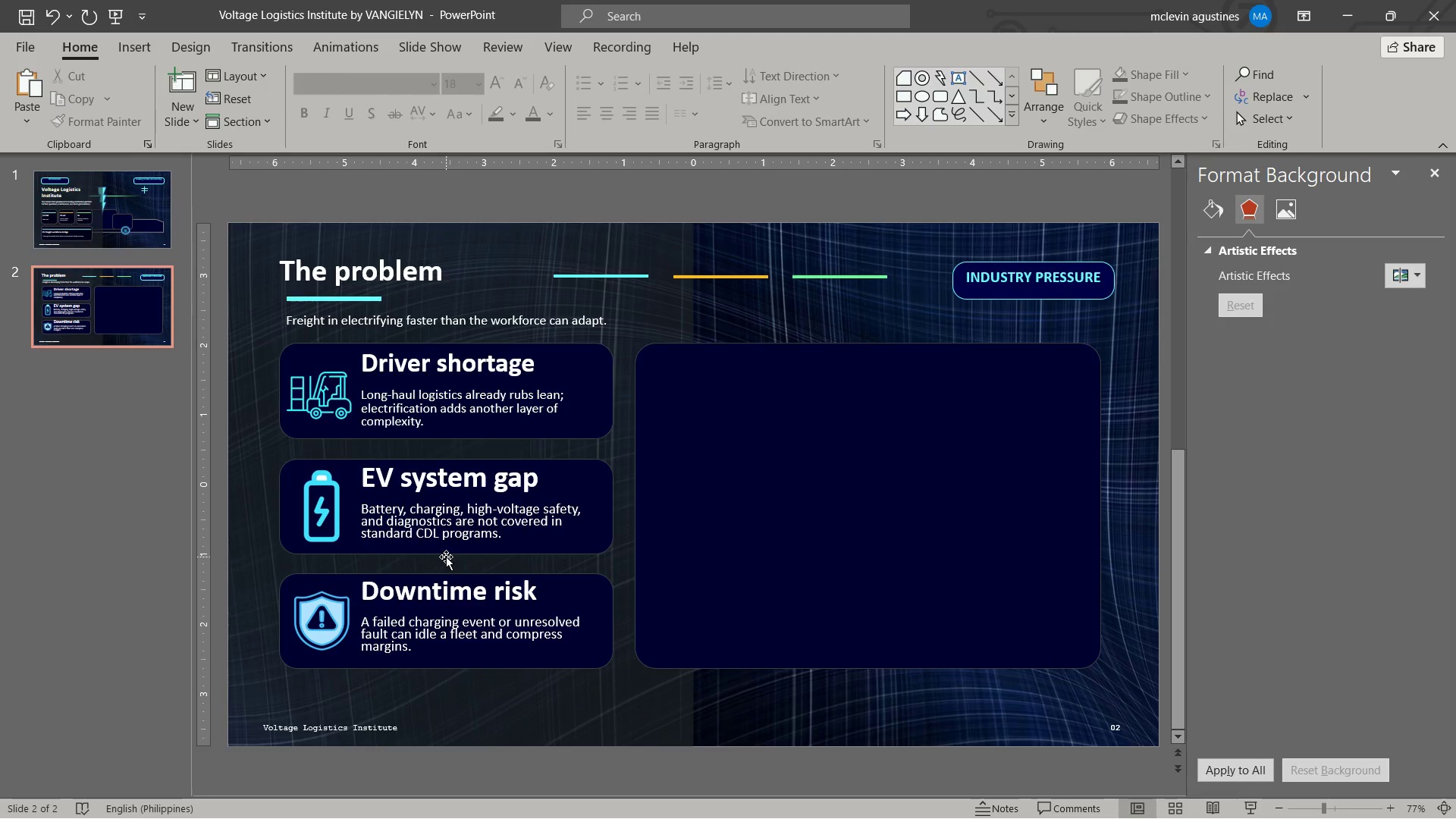 
left_click([36, 20])
 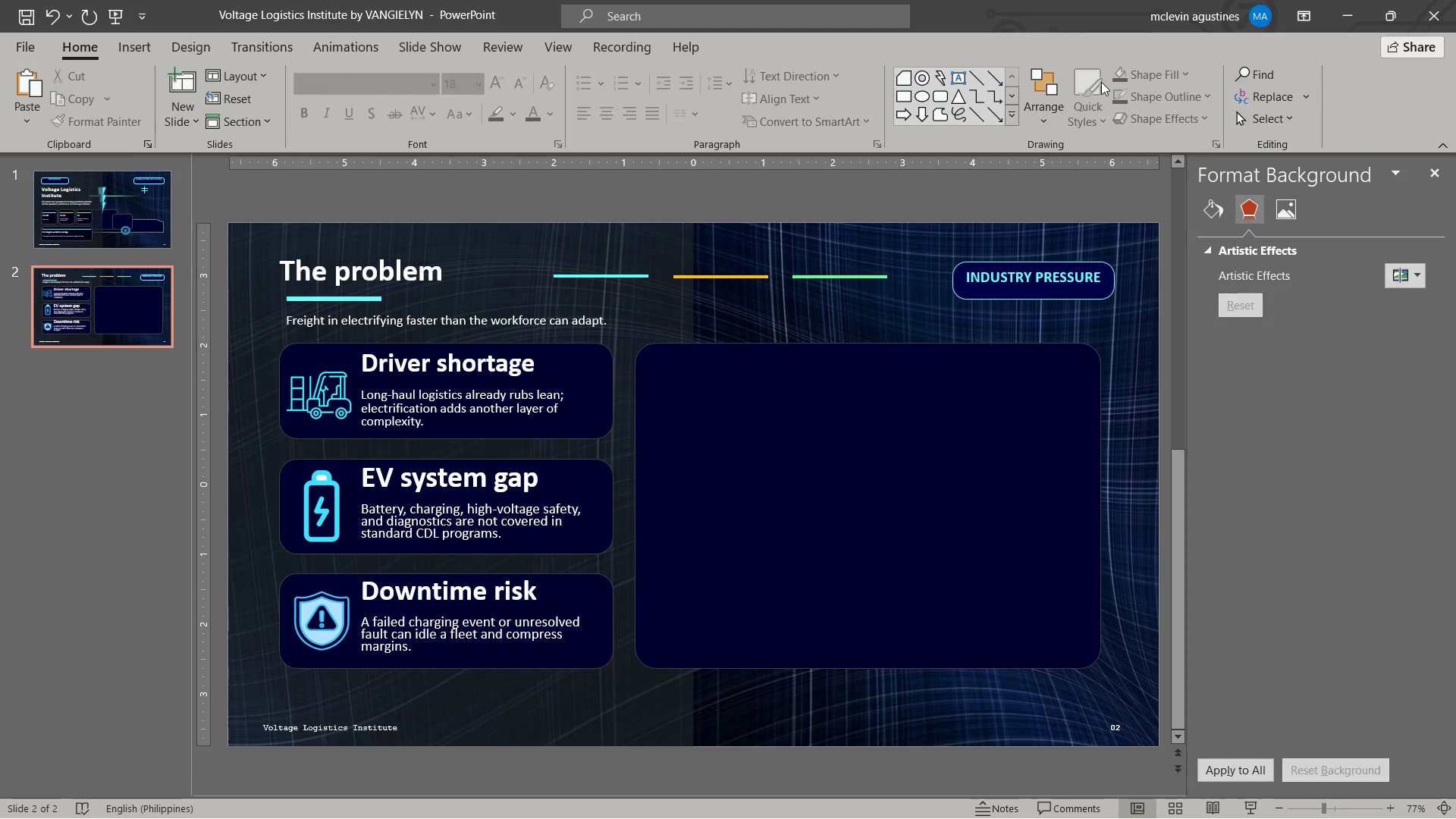 
wait(6.89)
 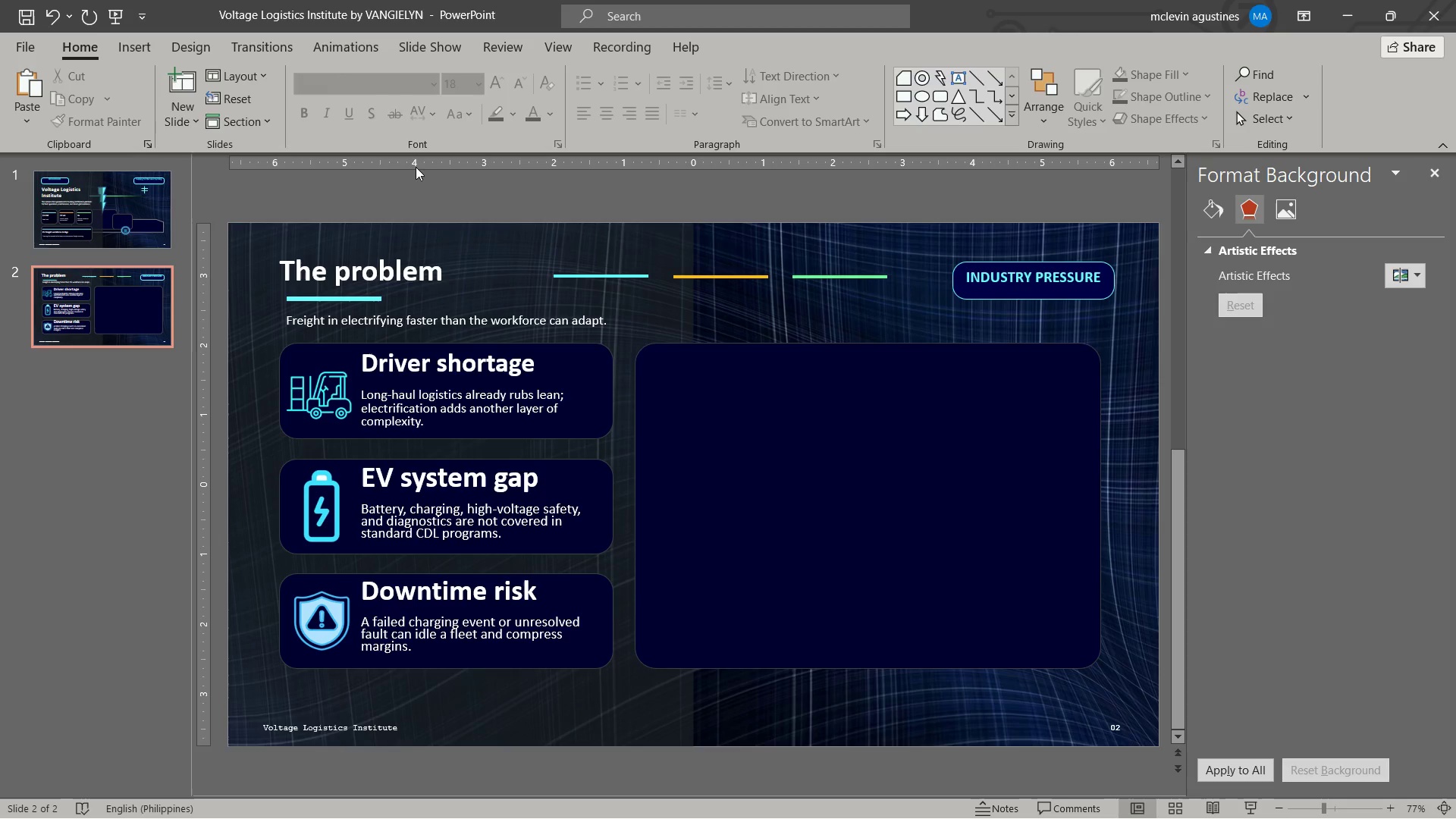 
left_click([1106, 287])
 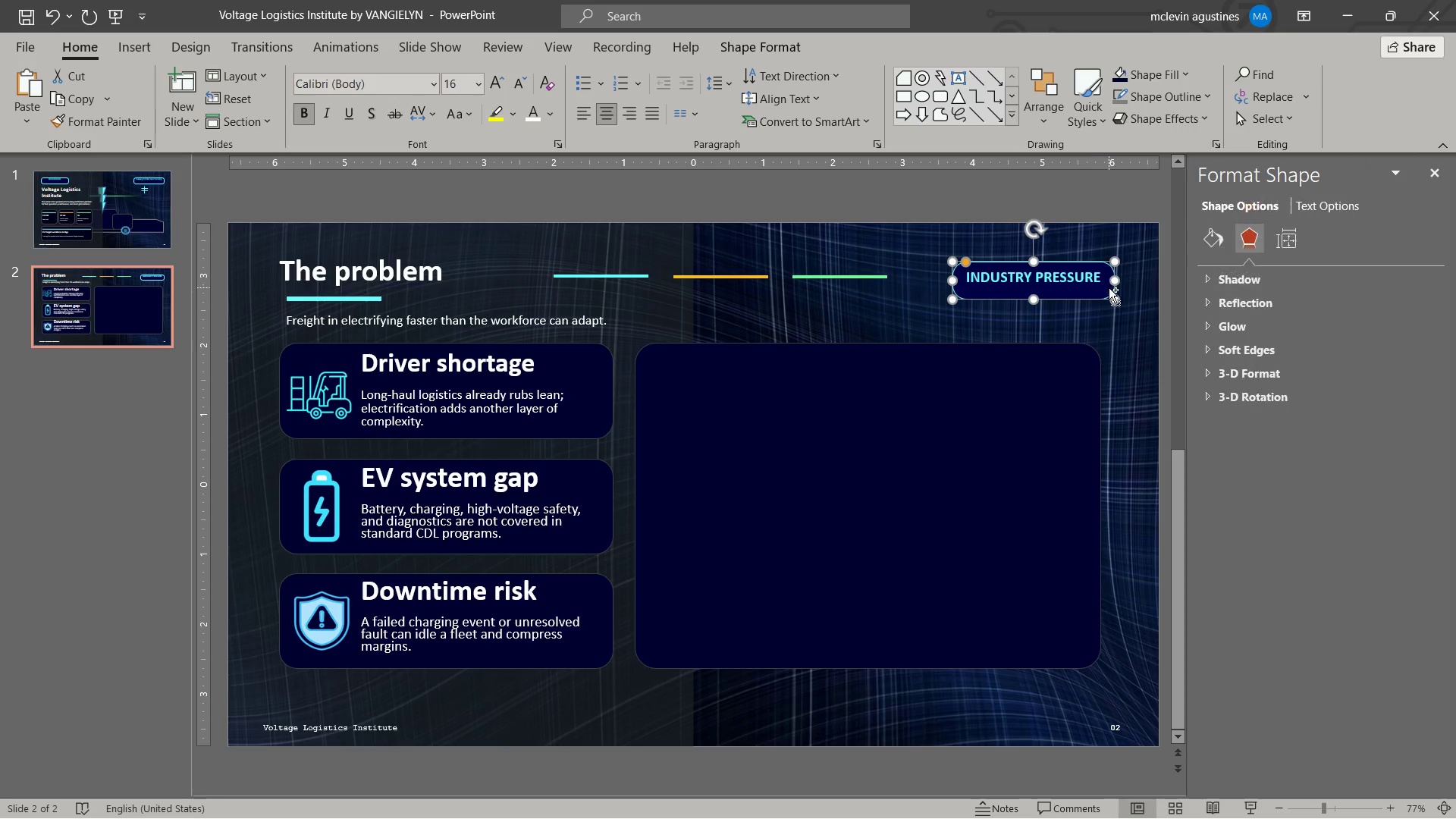 
key(Control+C)
 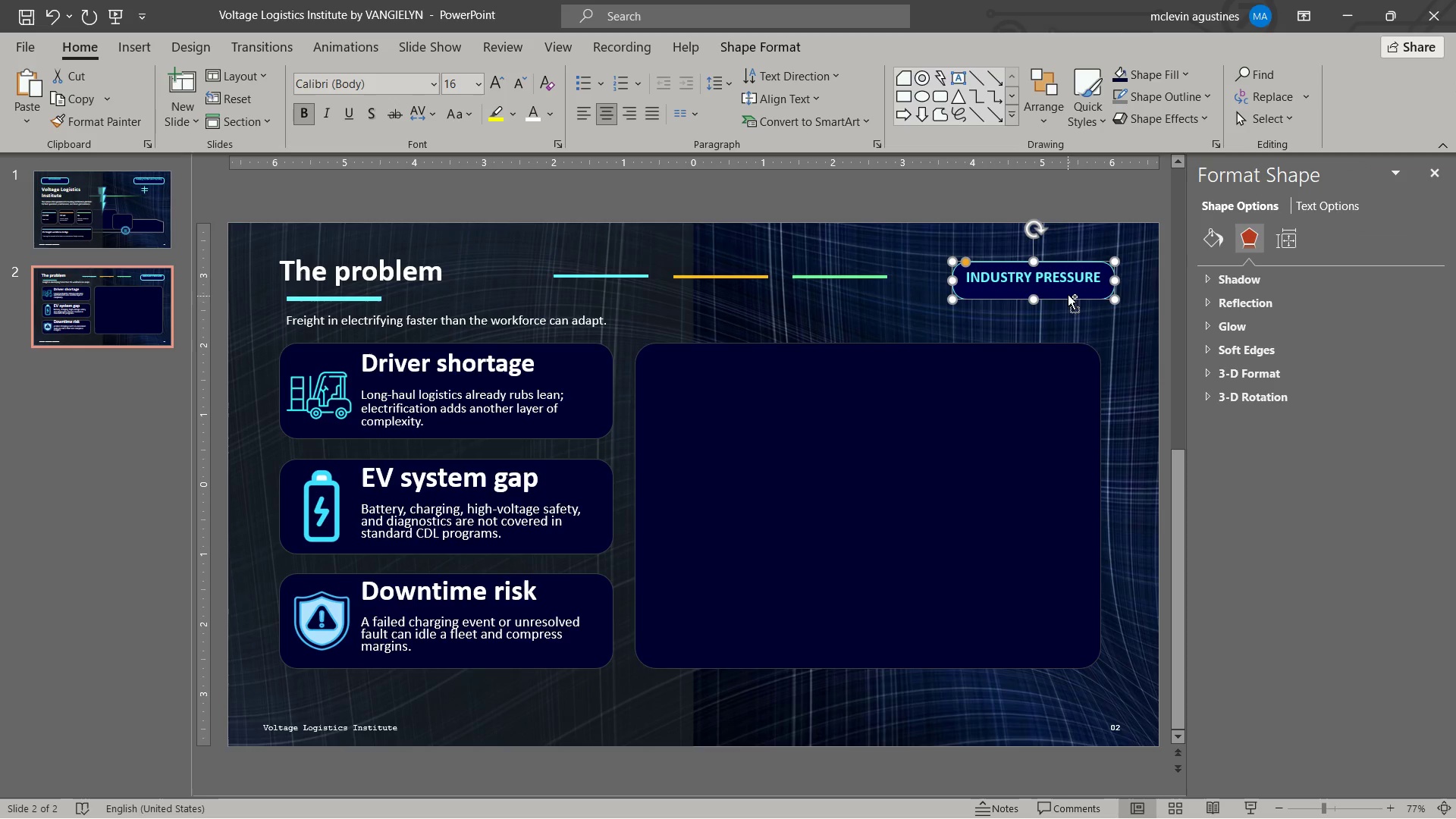 
key(Control+V)
 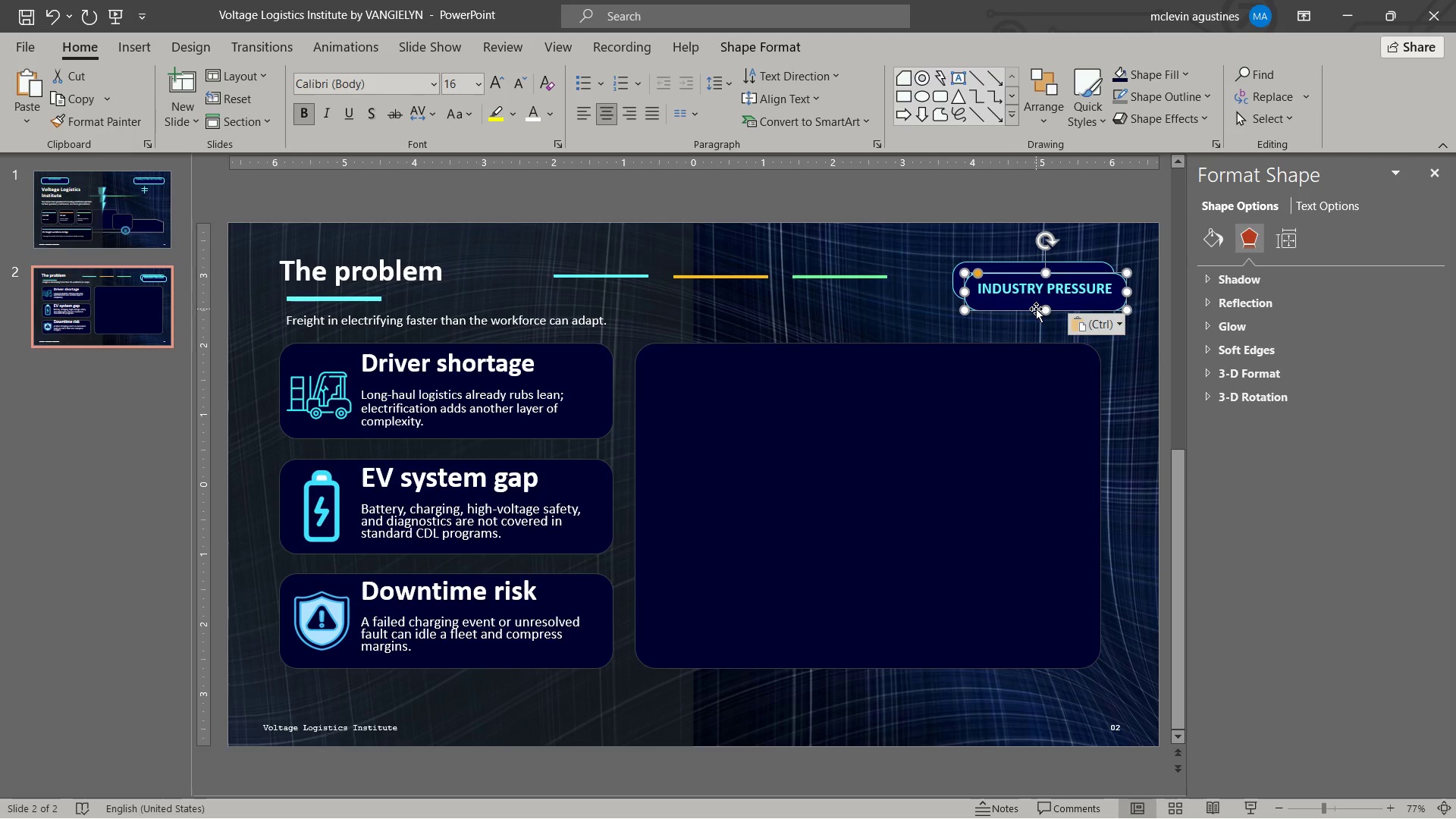 
left_click_drag(start_coordinate=[1036, 309], to_coordinate=[721, 392])
 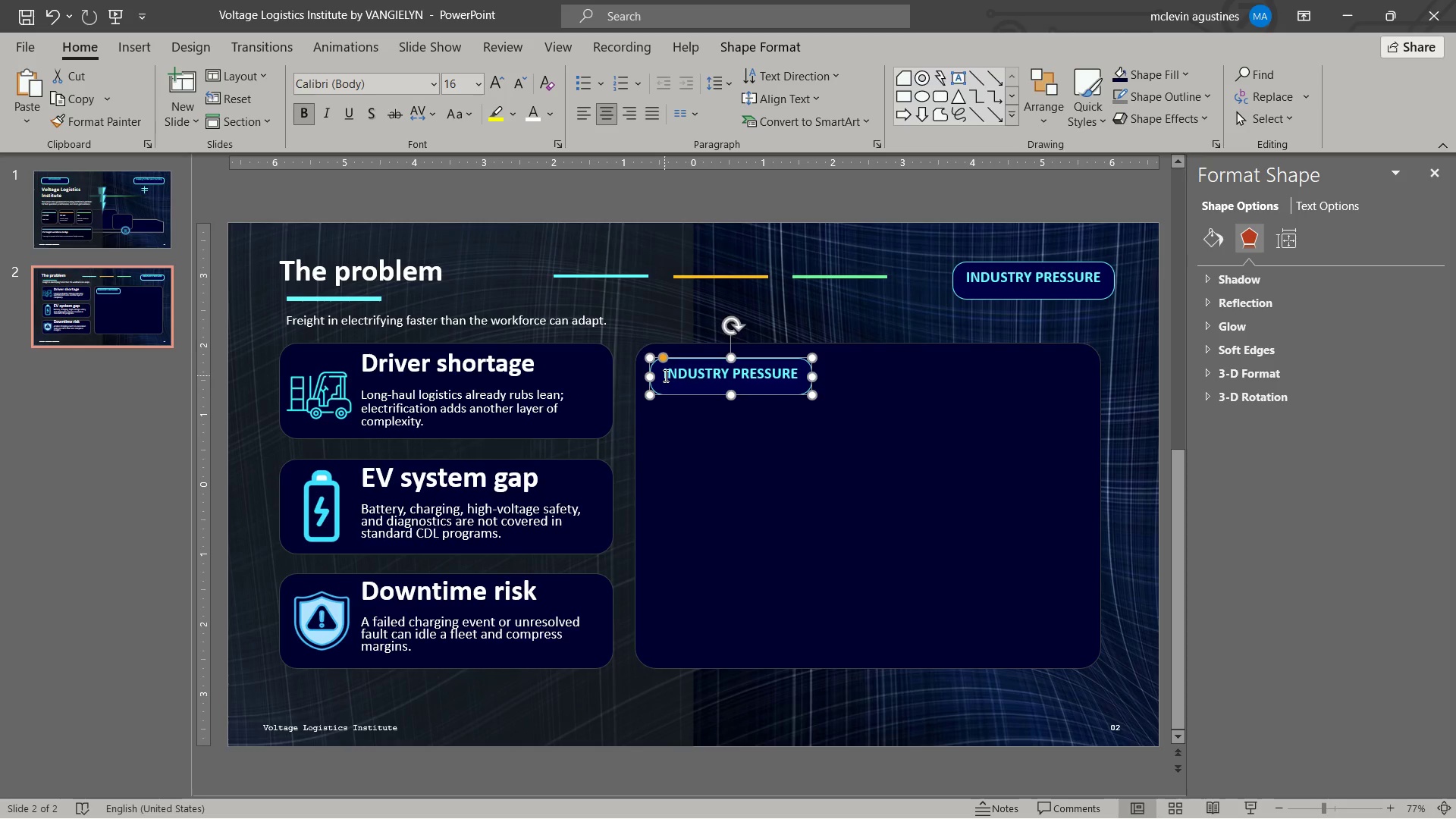 
left_click_drag(start_coordinate=[664, 375], to_coordinate=[786, 387])
 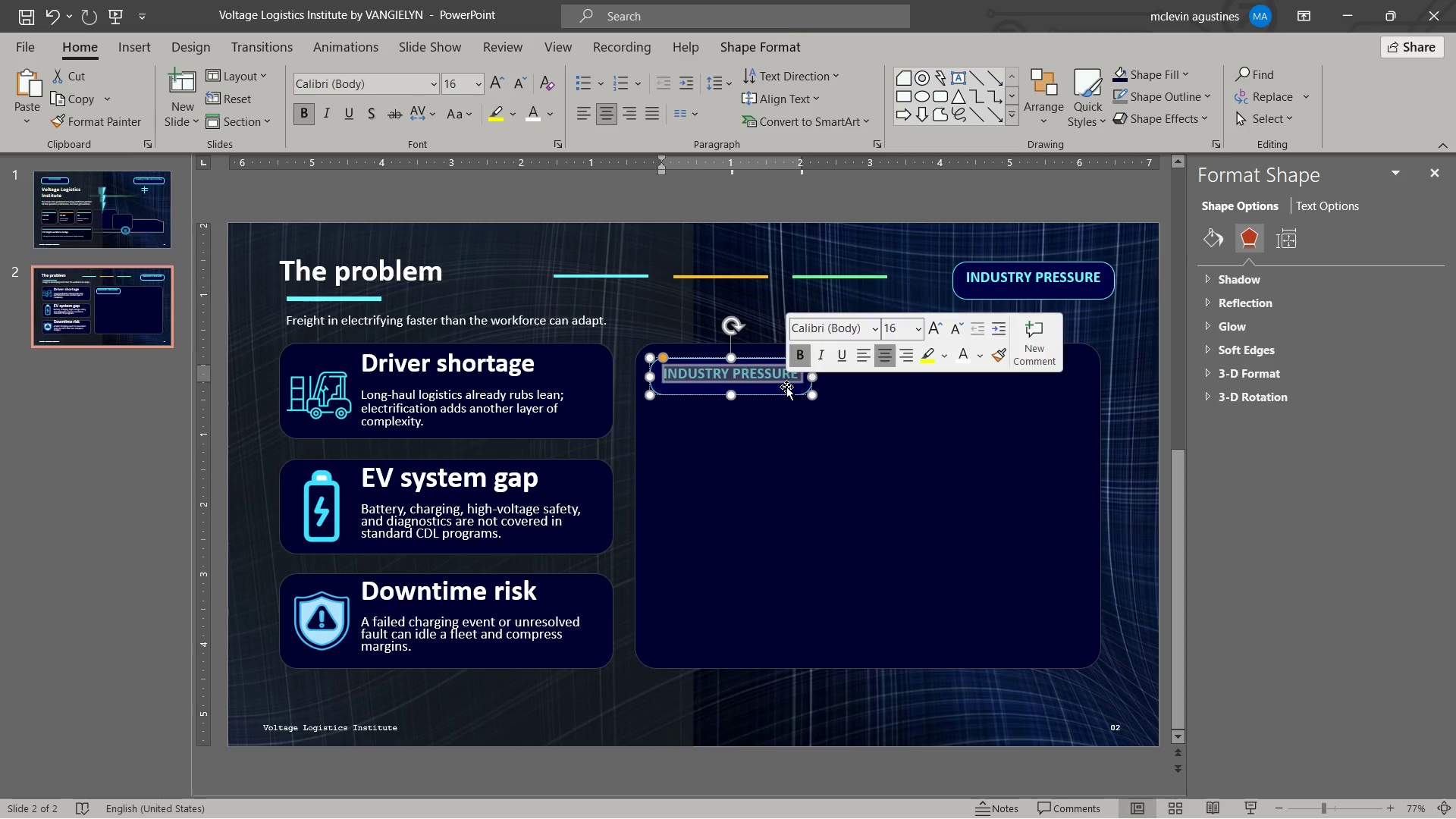 
type(E)
key(Backspace)
type(WHAT FLEETS FACE)
 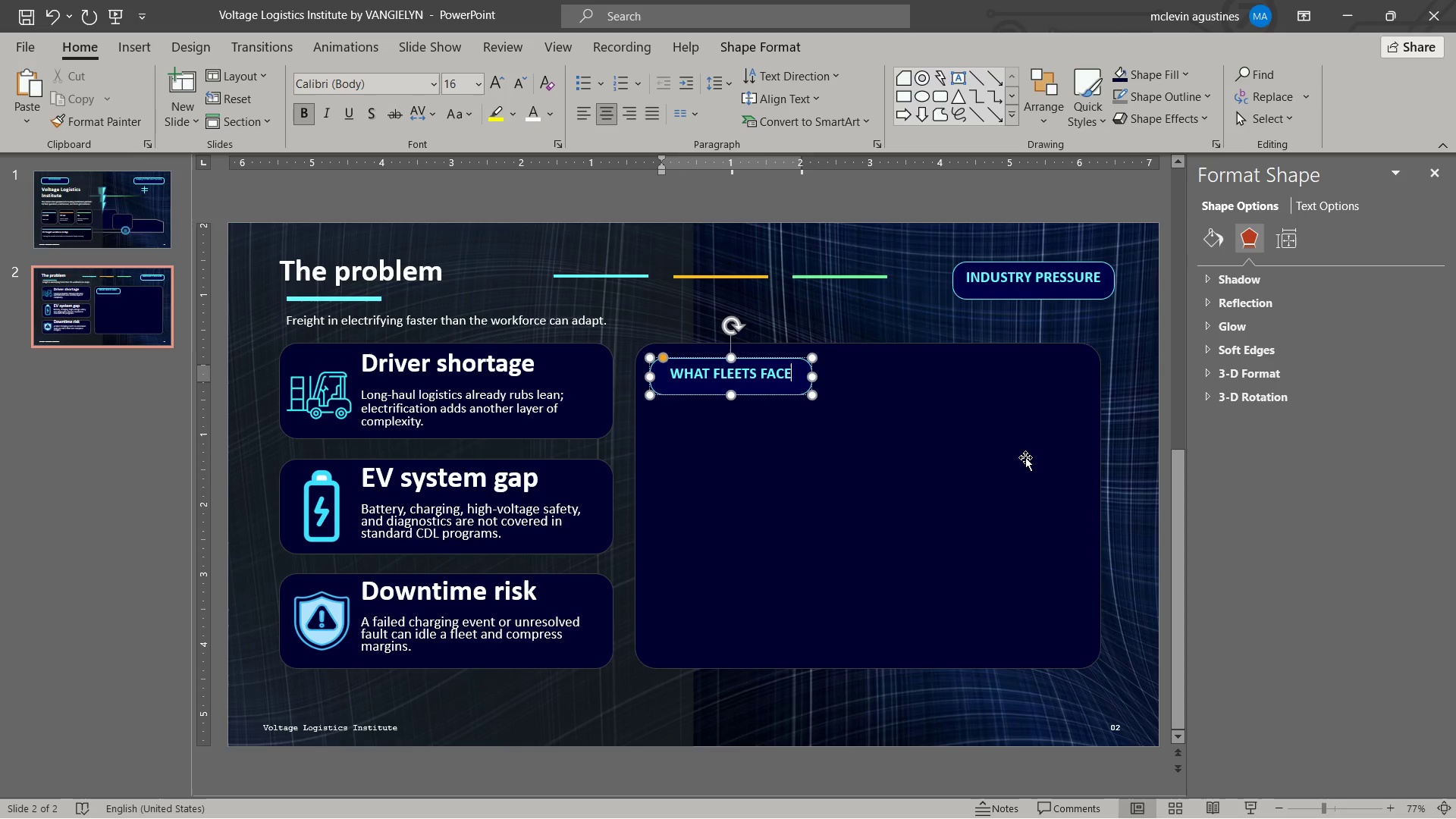 
wait(7.3)
 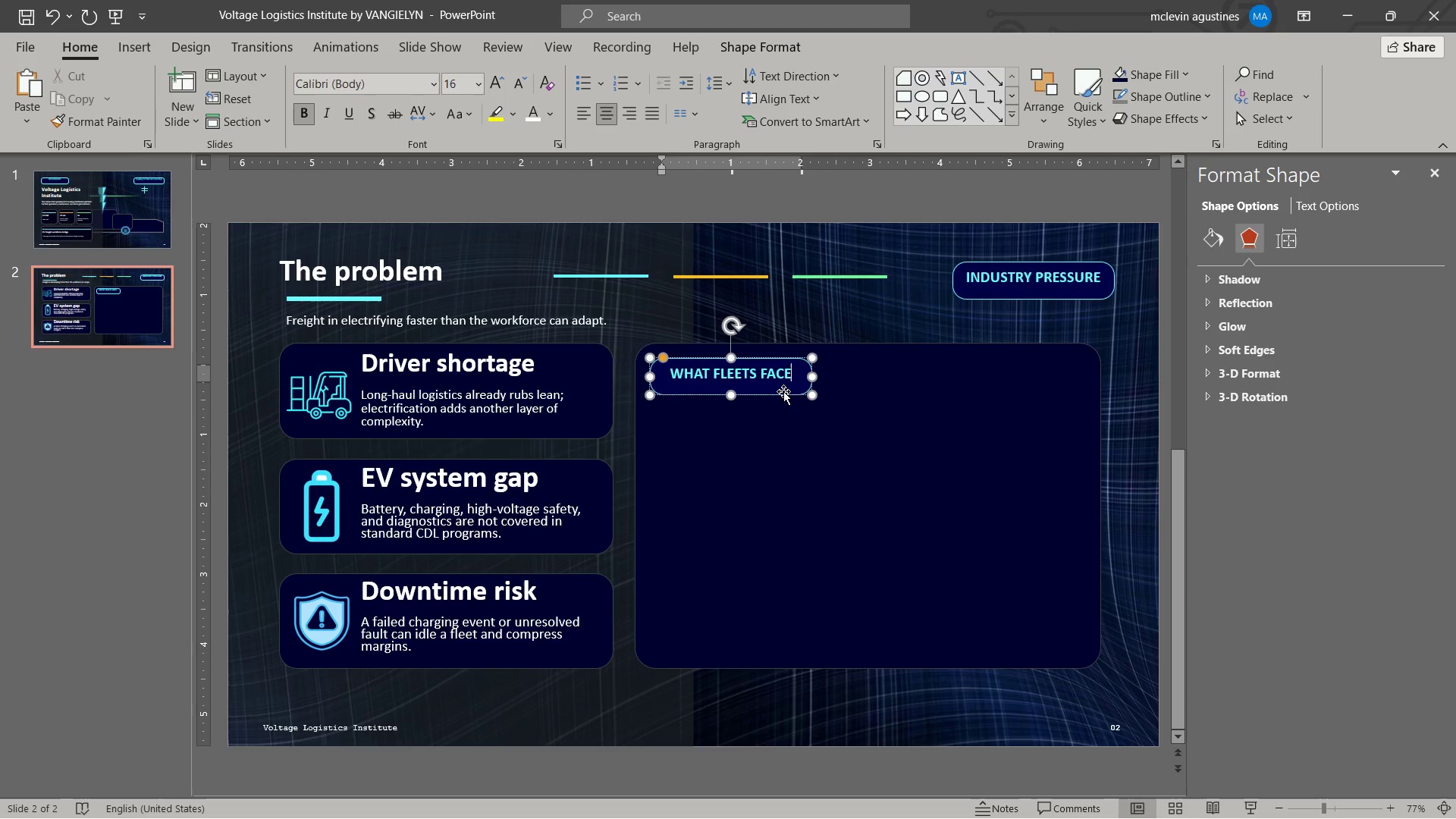 
key(Escape)
 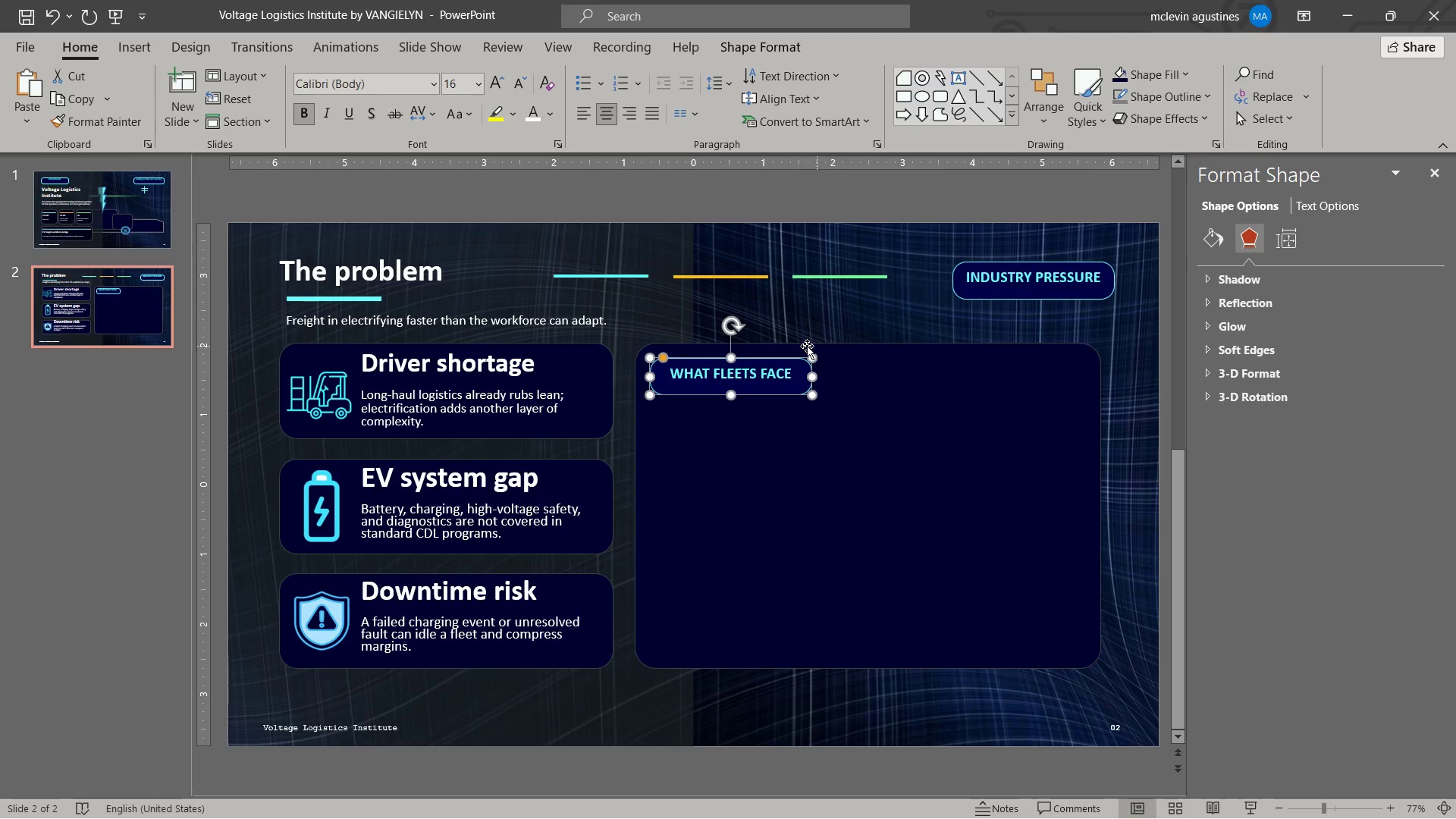 
key(Escape)
 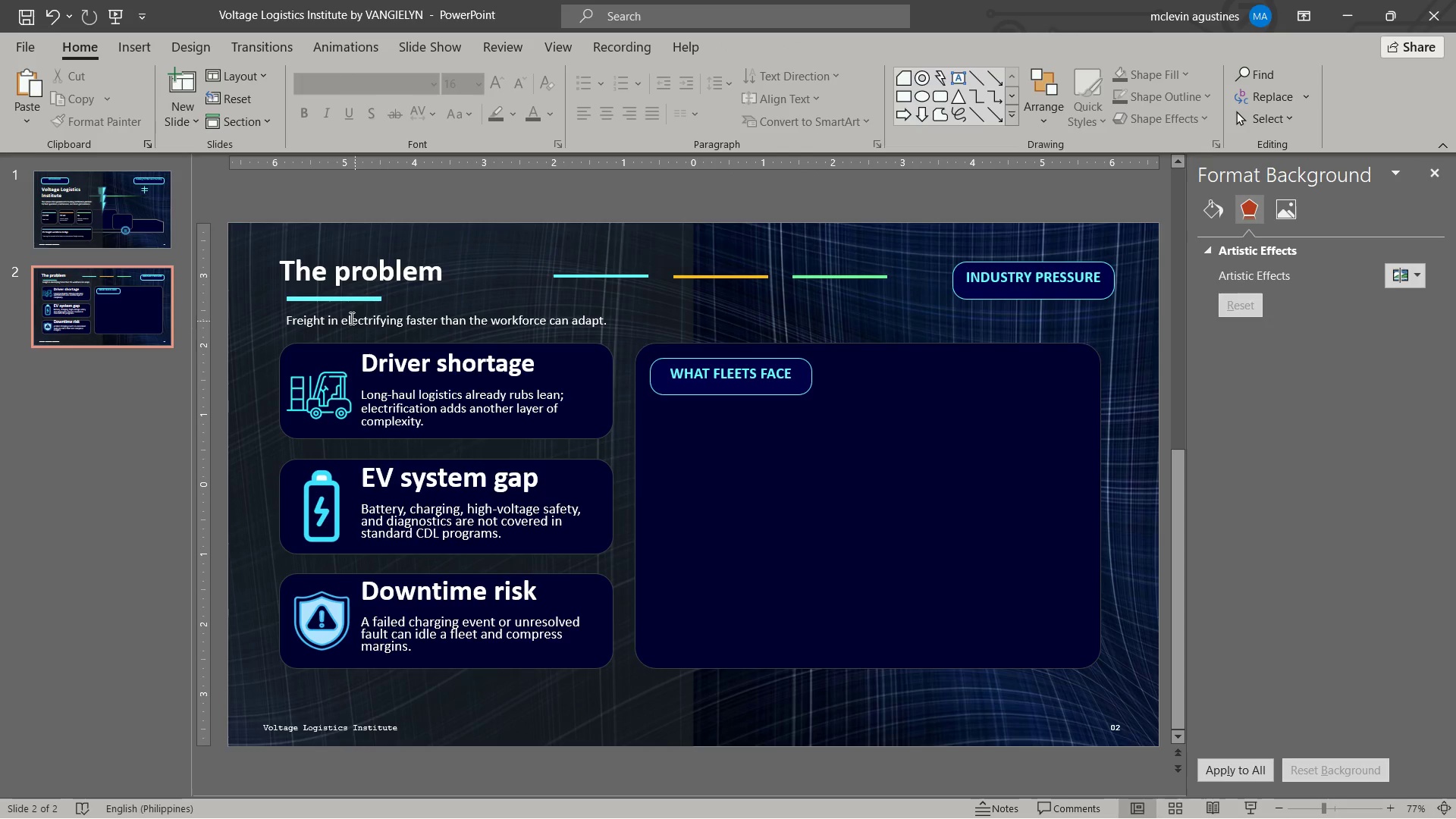 
double_click([315, 317])
 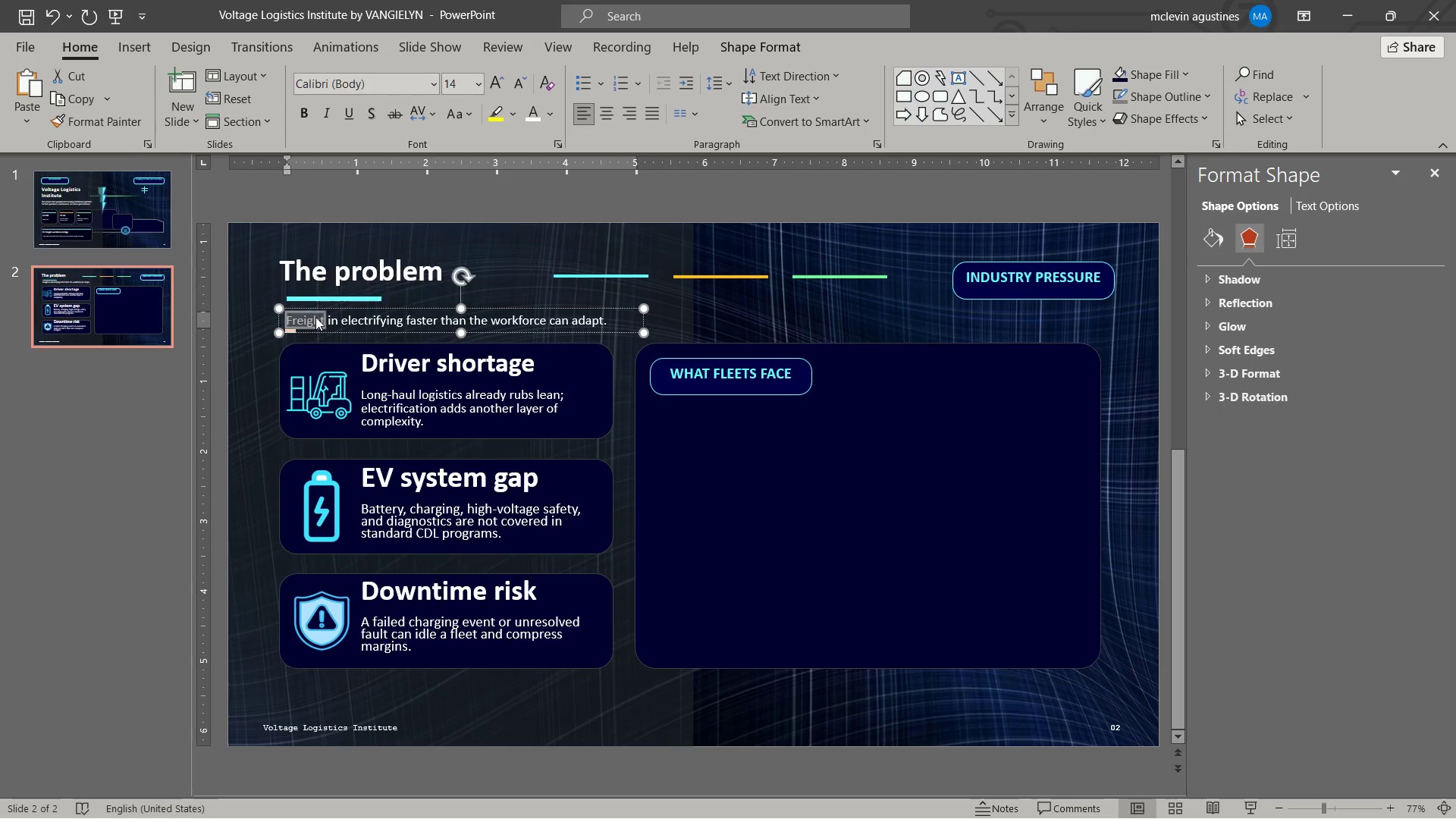 
key(Control+C)
 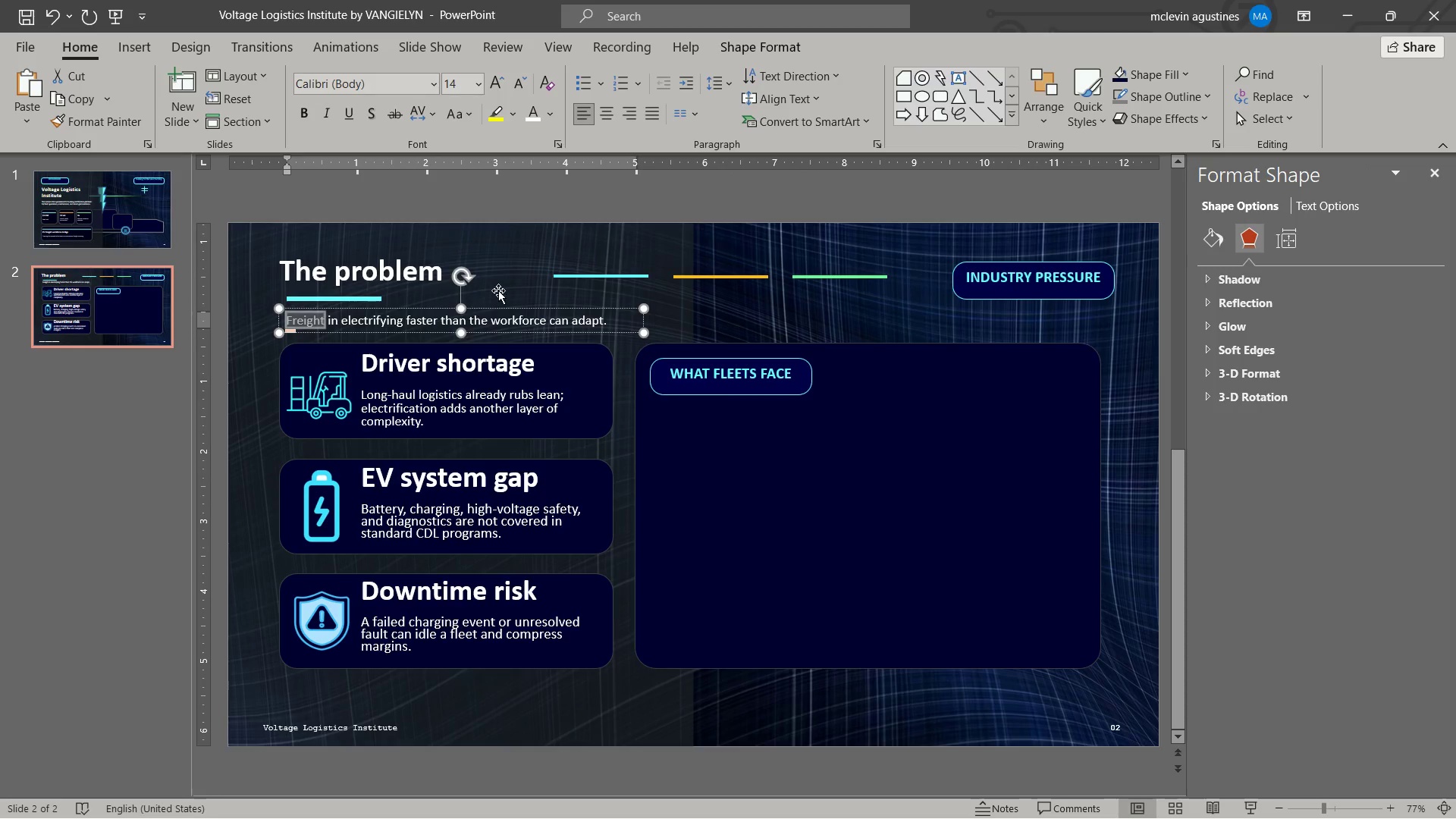 
left_click([499, 290])
 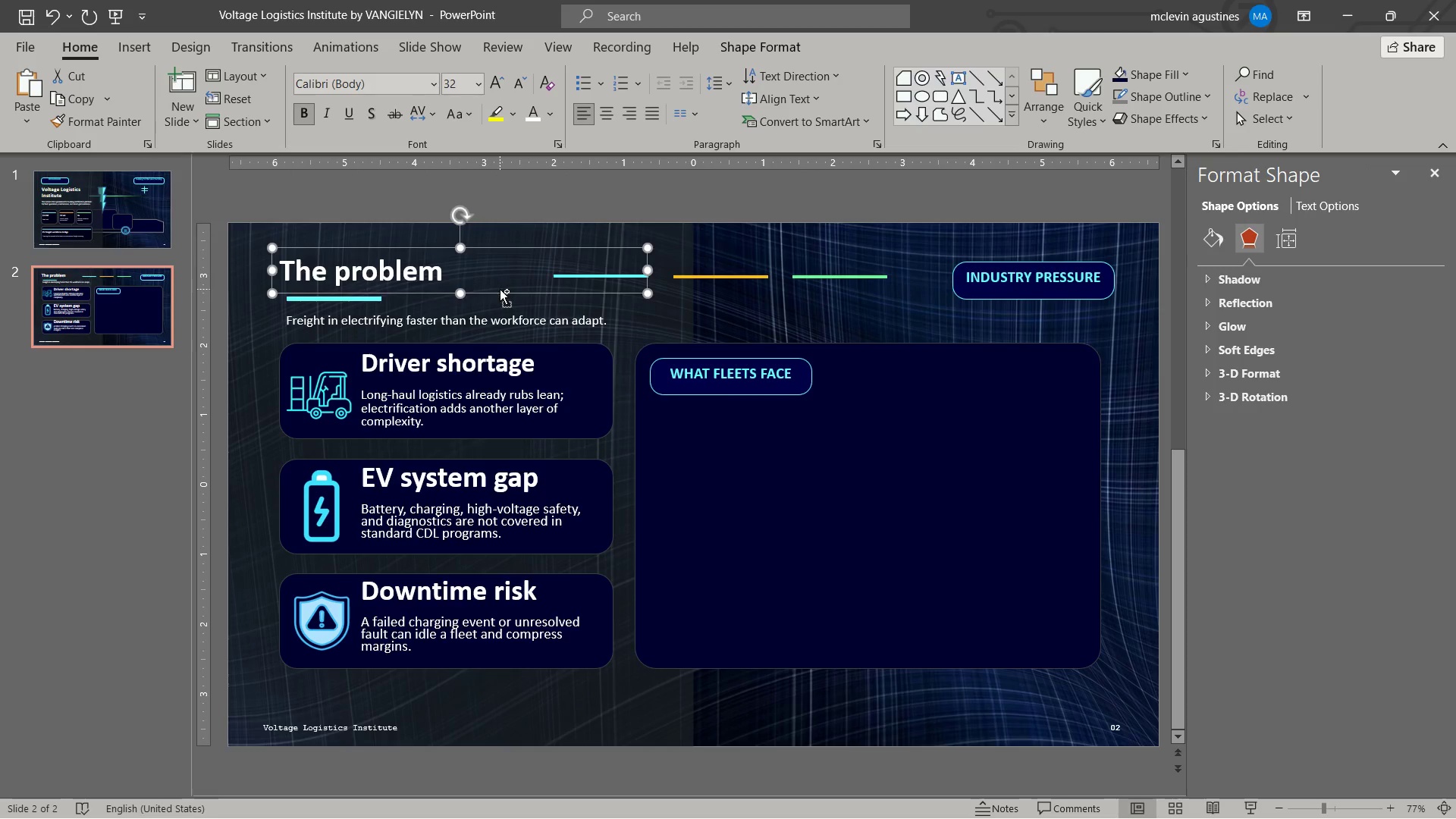 
key(Control+ControlLeft)
 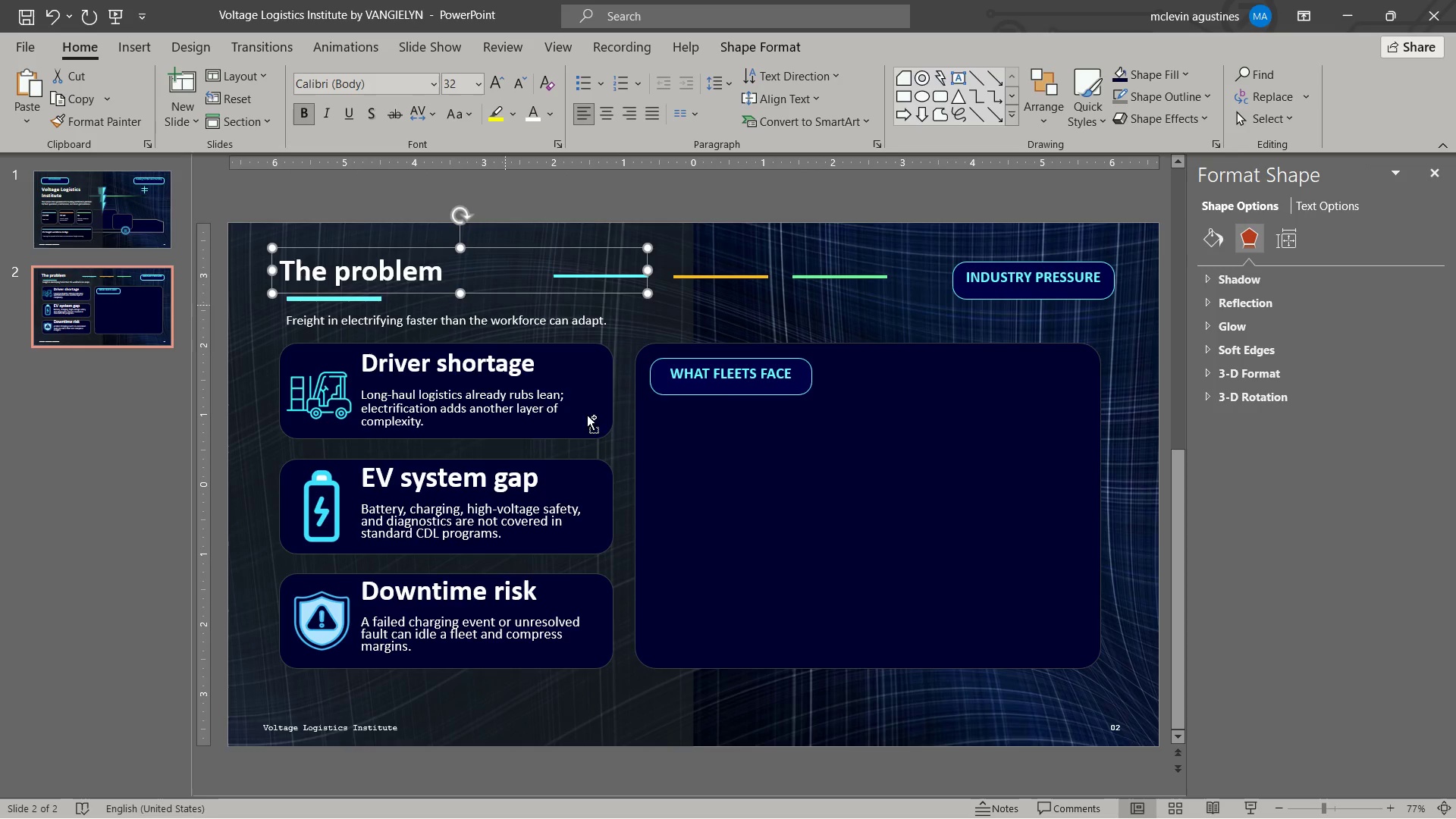 
key(Control+V)
 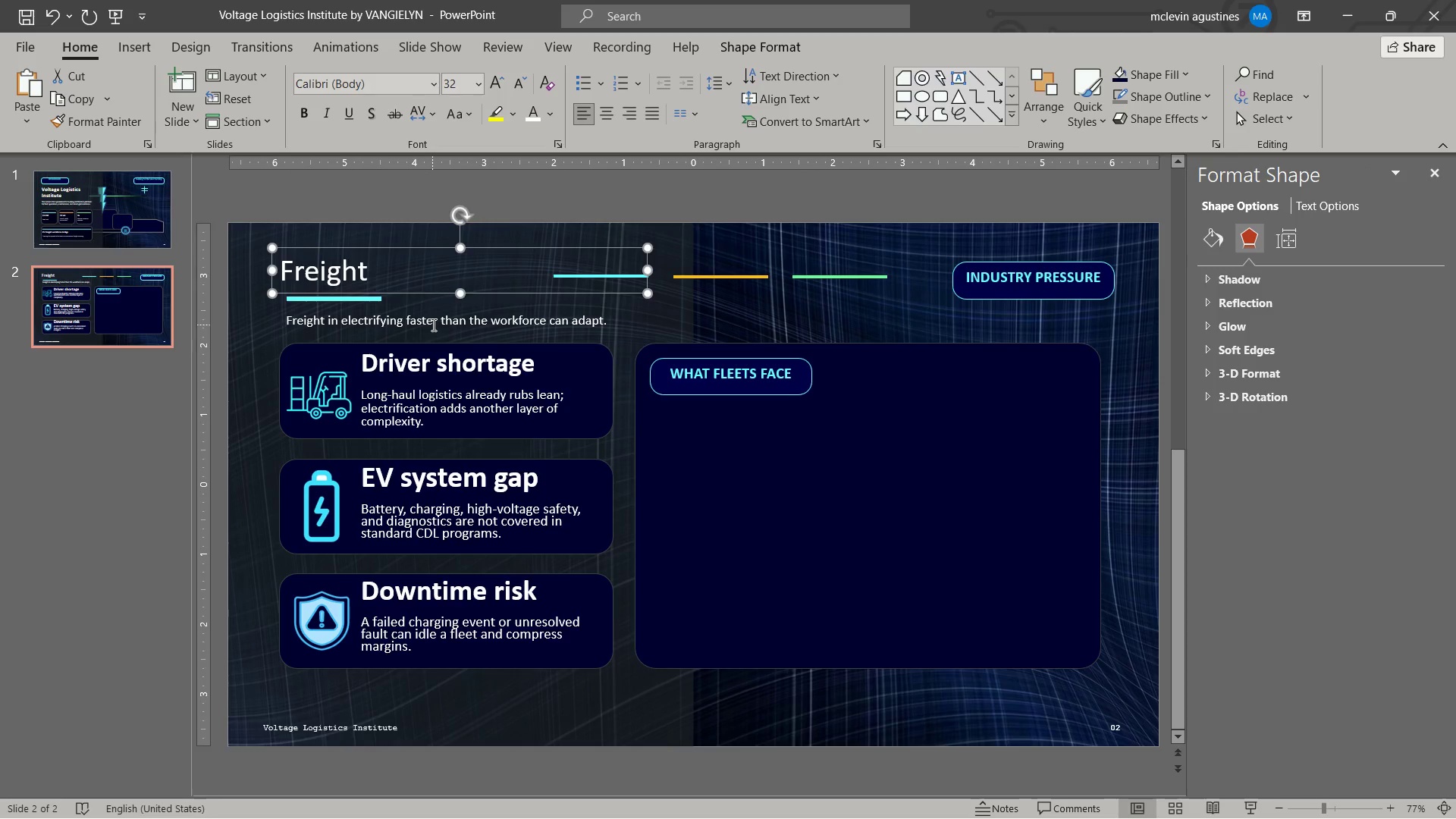 
key(Control+Z)
 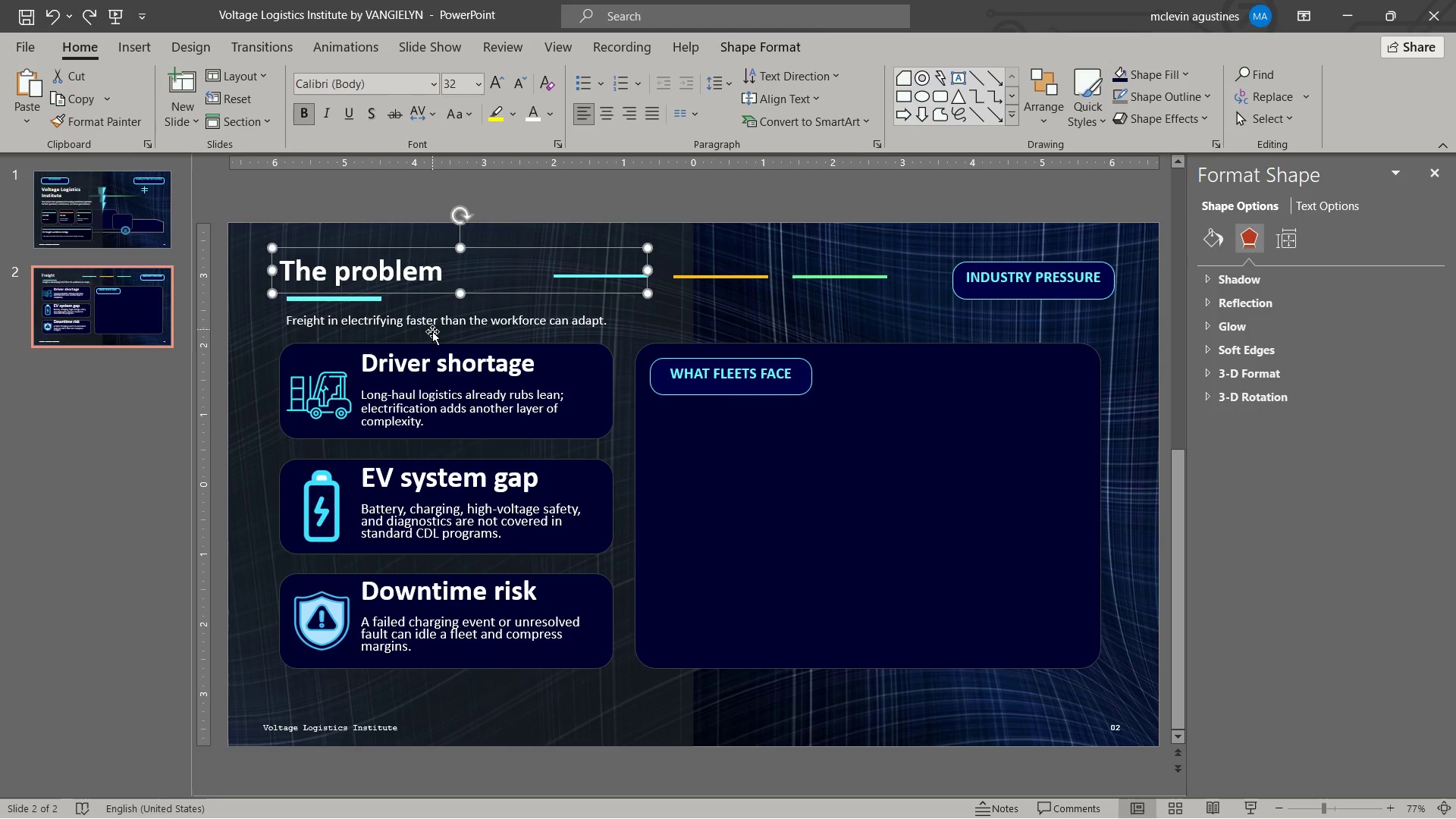 
key(Escape)
 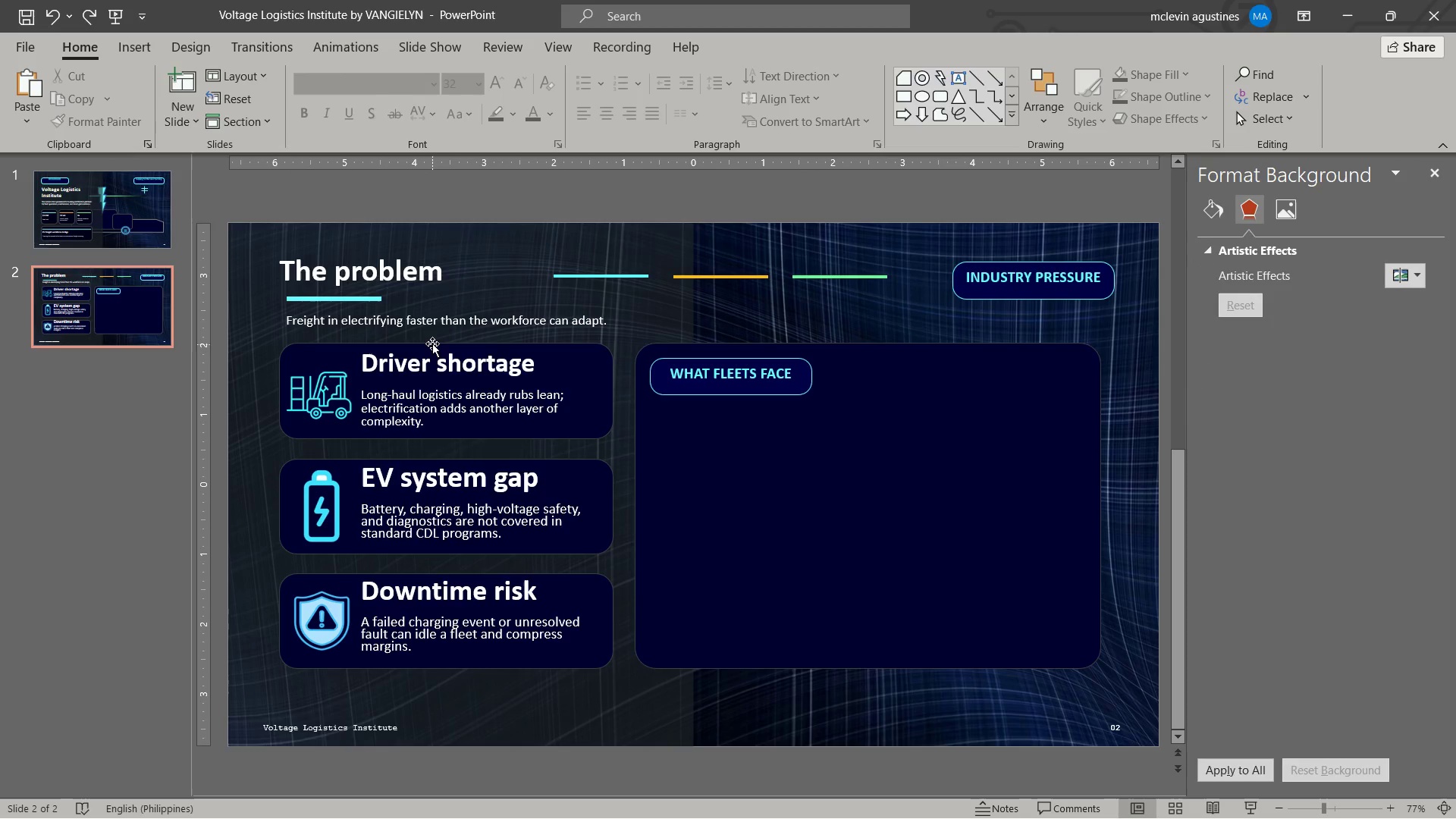 
key(Control+V)
 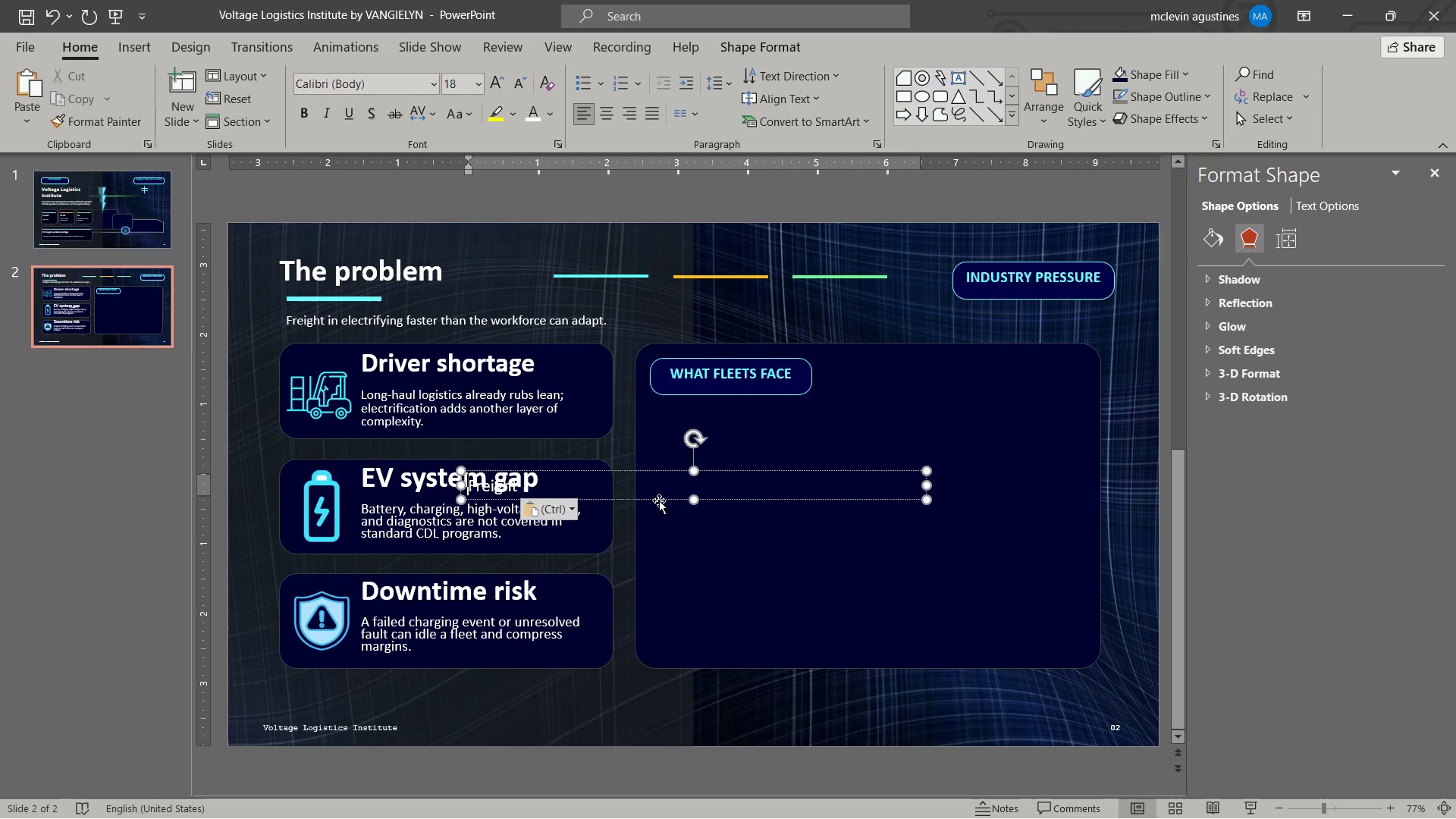 
left_click_drag(start_coordinate=[659, 500], to_coordinate=[843, 432])
 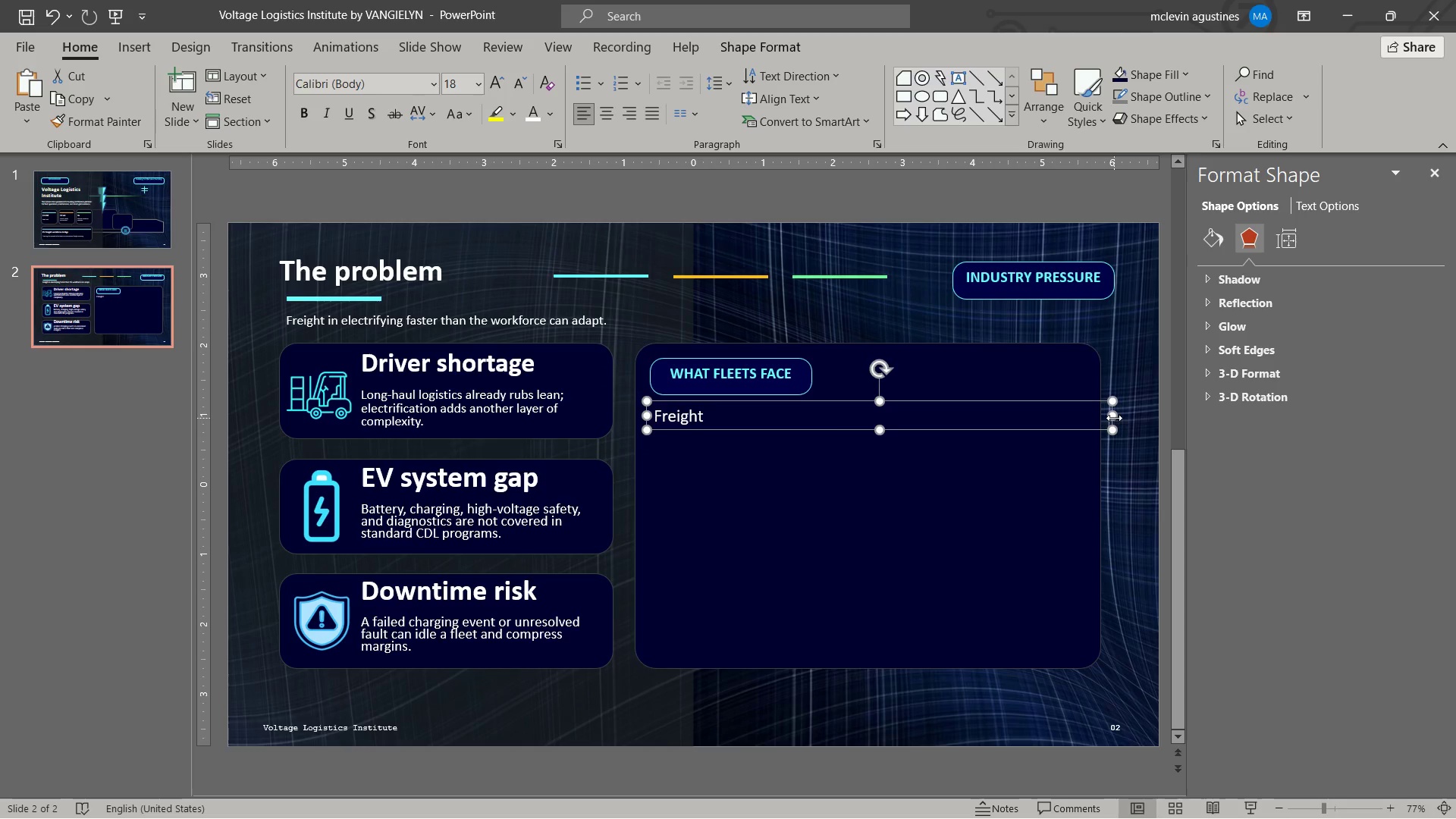 
left_click_drag(start_coordinate=[1115, 417], to_coordinate=[1084, 417])
 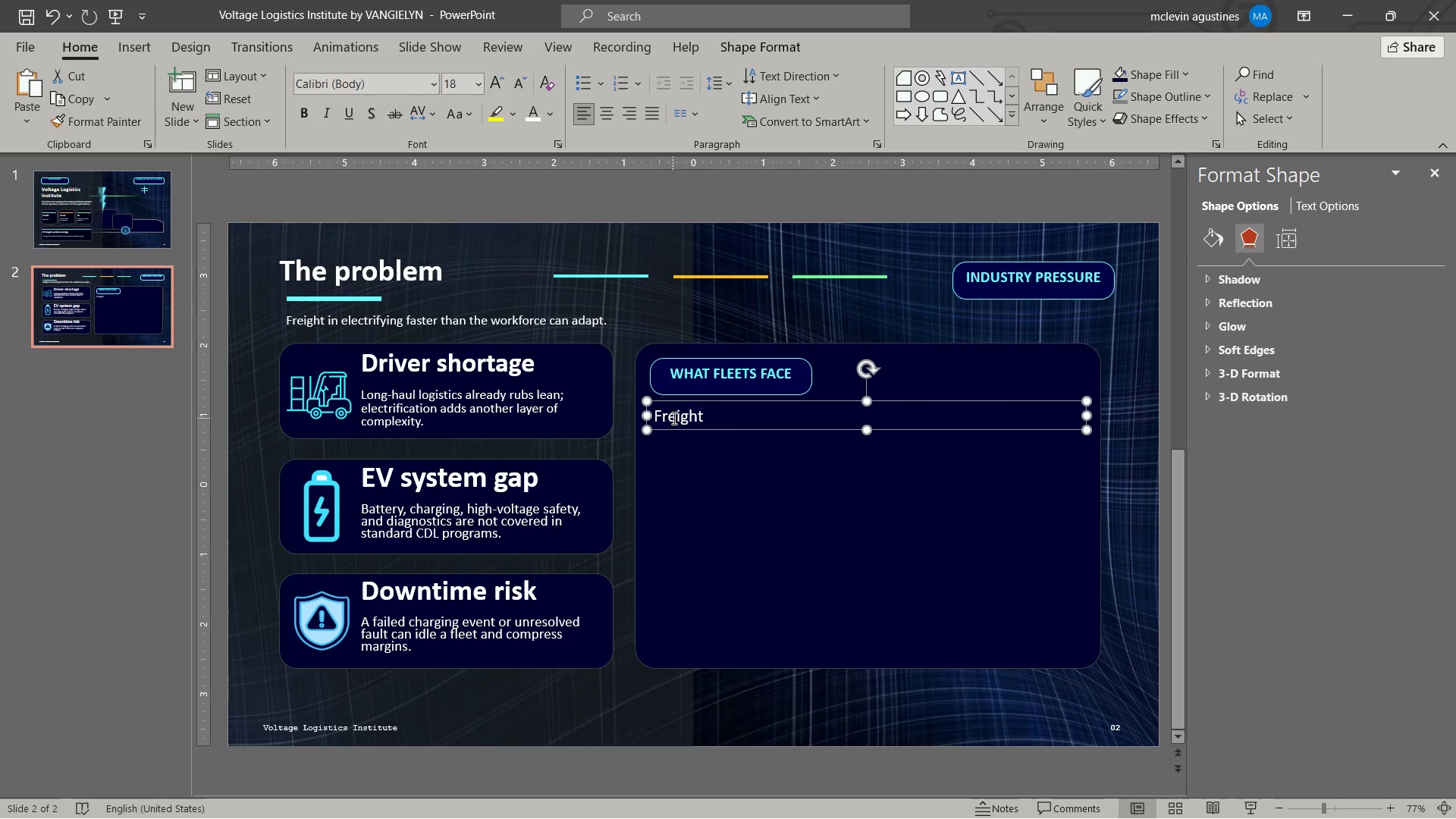 
double_click([673, 418])
 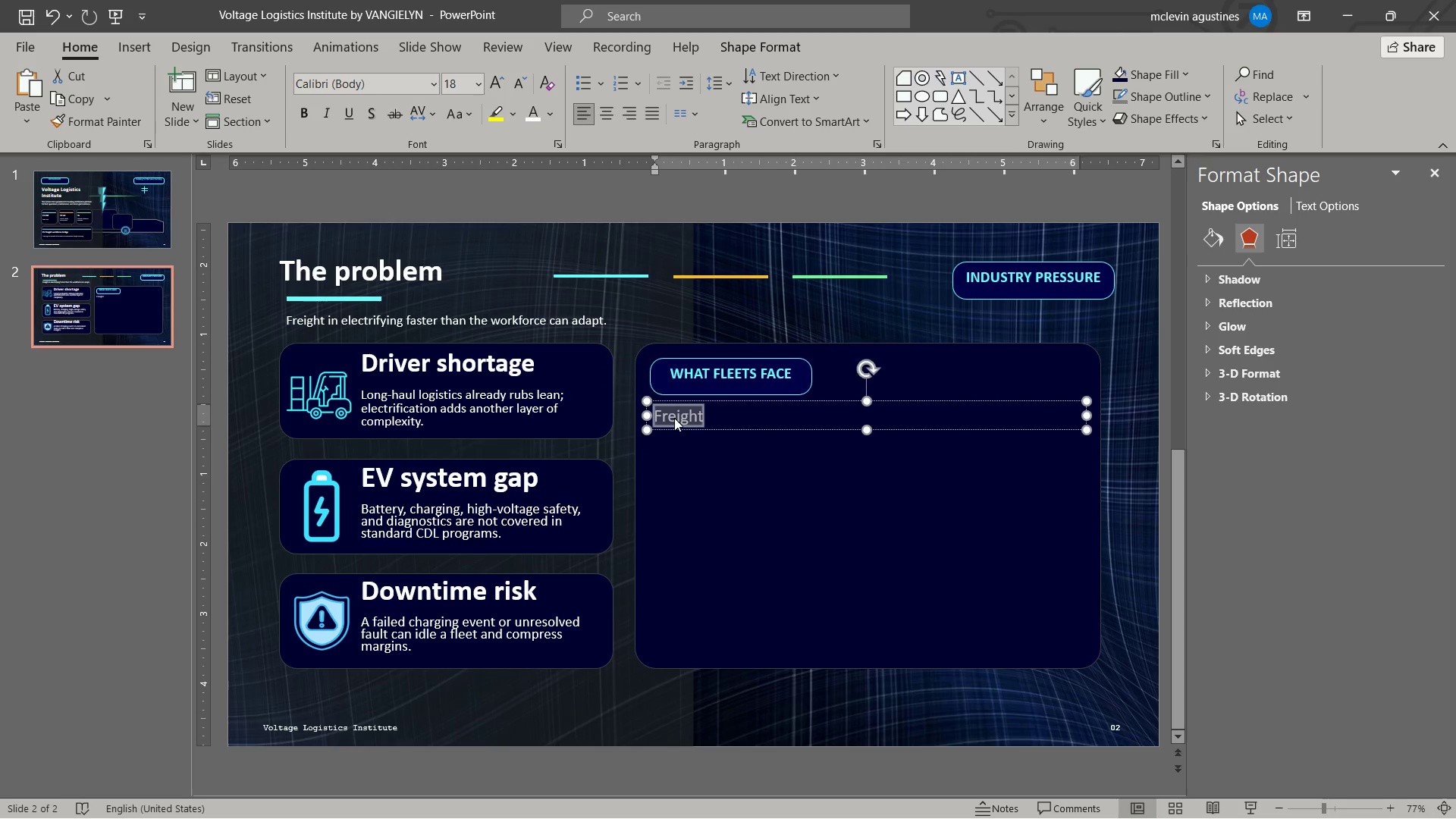 
key(Control+B)
 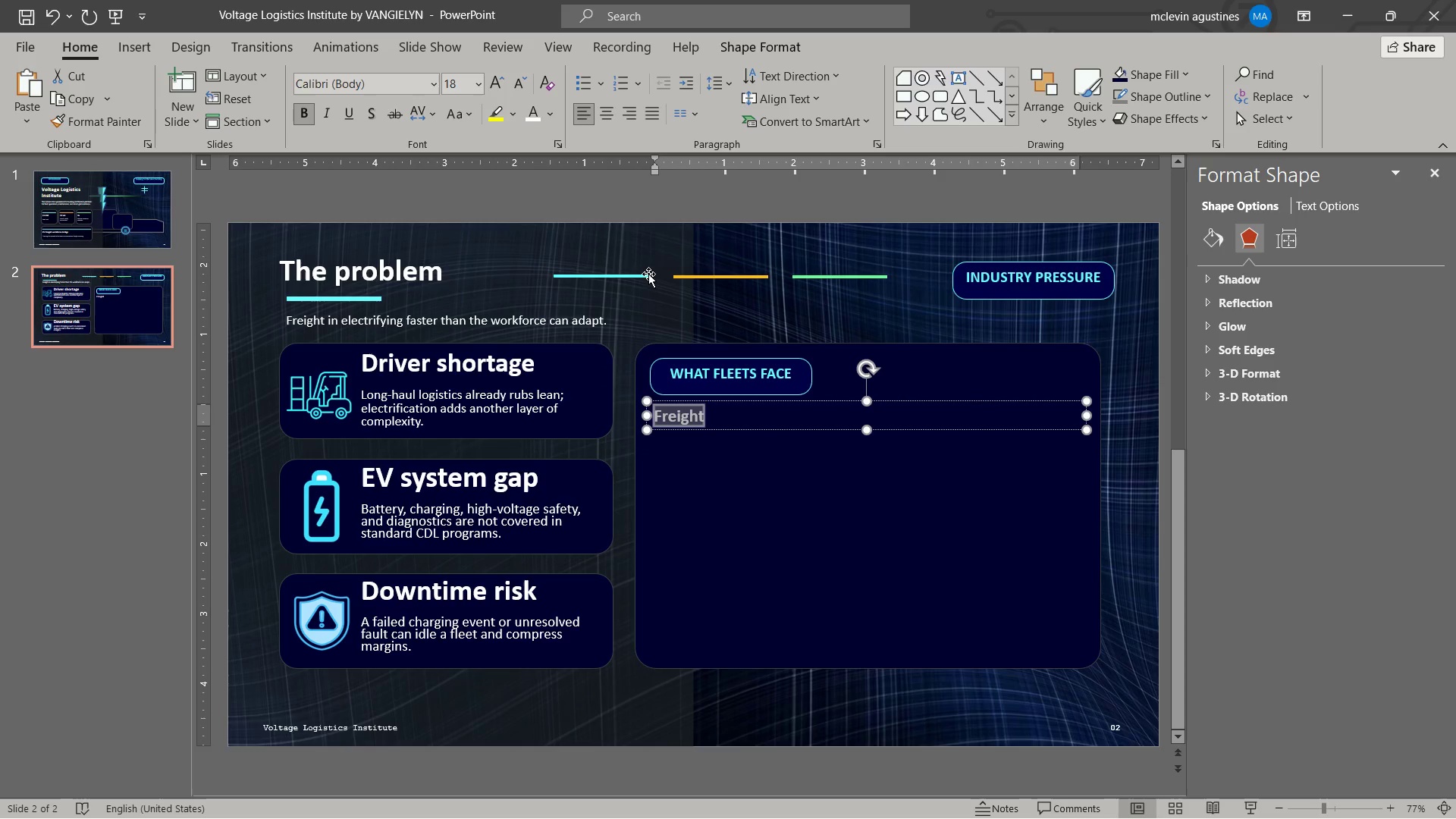 
key(Alt+Tab)
 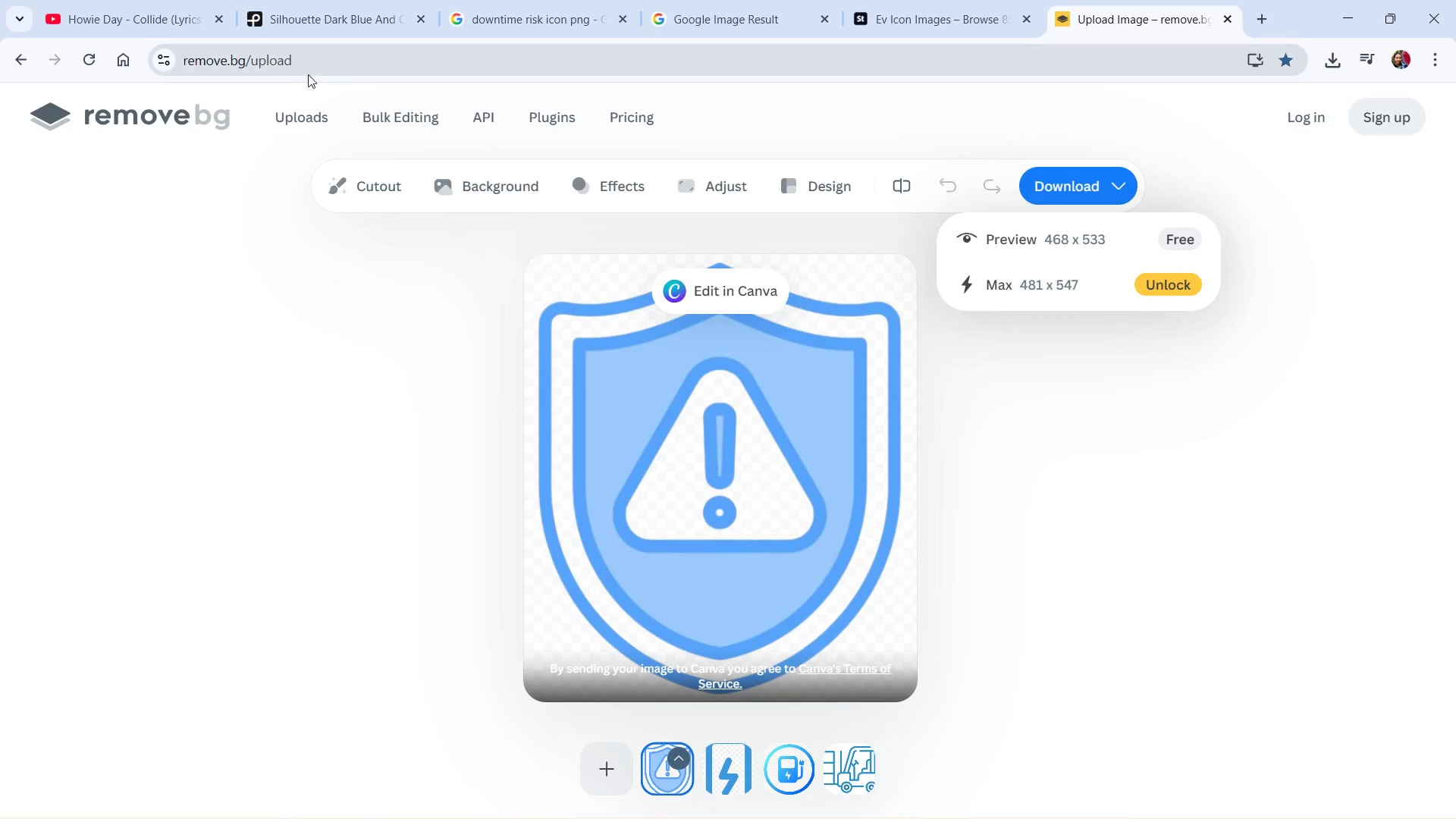 
left_click([170, 24])
 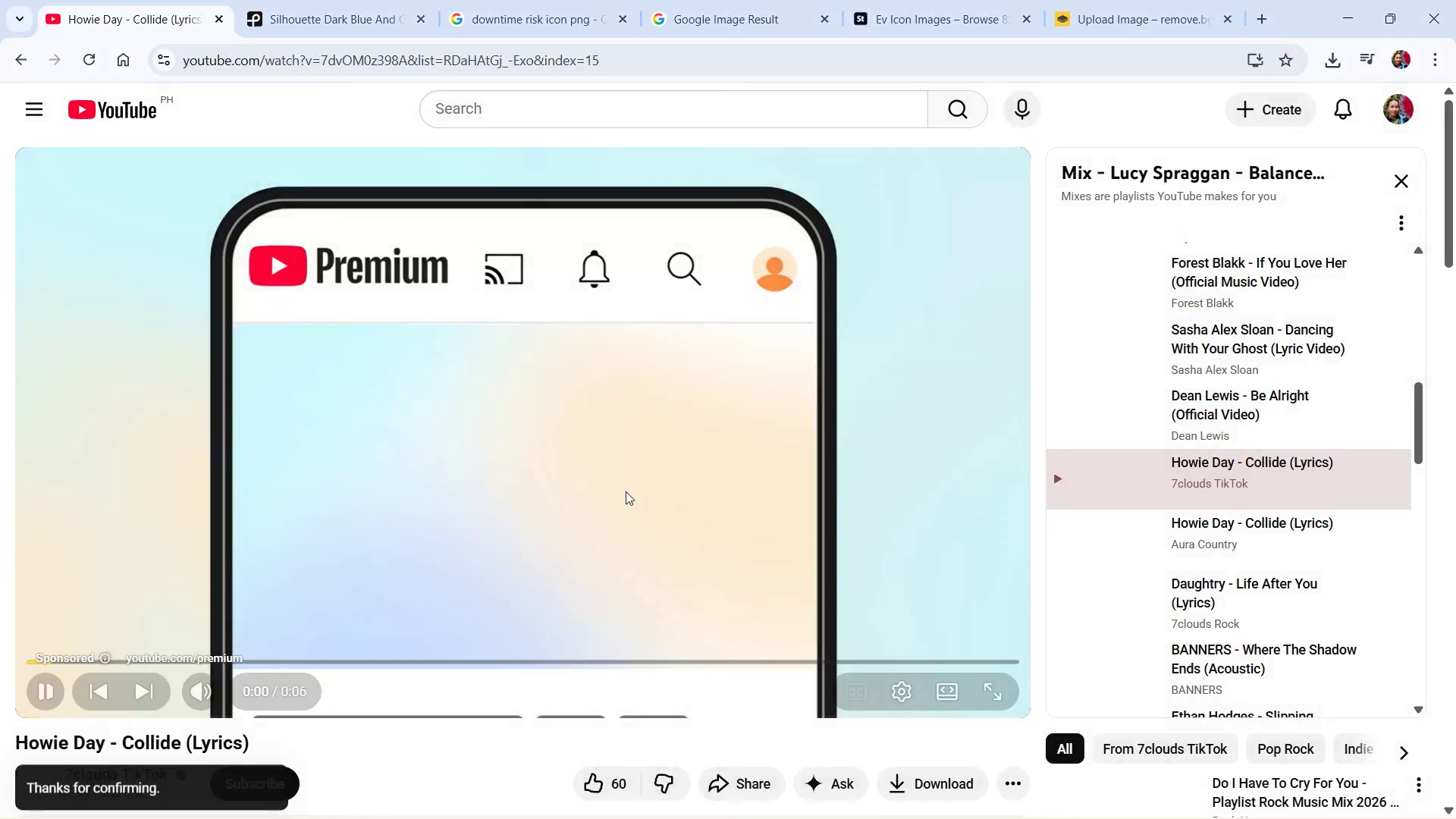 
hold_key(key=AltLeft, duration=0.36)
 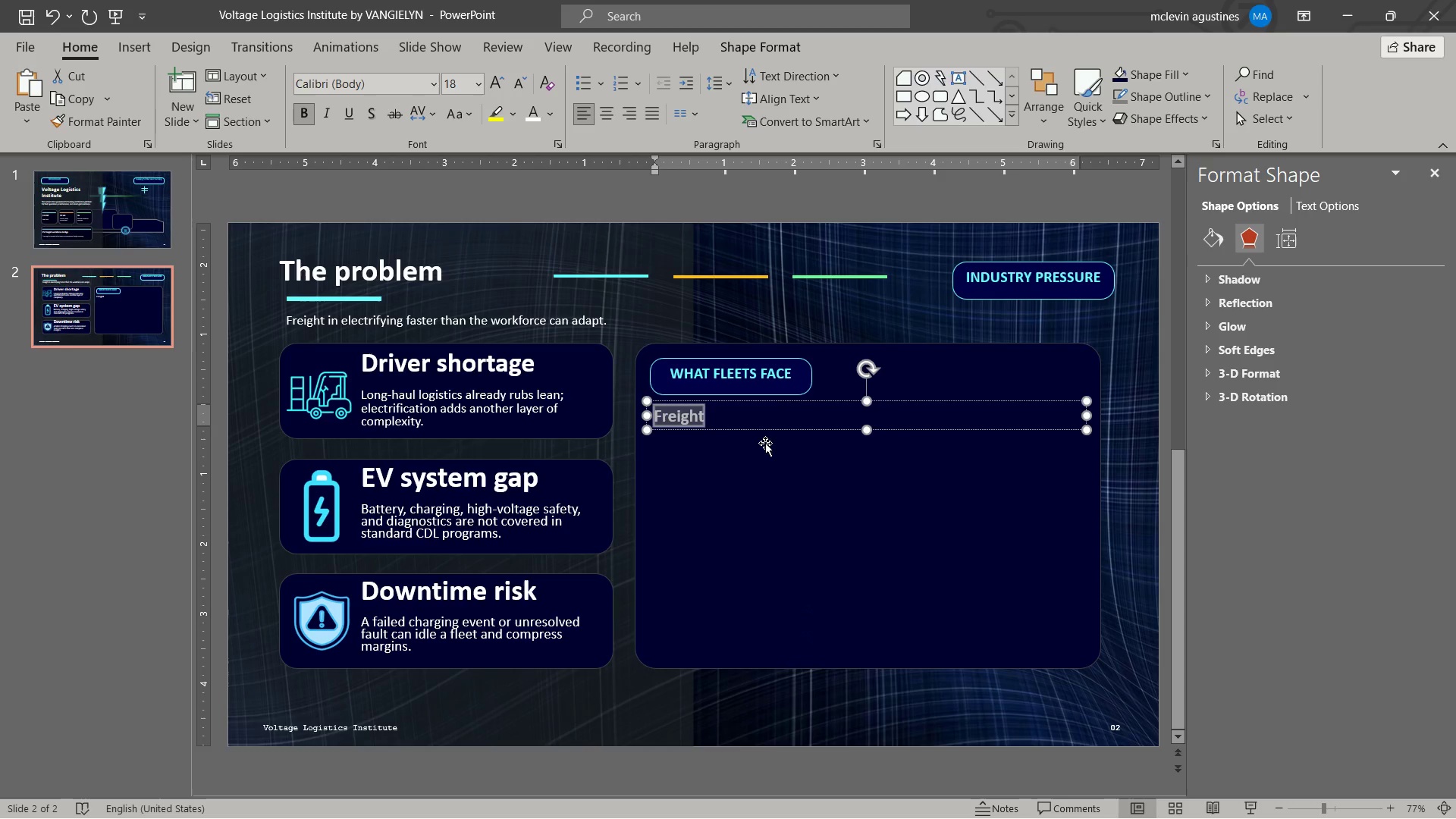 
key(Tab)
type(TRADITIONtraditional trucking skills)
 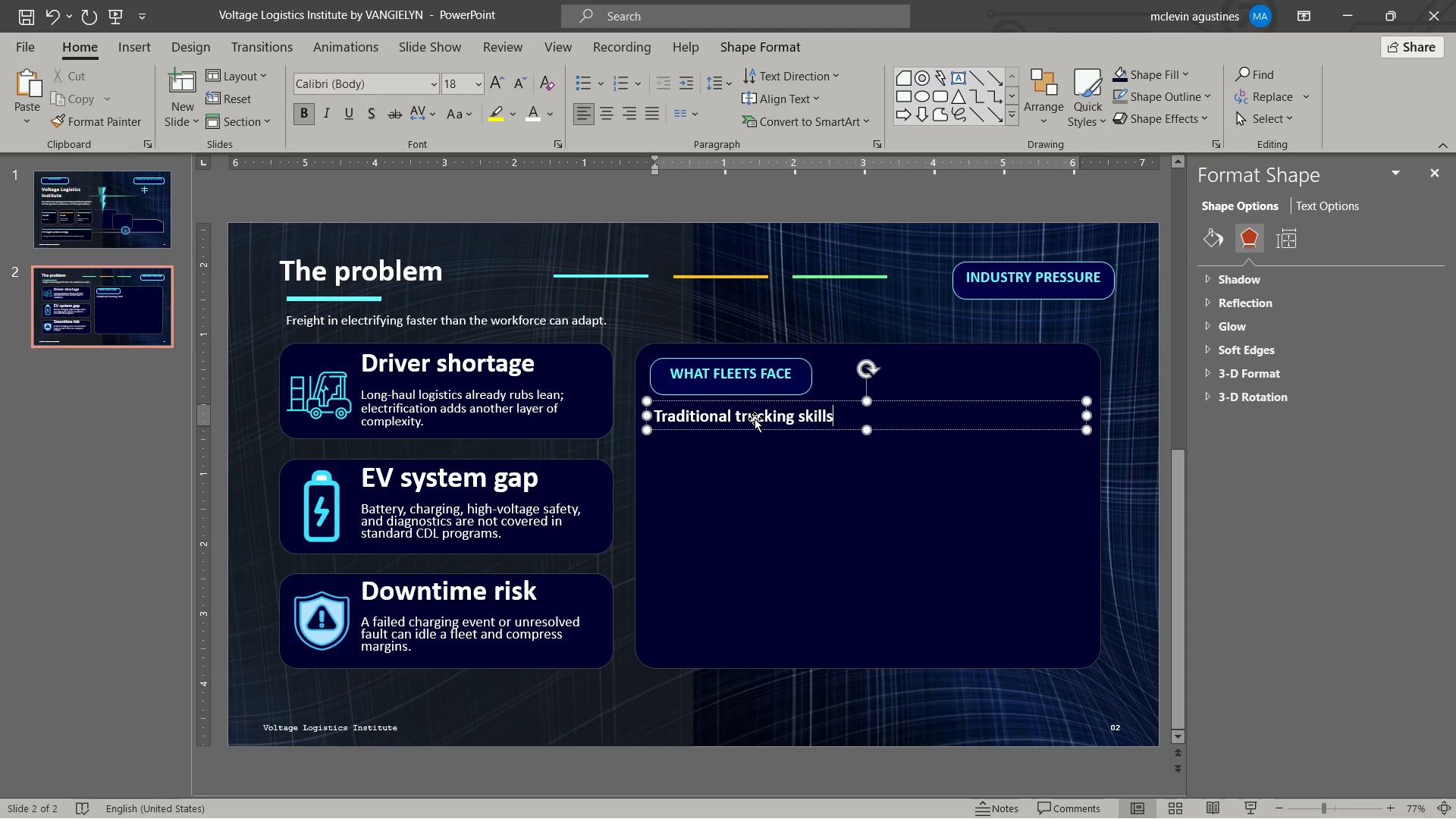 
hold_key(key=Backspace, duration=0.89)
 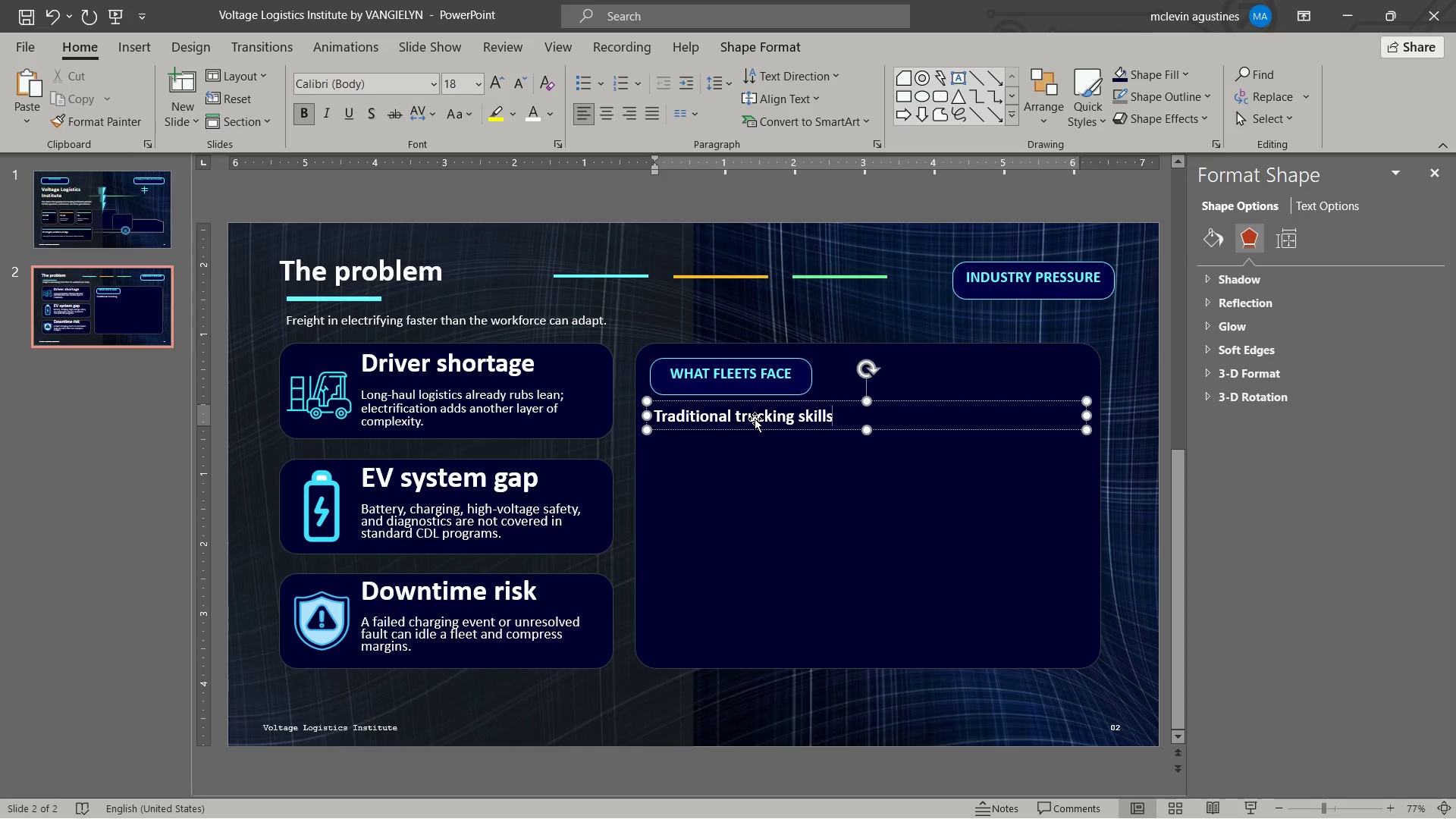 
left_click_drag(start_coordinate=[1085, 413], to_coordinate=[843, 397])
 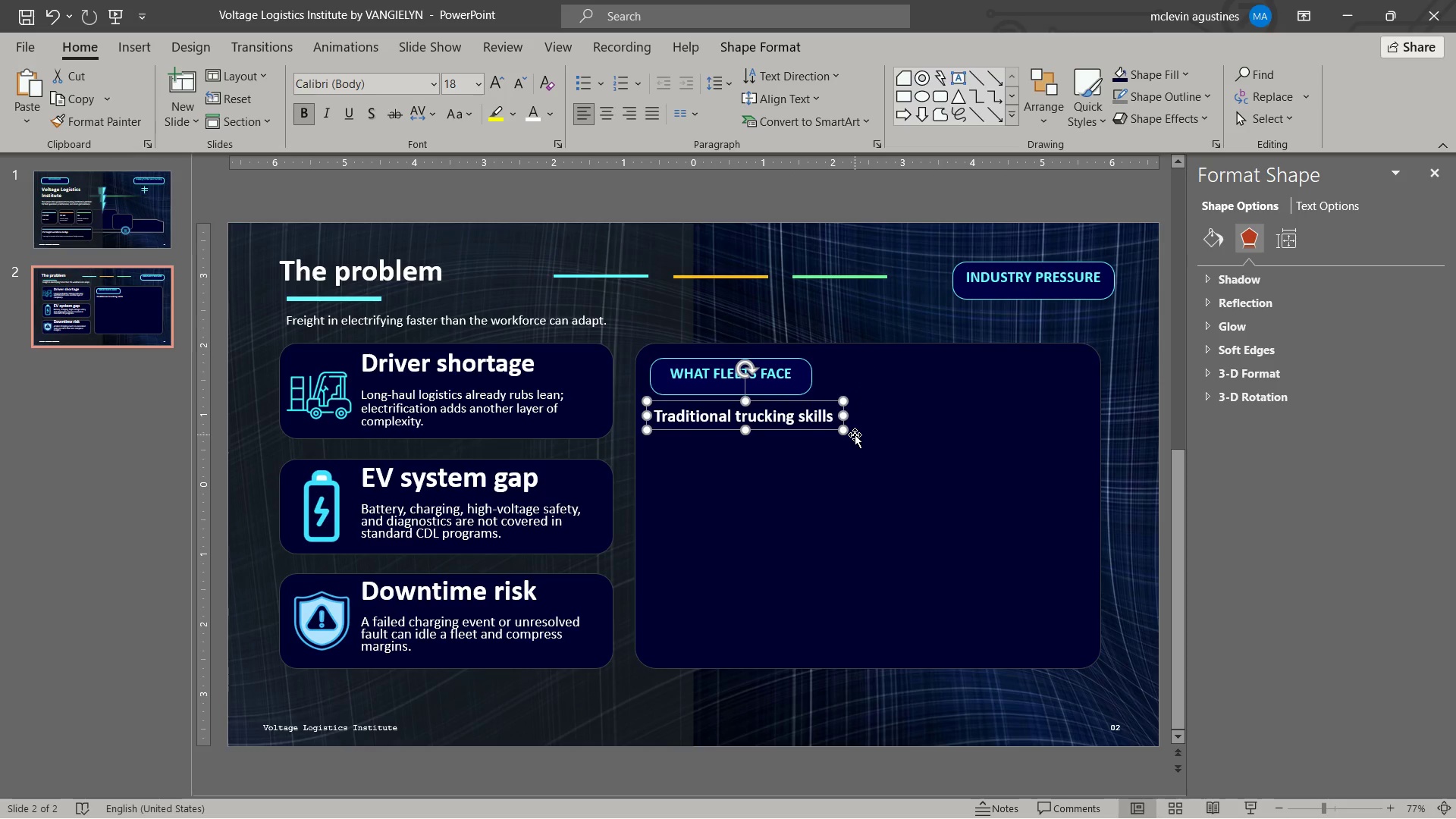 
key(Control+C)
 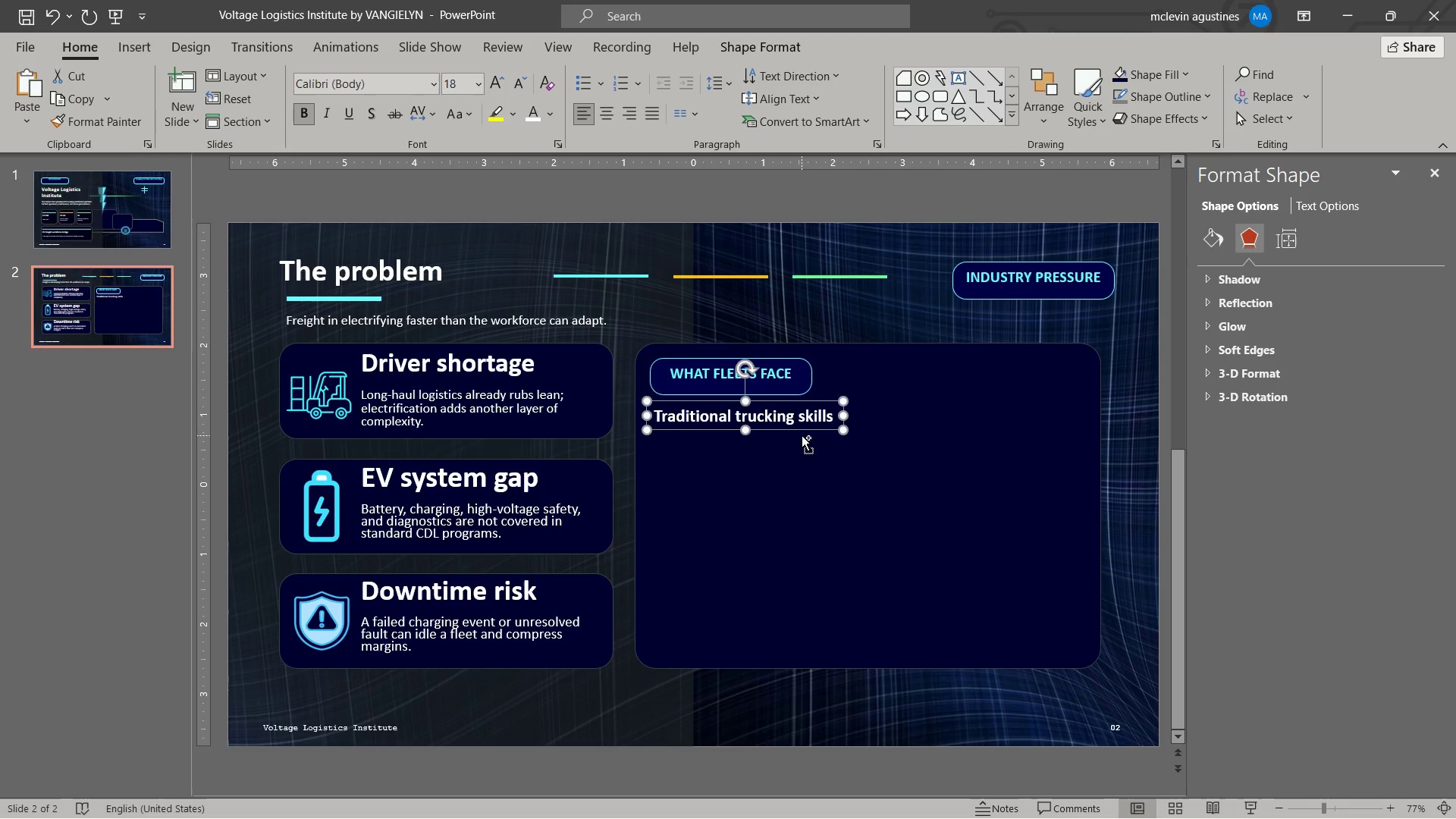 
key(Control+V)
 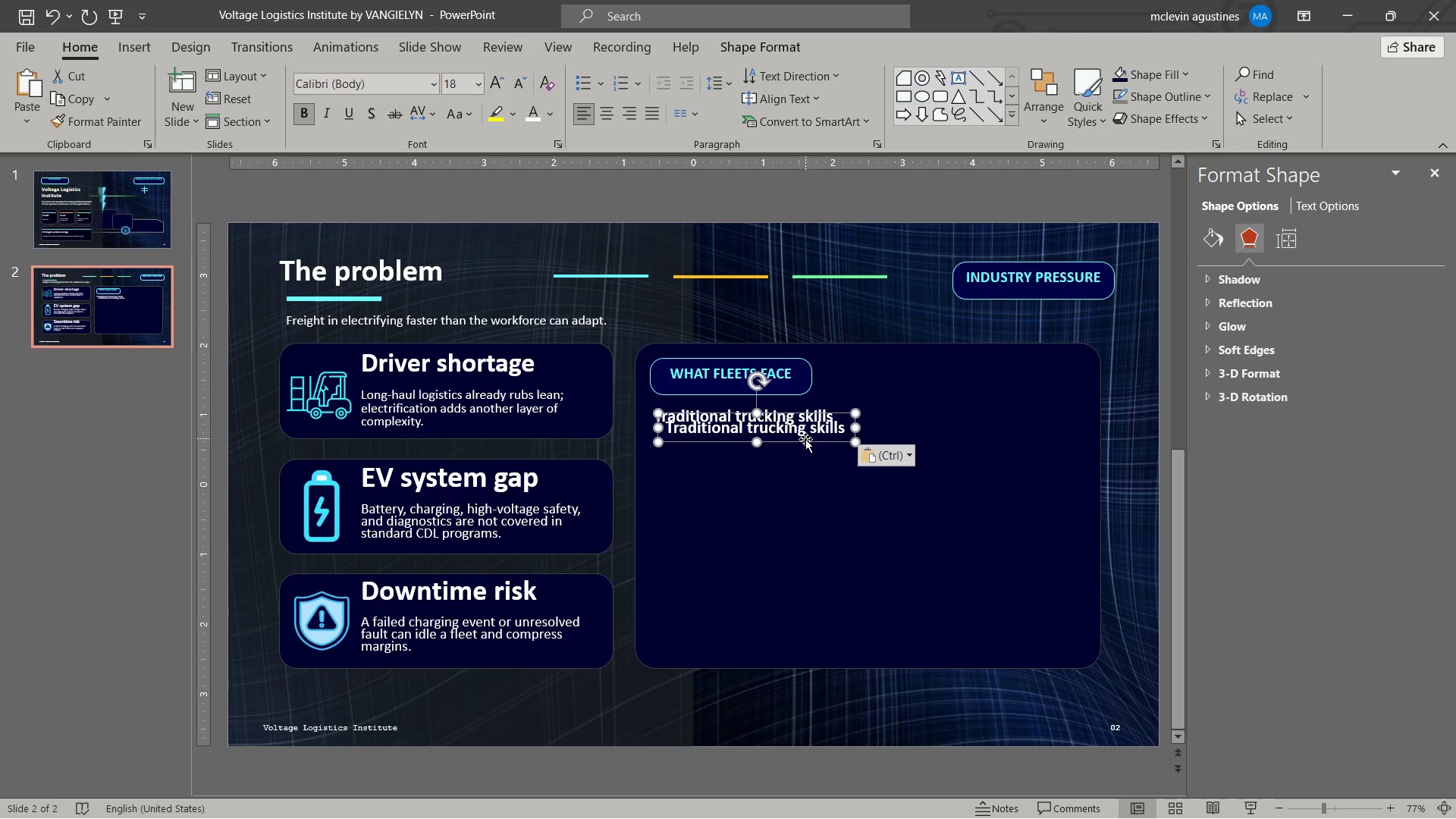 
left_click_drag(start_coordinate=[805, 439], to_coordinate=[1032, 428])
 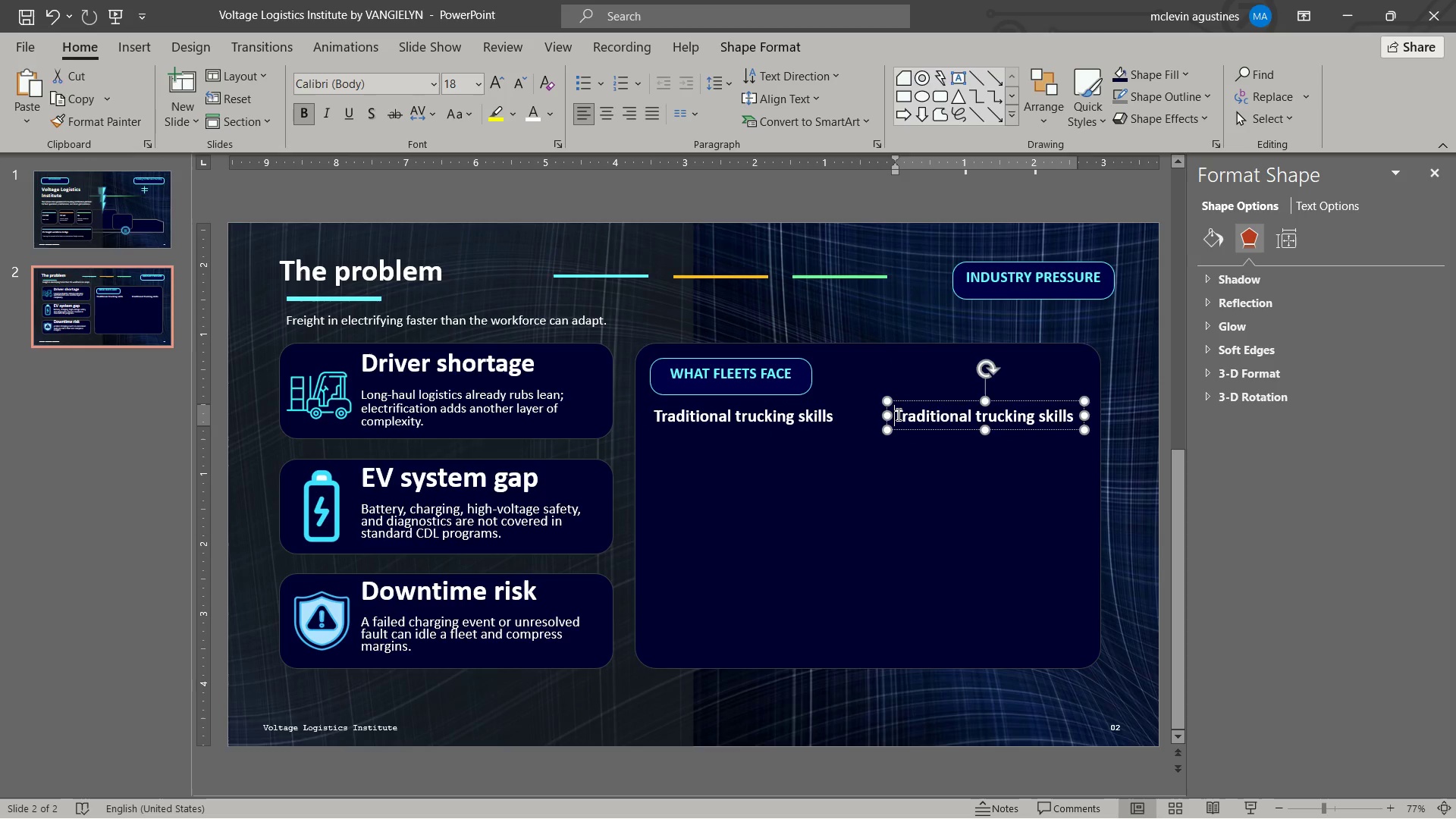 
left_click([897, 414])
 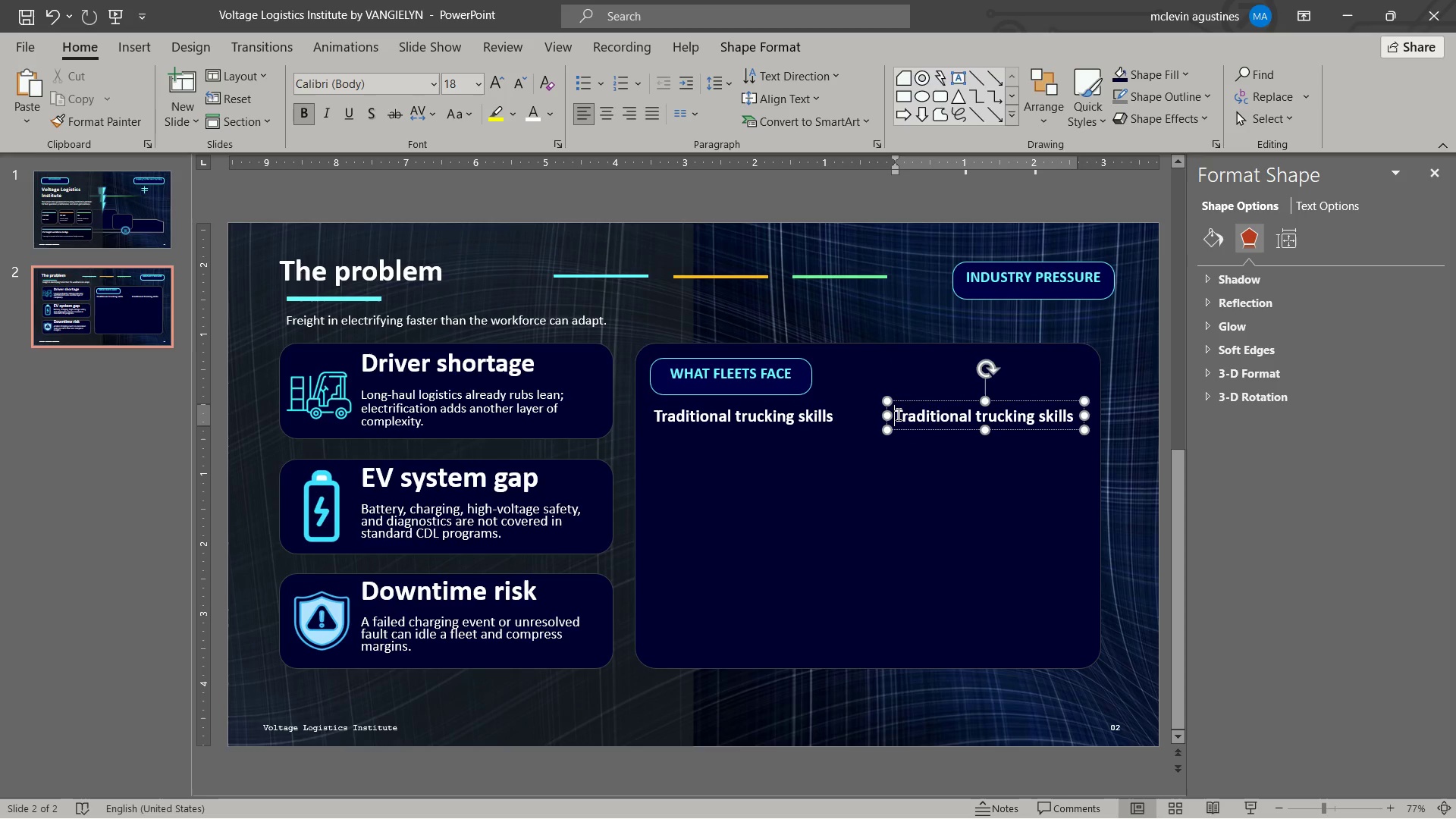 
key(Control+E)
 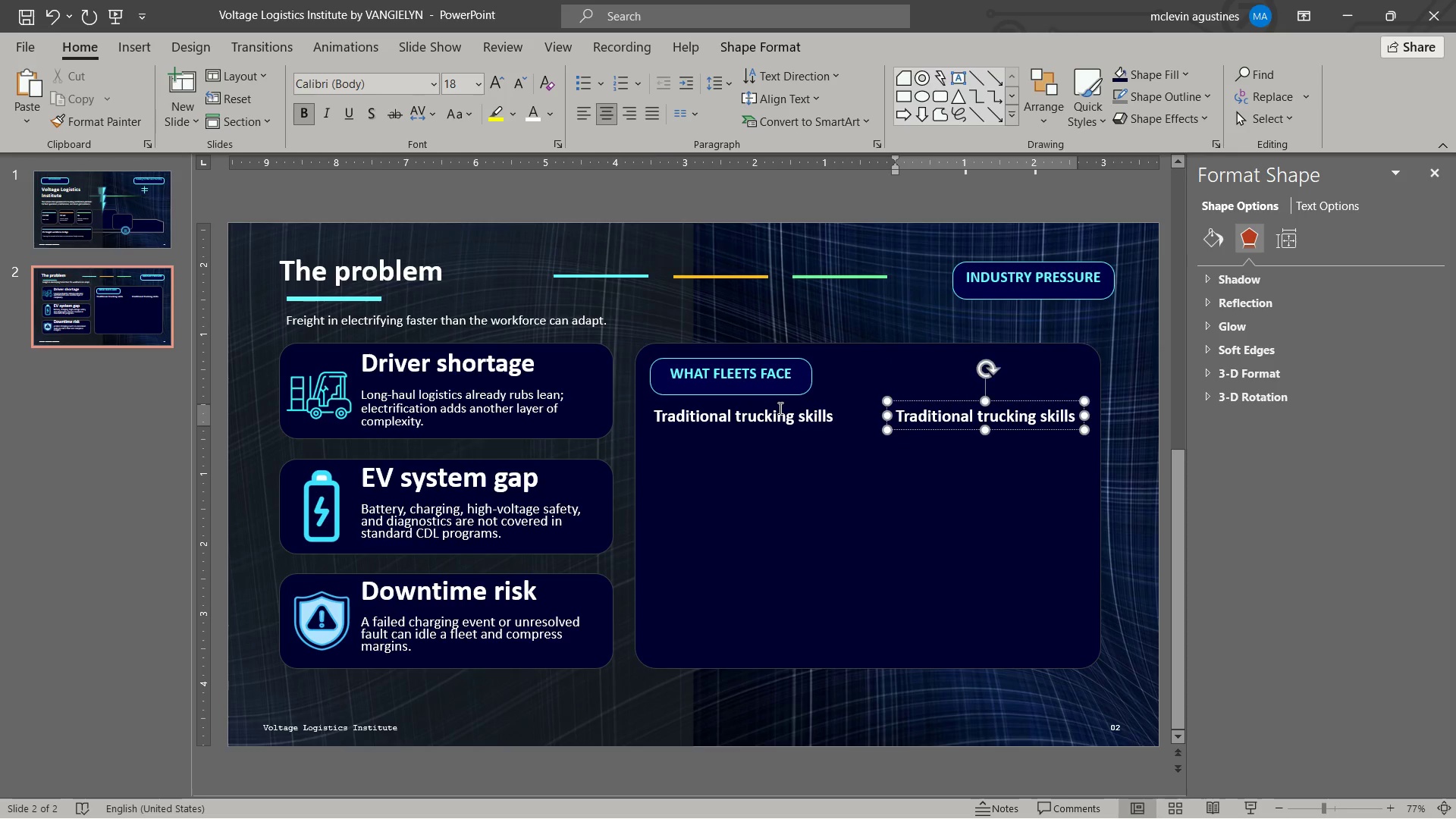 
left_click([779, 408])
 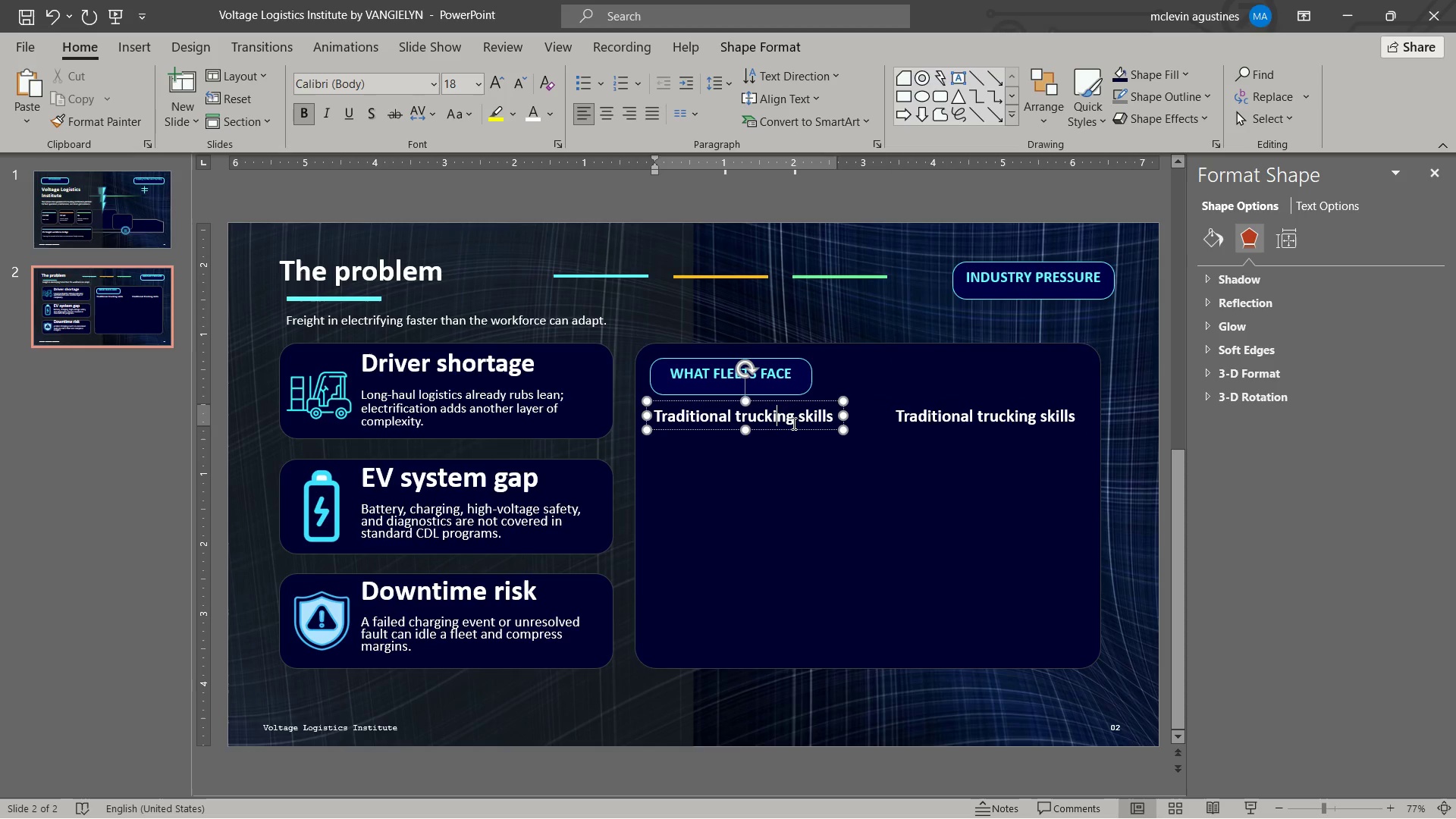 
key(Control+ControlLeft)
 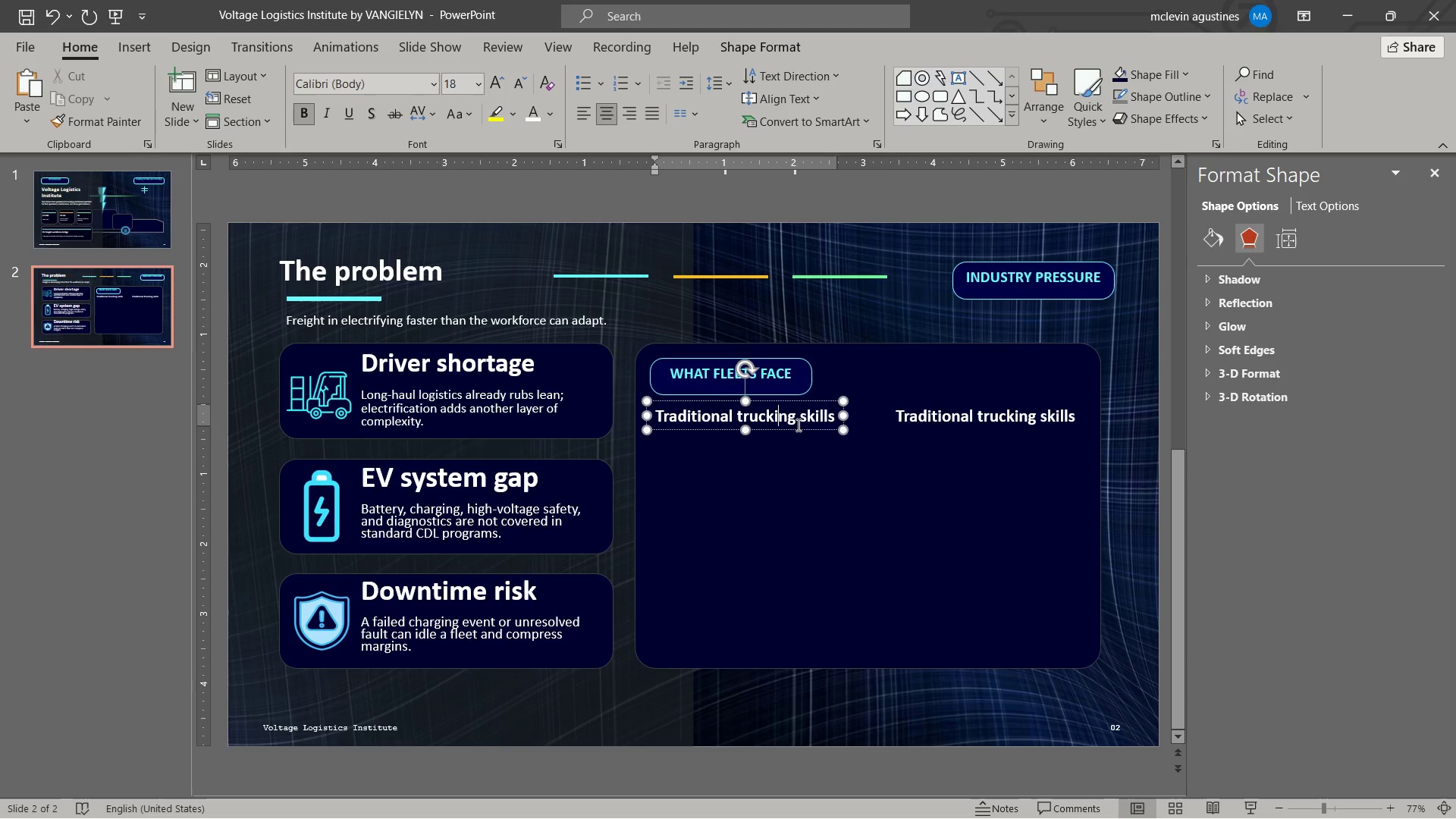 
key(Control+E)
 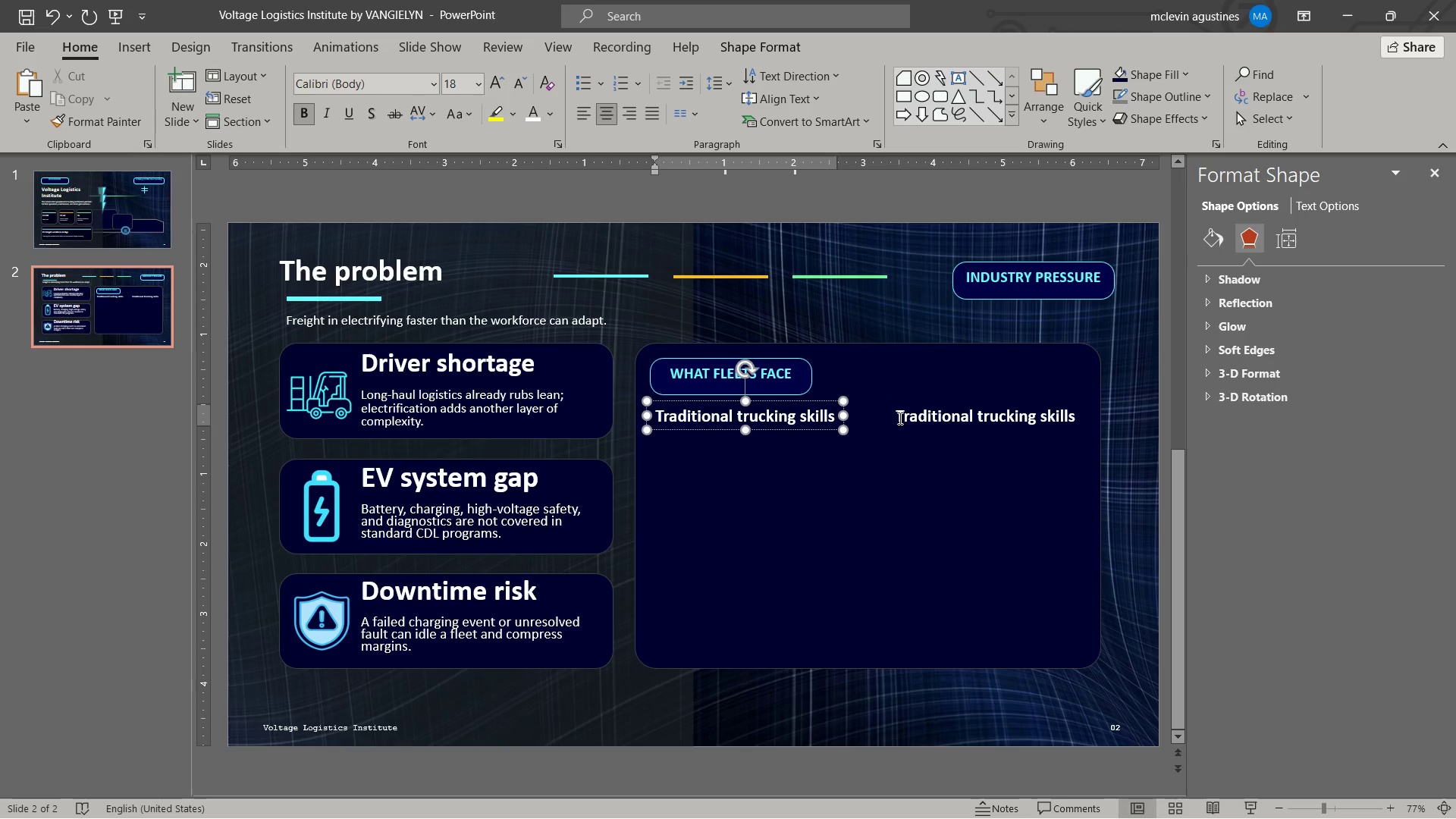 
left_click_drag(start_coordinate=[899, 418], to_coordinate=[1075, 441])
 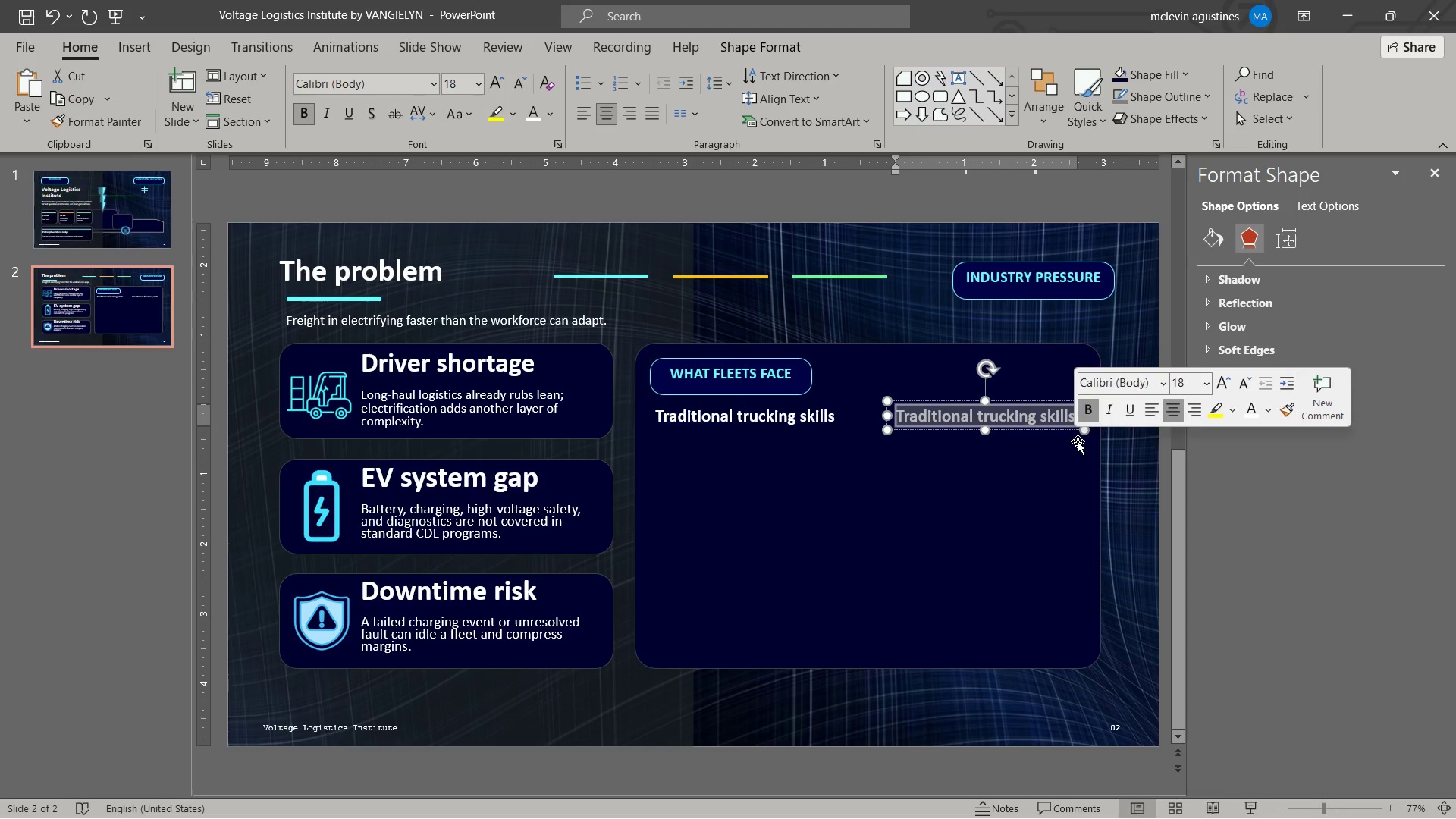 
type(EV-heavy-duty readiness gap)
 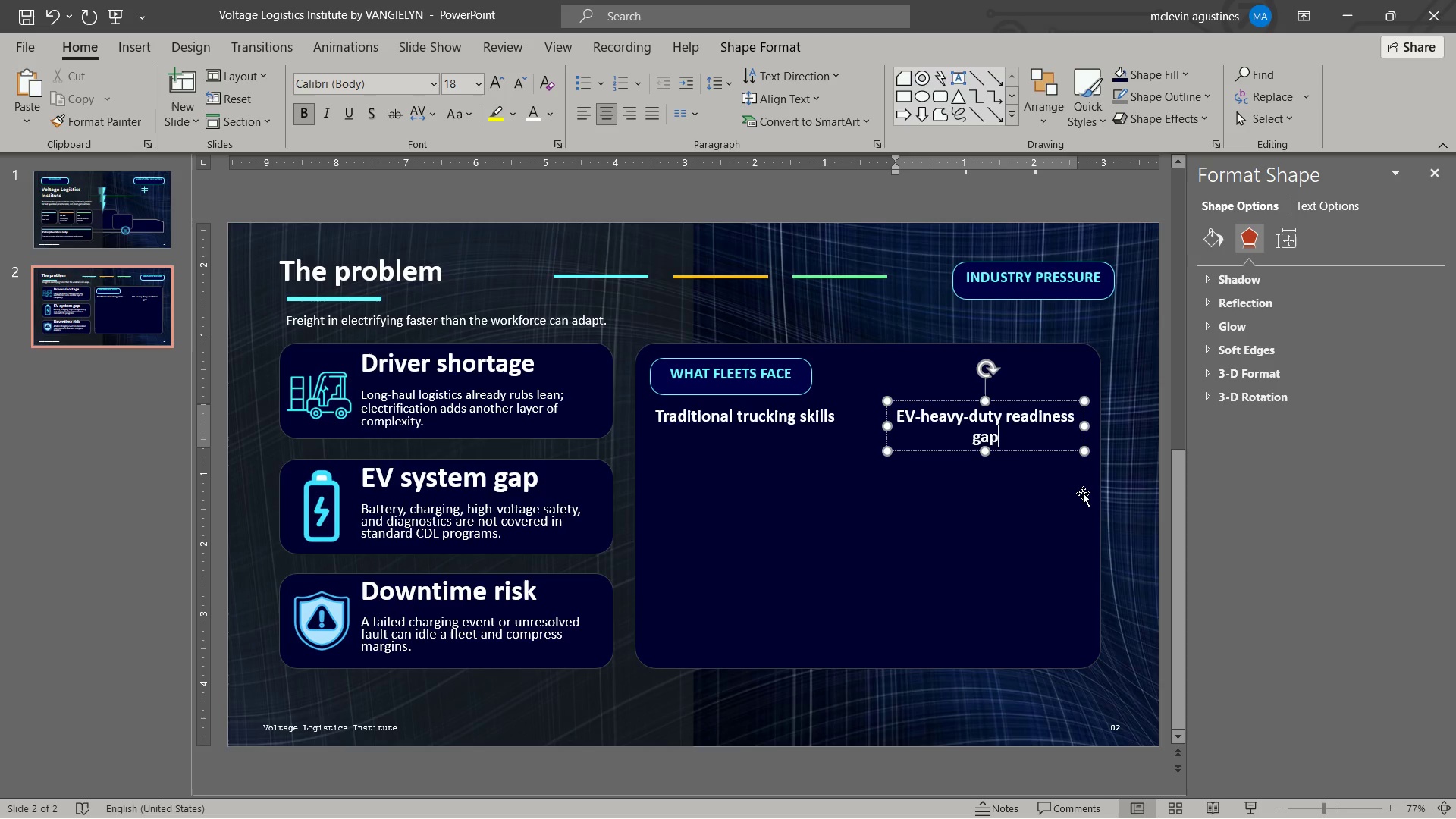 
left_click([1083, 493])
 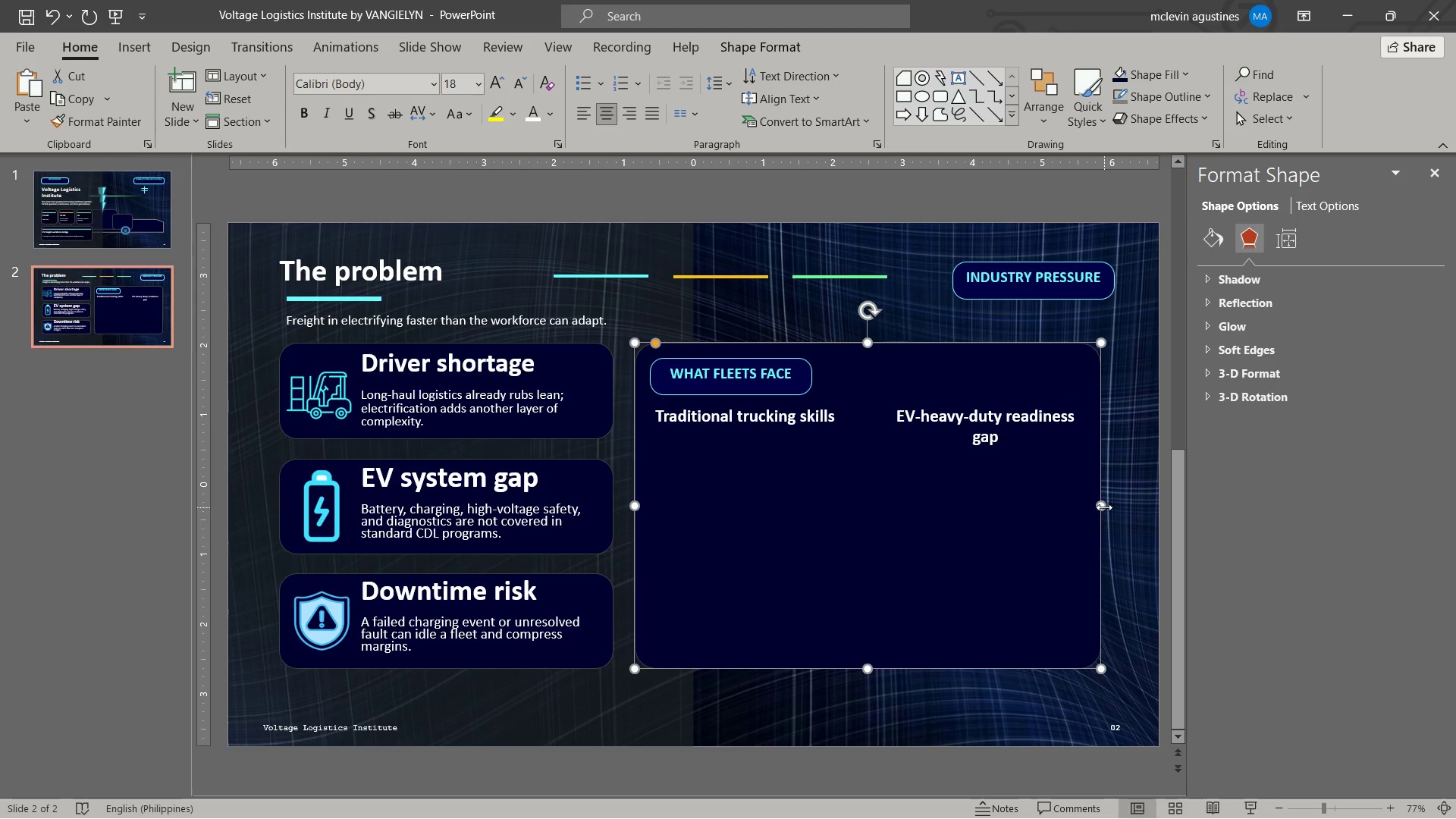 
left_click_drag(start_coordinate=[1104, 507], to_coordinate=[1126, 510])
 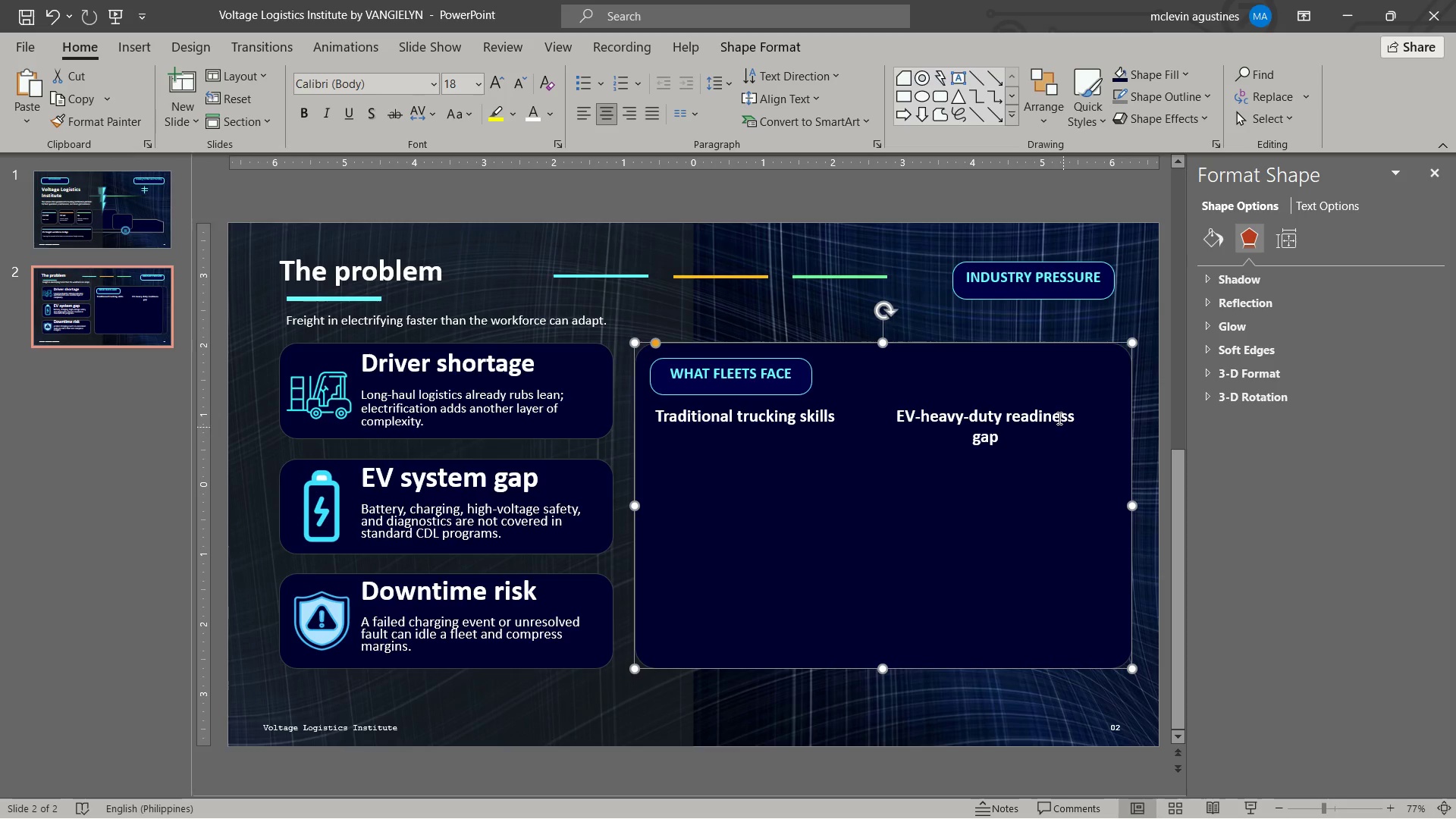 
left_click([1056, 416])
 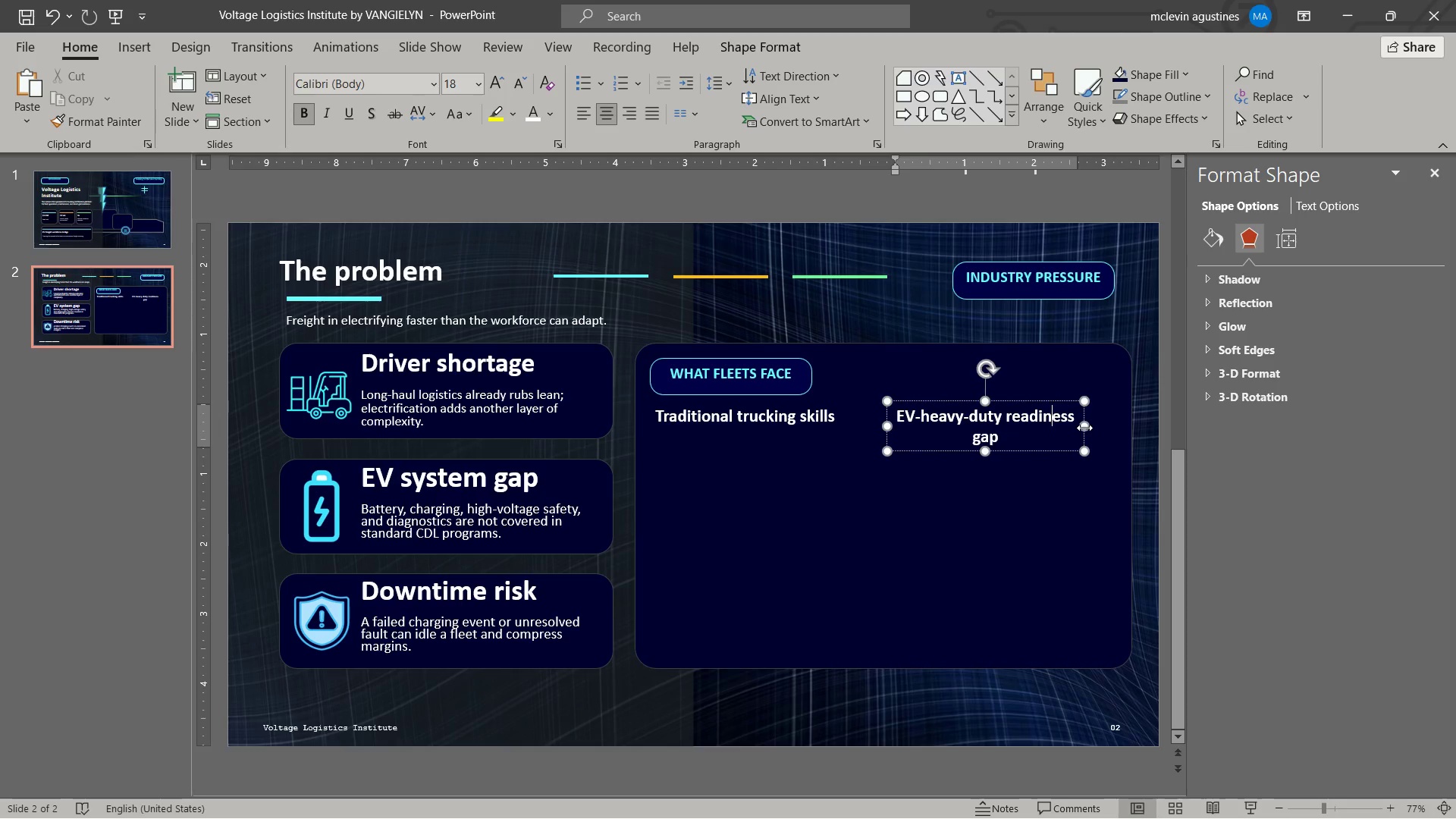 
left_click_drag(start_coordinate=[1084, 428], to_coordinate=[1116, 428])
 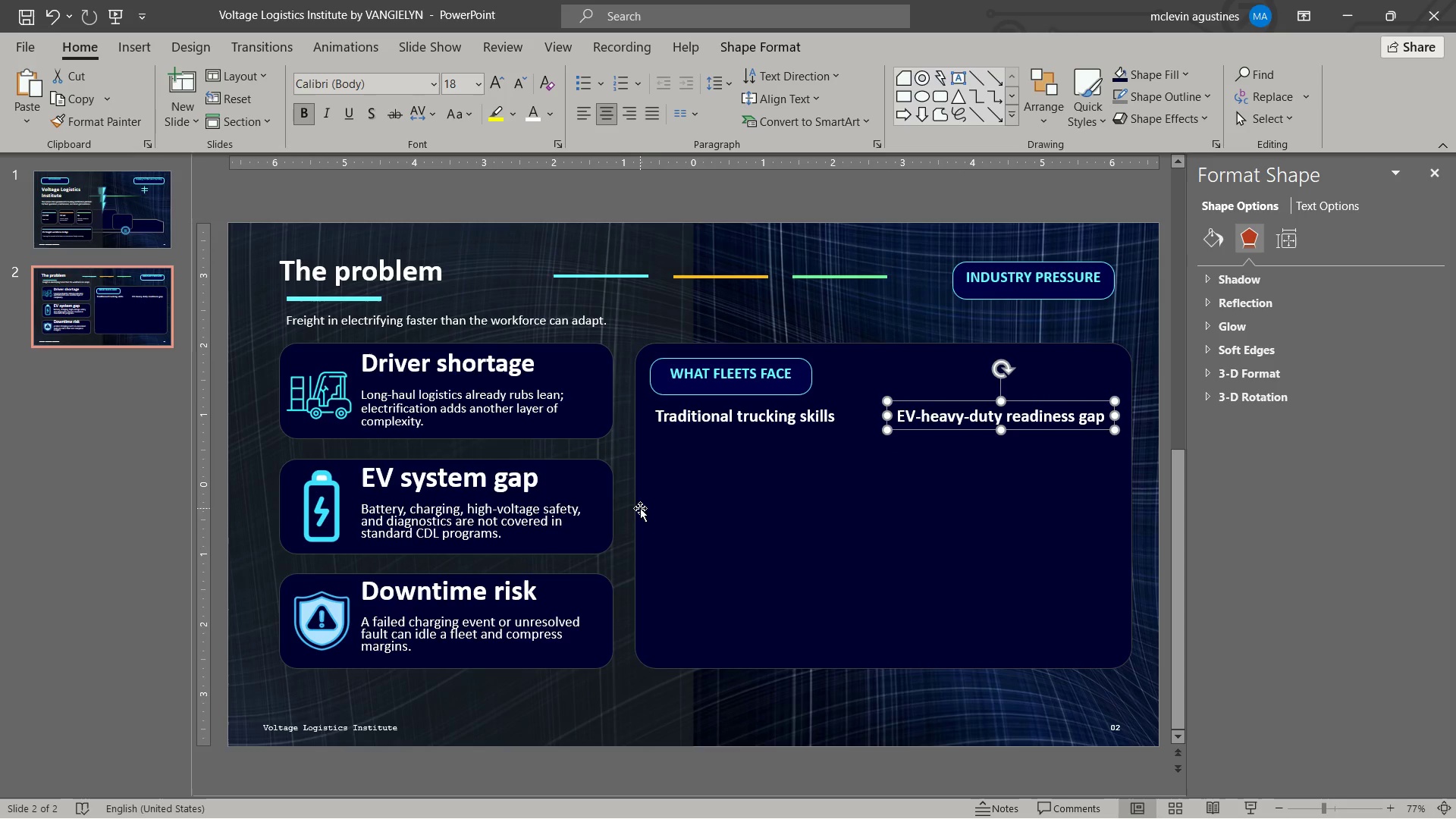 
left_click_drag(start_coordinate=[642, 505], to_coordinate=[629, 507])
 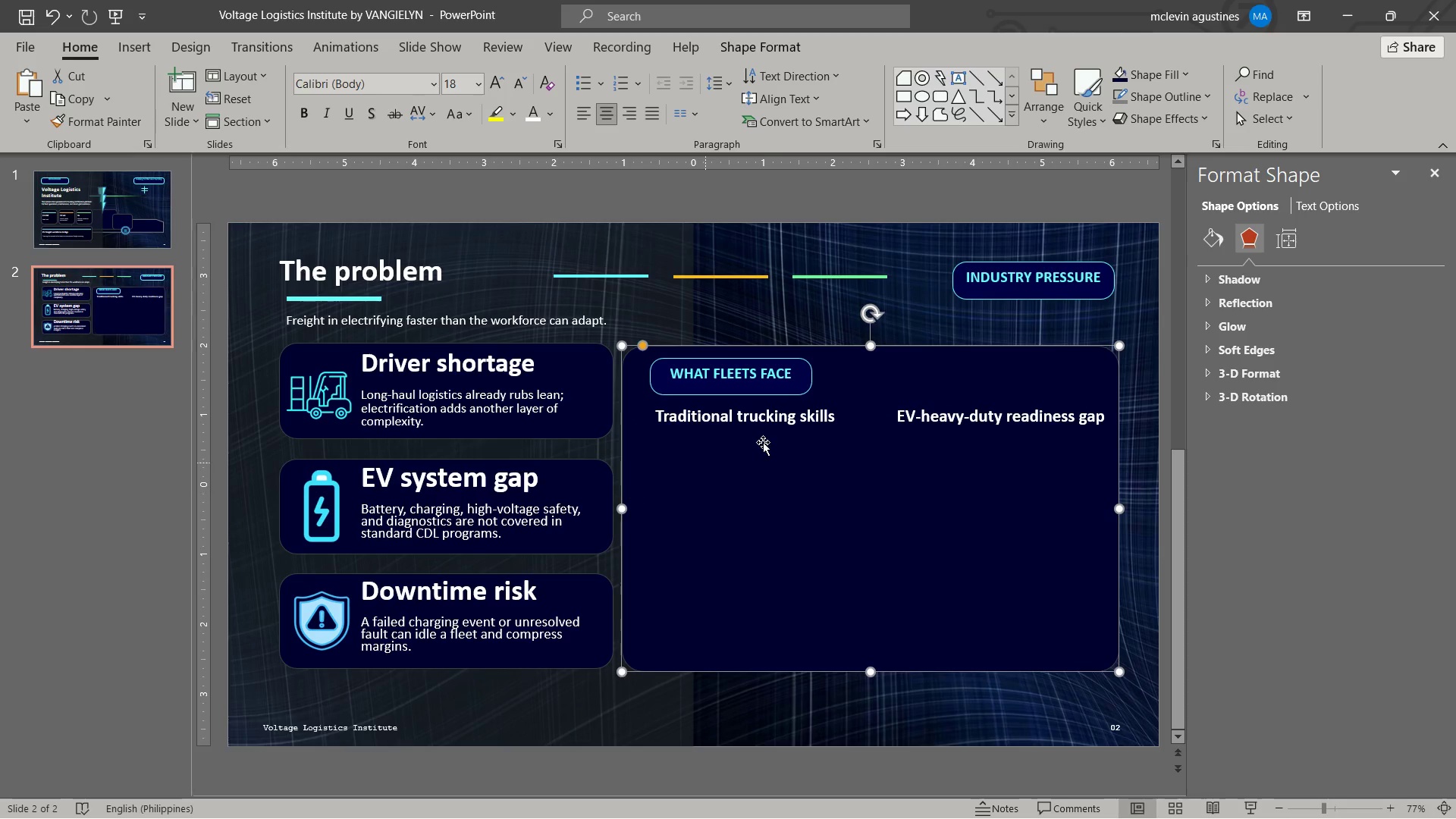 
hold_key(key=ShiftLeft, duration=2.16)
left_click([755, 389])
 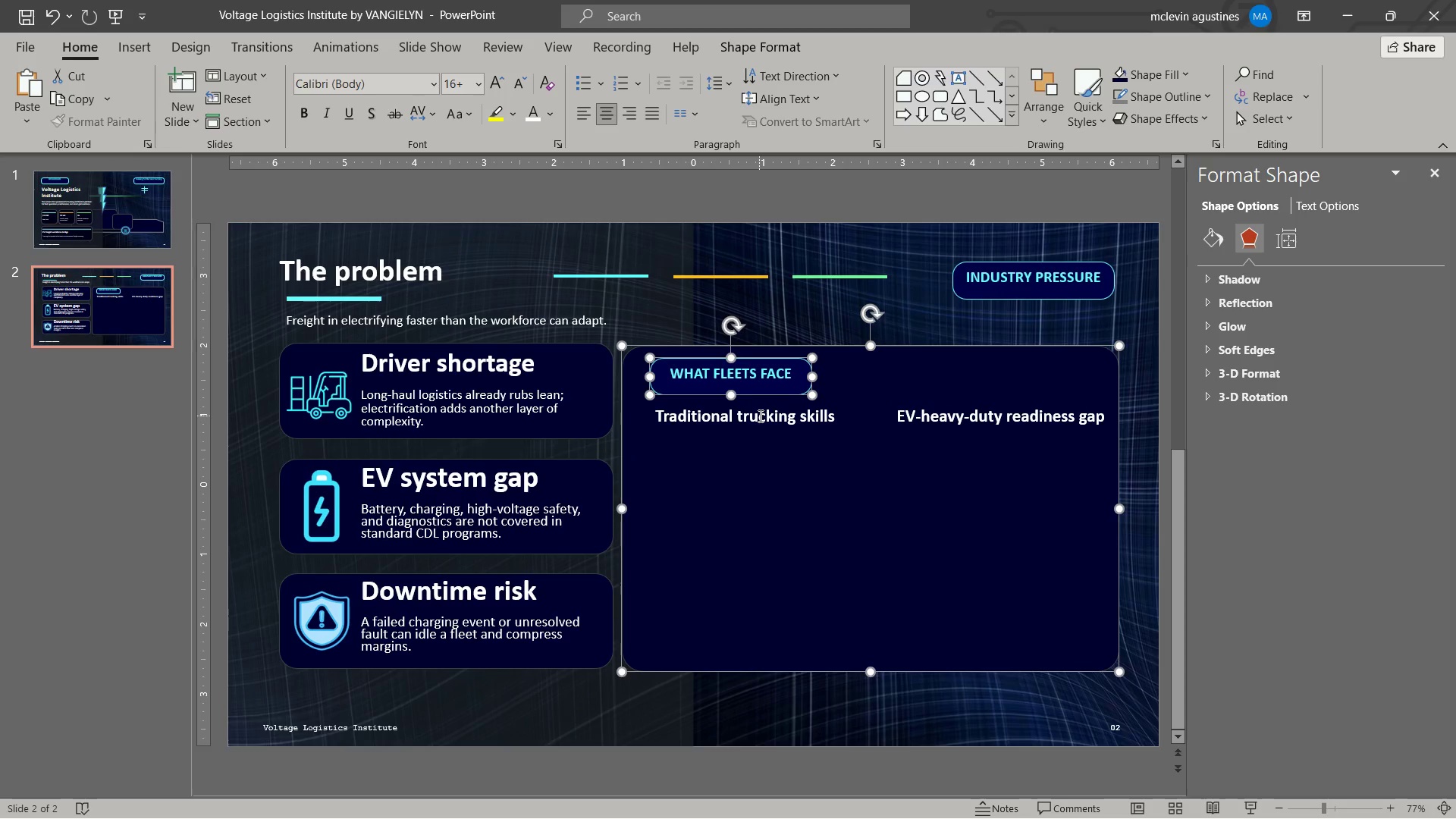 
left_click([759, 416])
 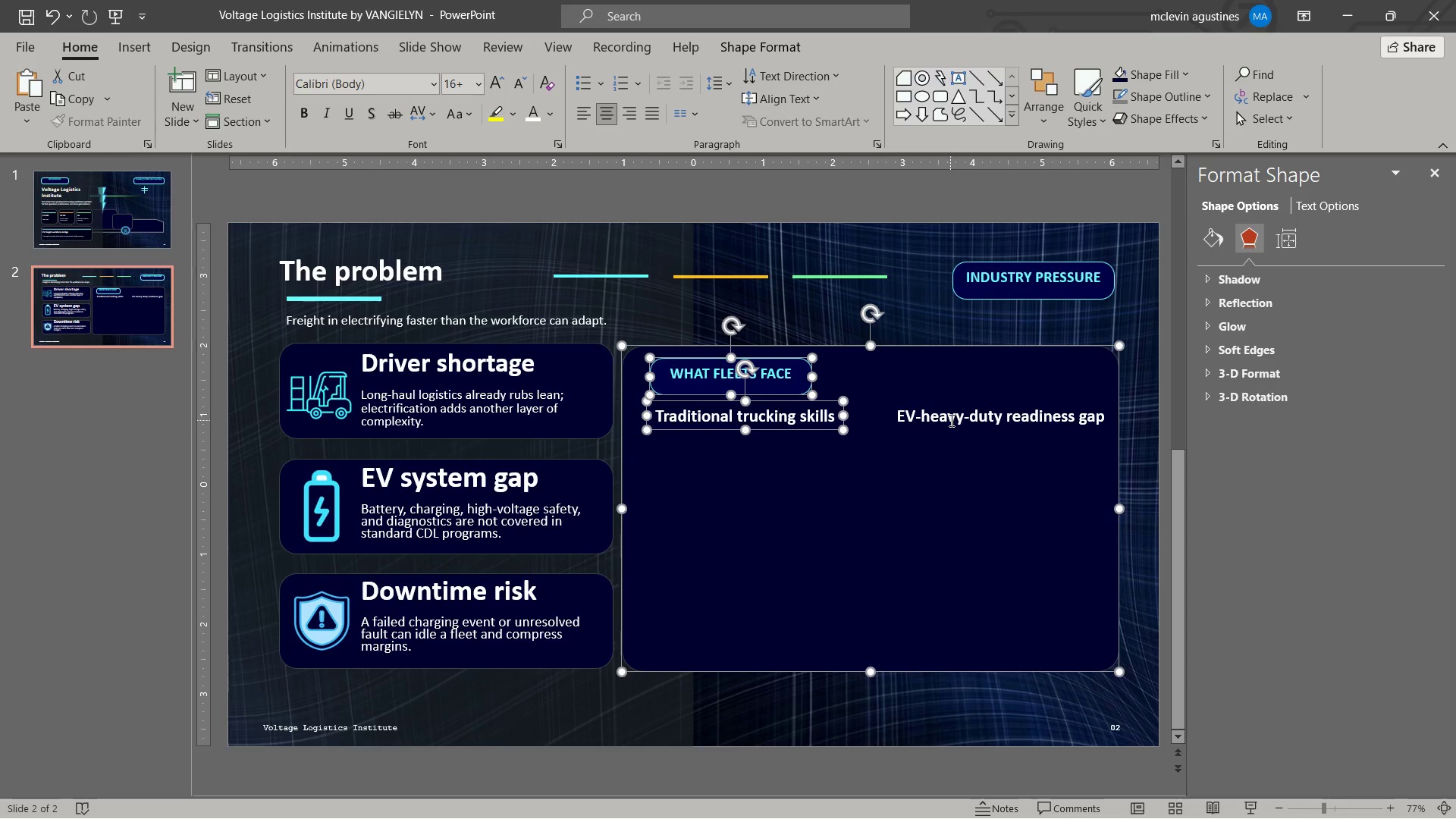 
left_click([950, 420])
 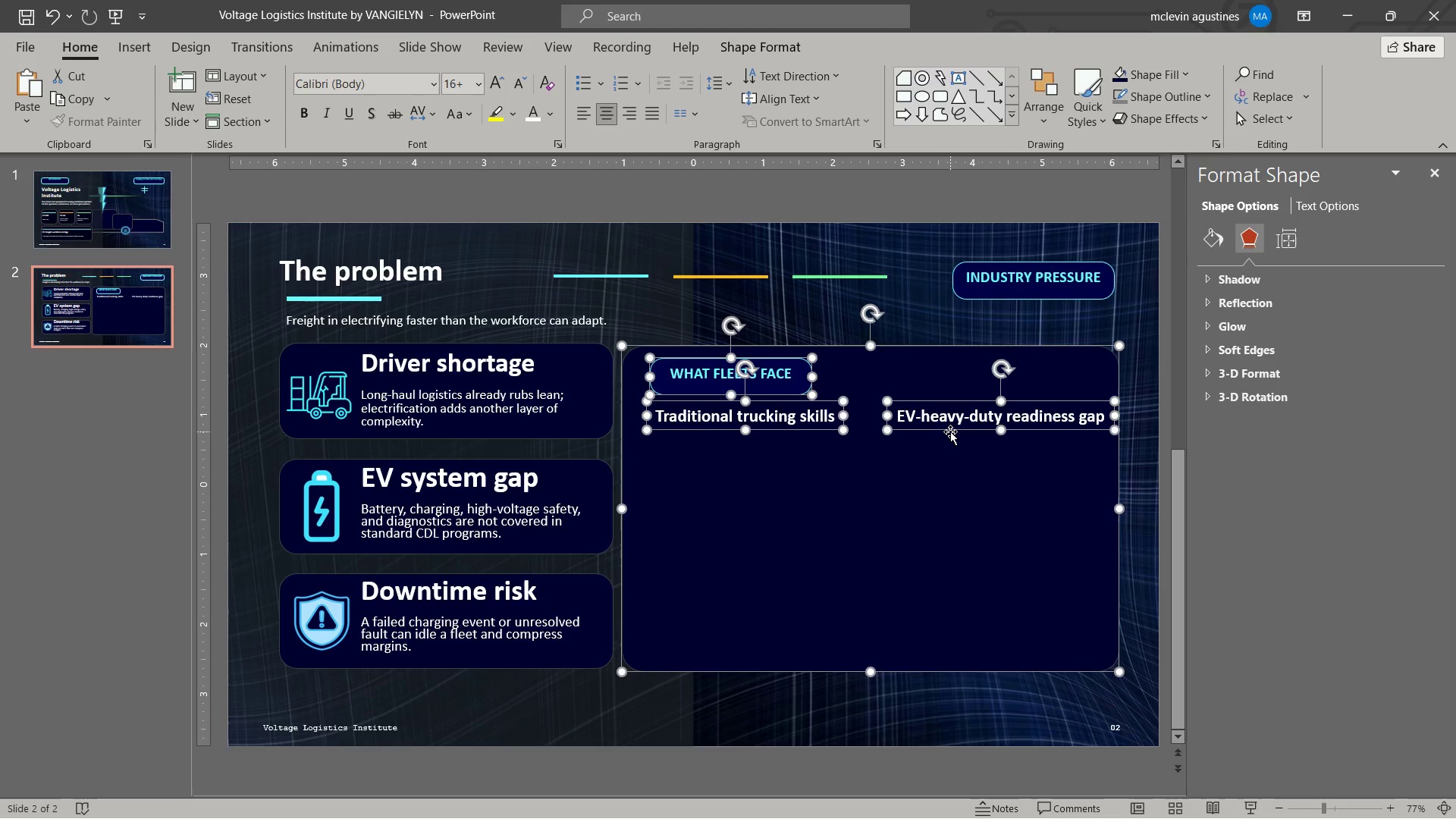 
left_click_drag(start_coordinate=[950, 431], to_coordinate=[946, 430])
 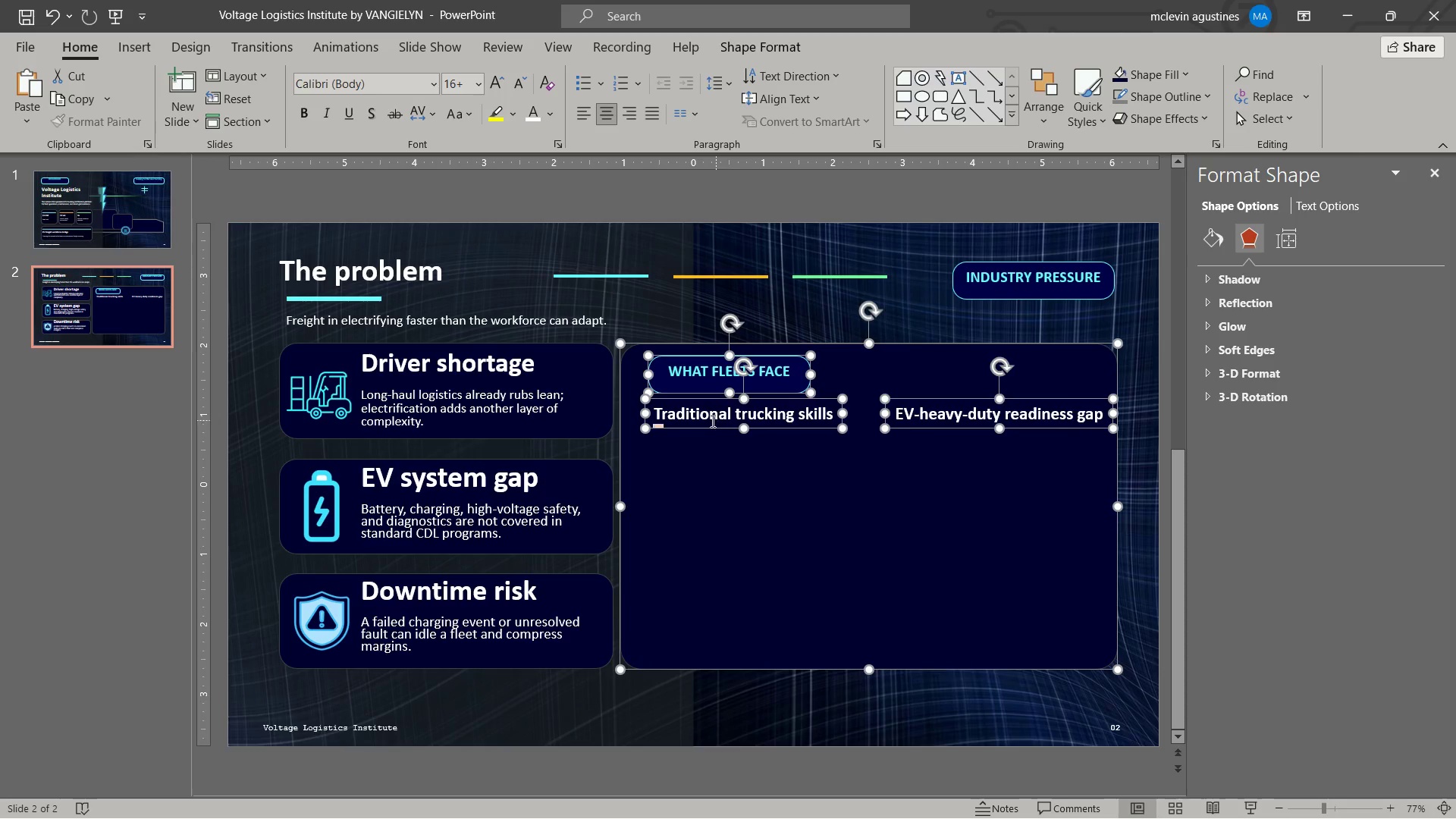 
hold_key(key=ShiftLeft, duration=0.75)
 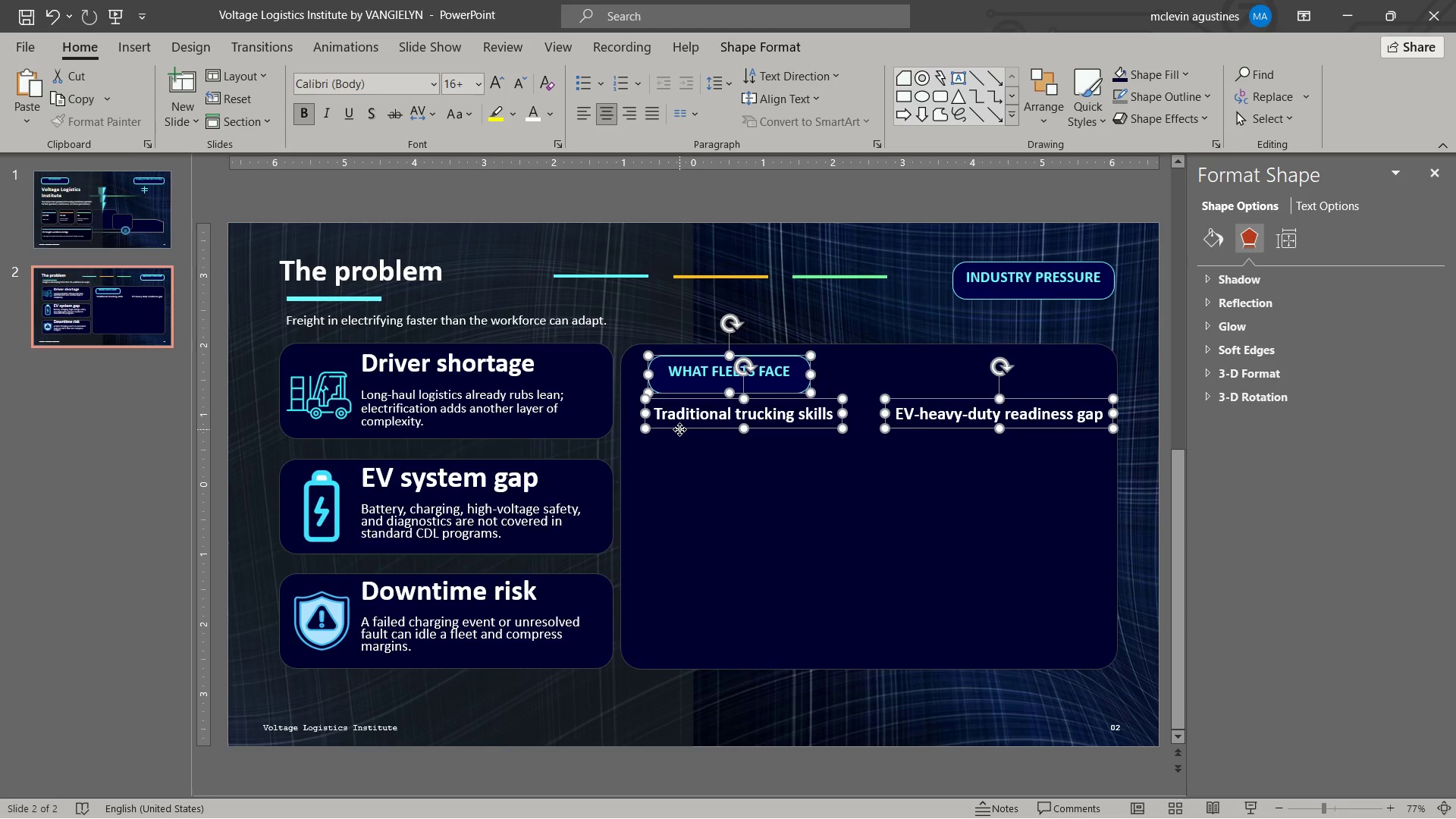 
left_click_drag(start_coordinate=[679, 429], to_coordinate=[667, 430])
 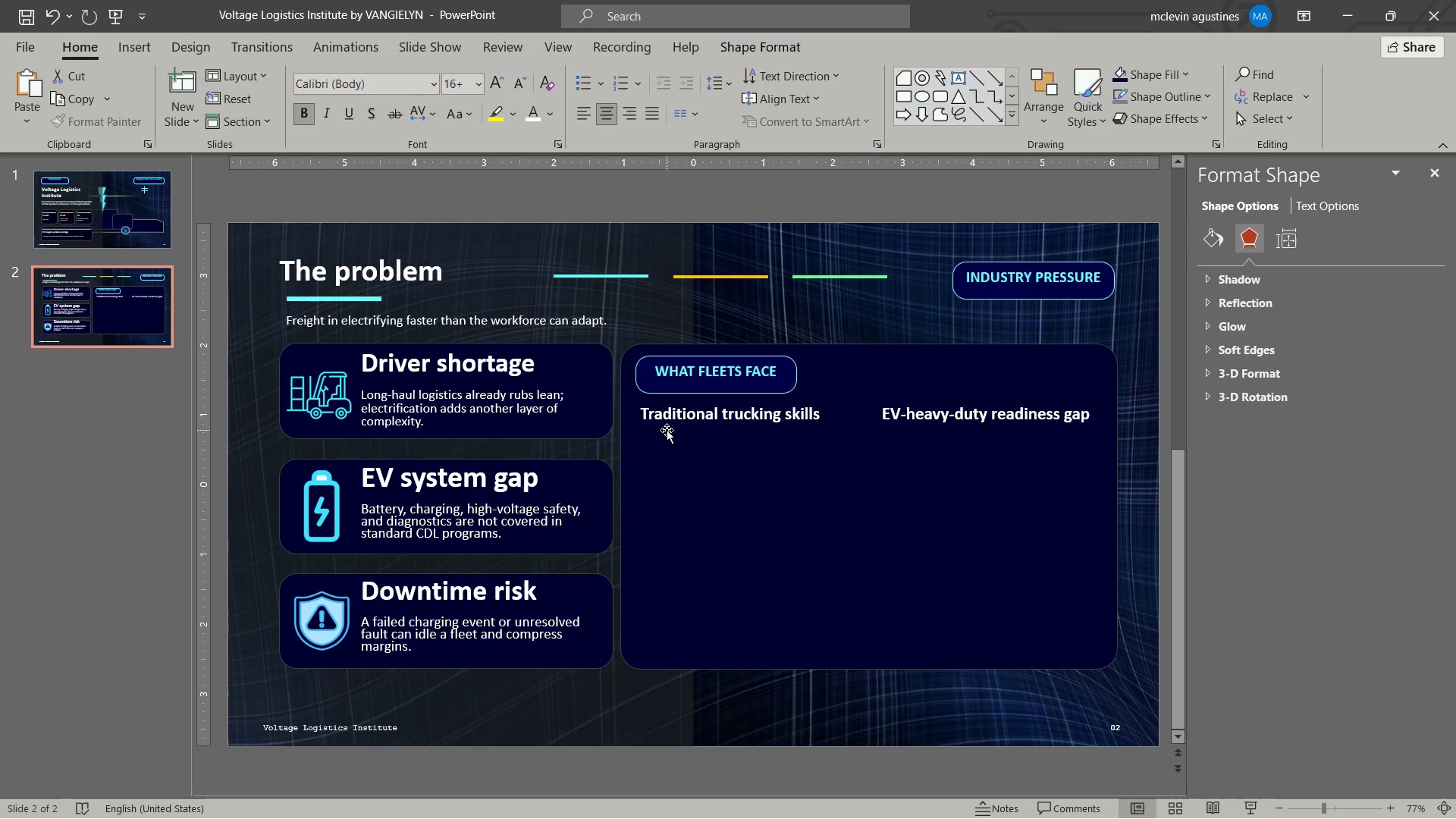 
key(Escape)
 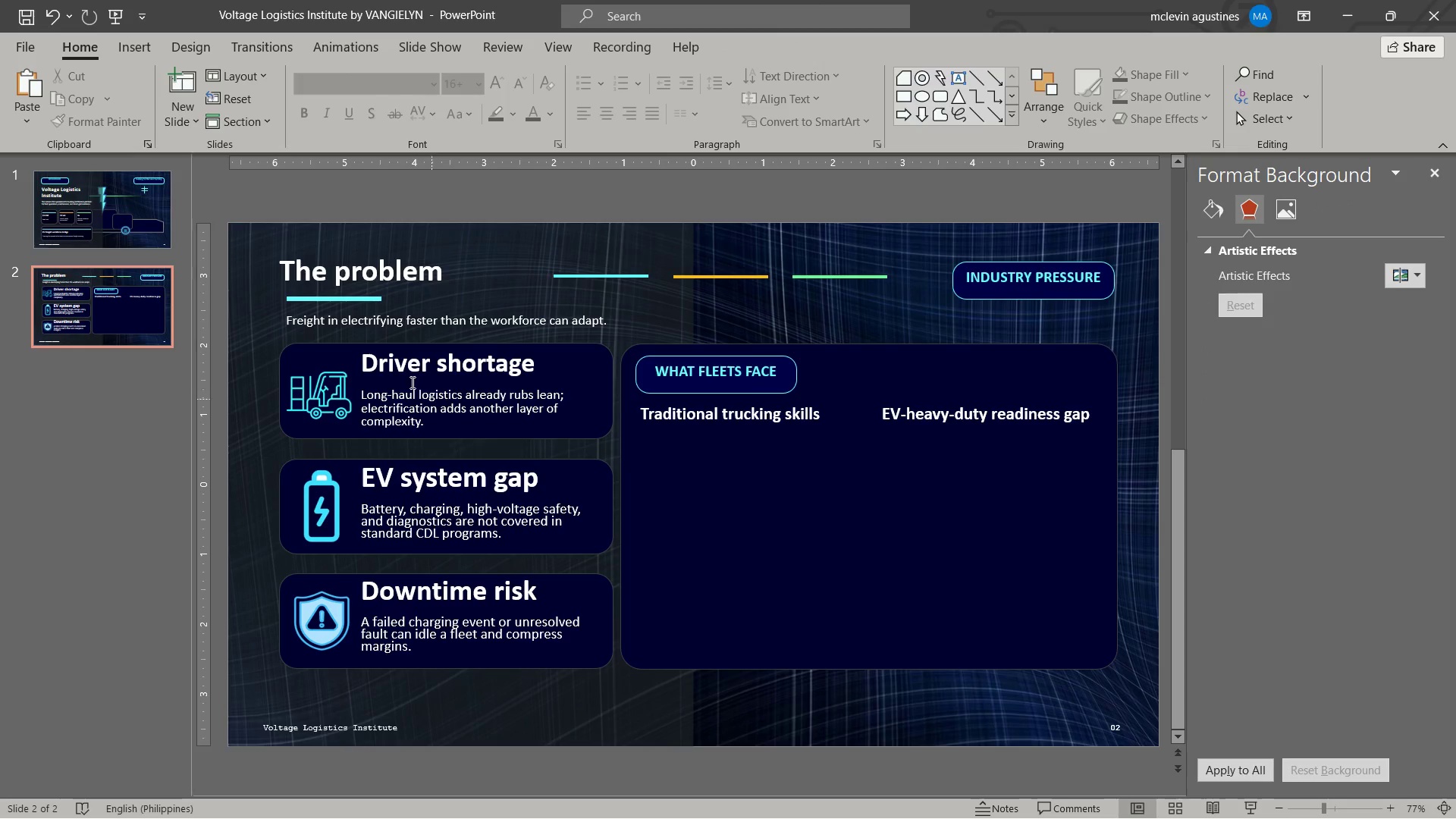 
left_click([341, 348])
 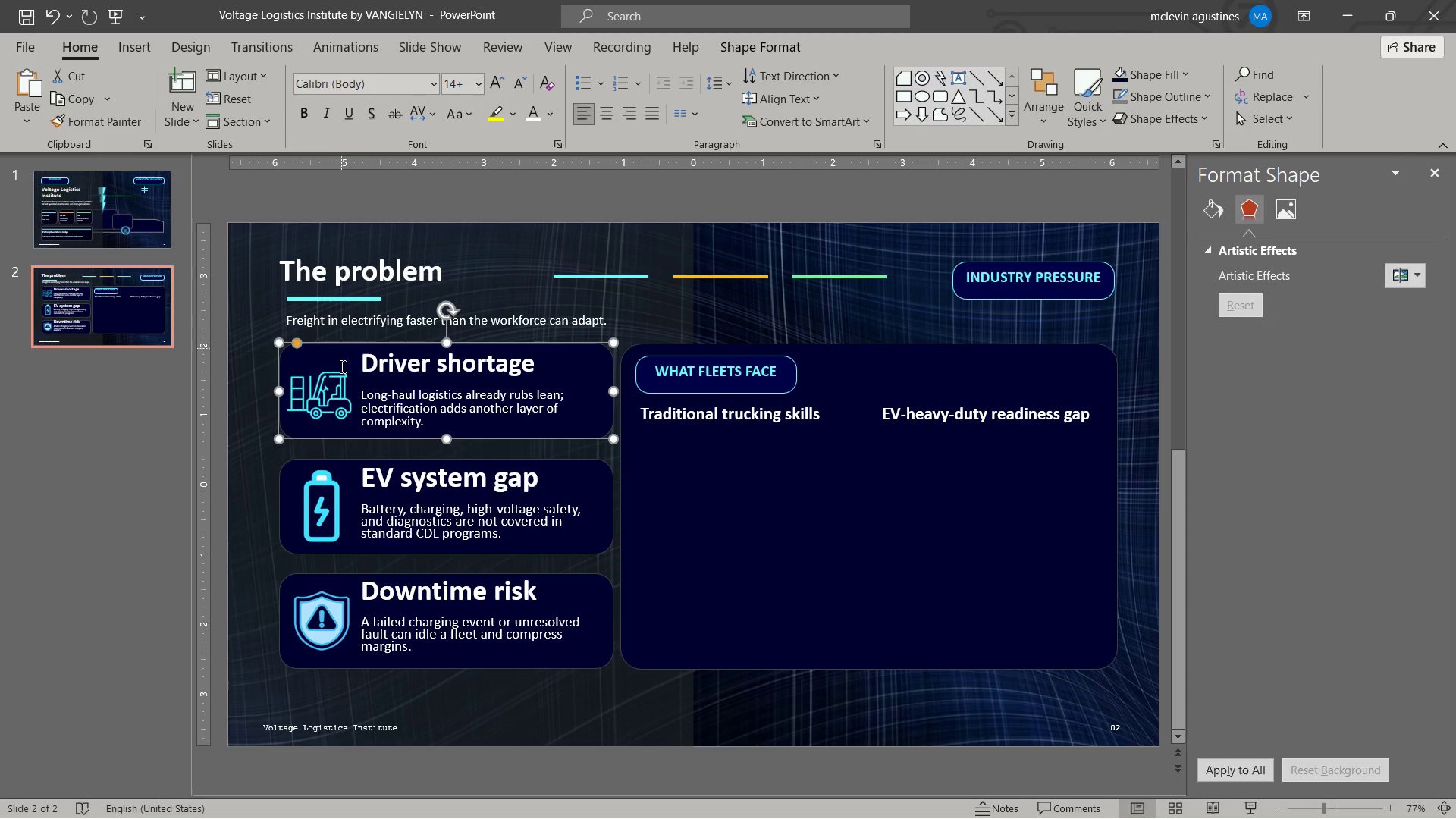 
hold_key(key=ShiftLeft, duration=2.55)
left_click_drag(start_coordinate=[337, 381], to_coordinate=[325, 499])
 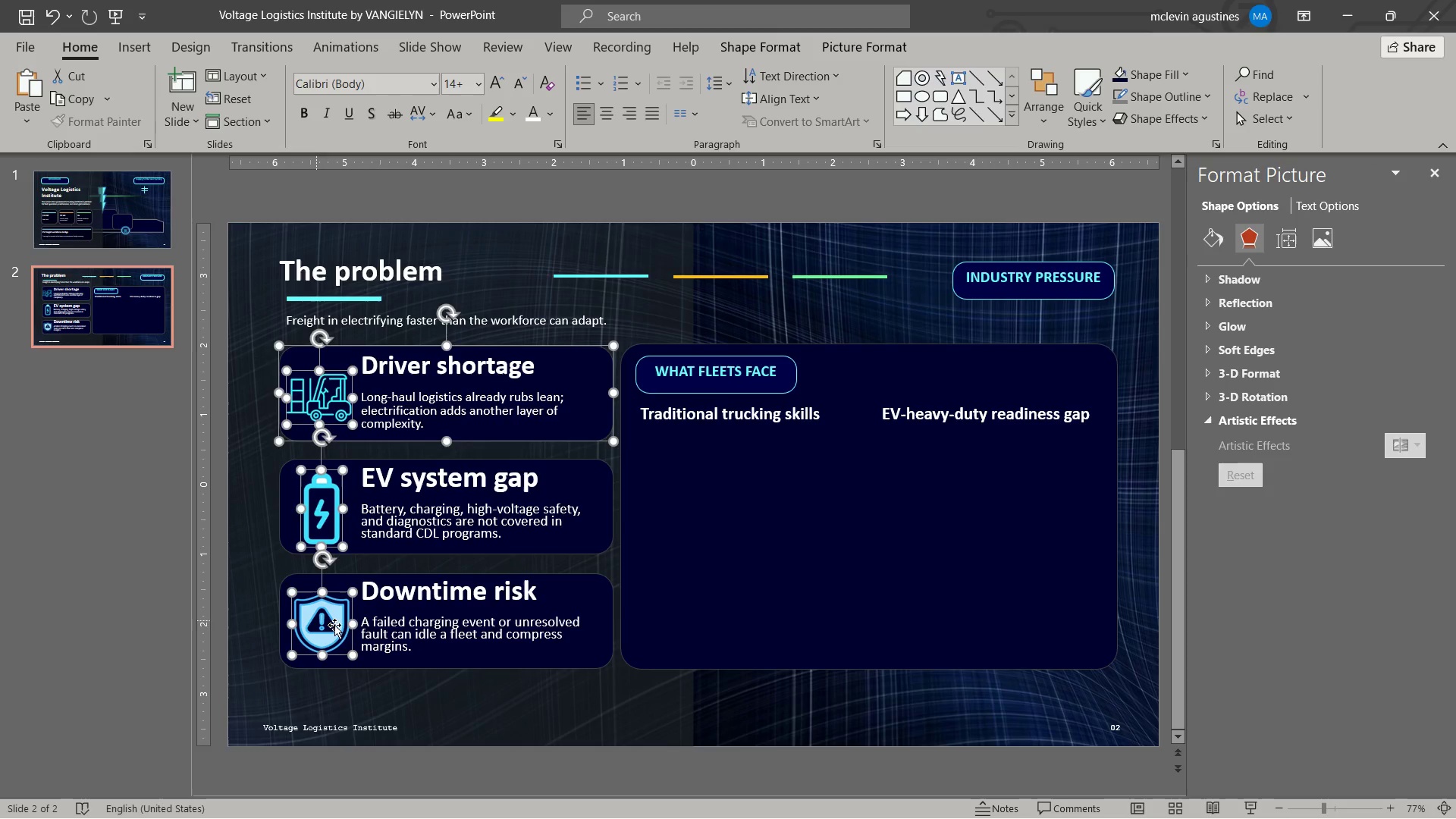 
left_click([325, 499])
 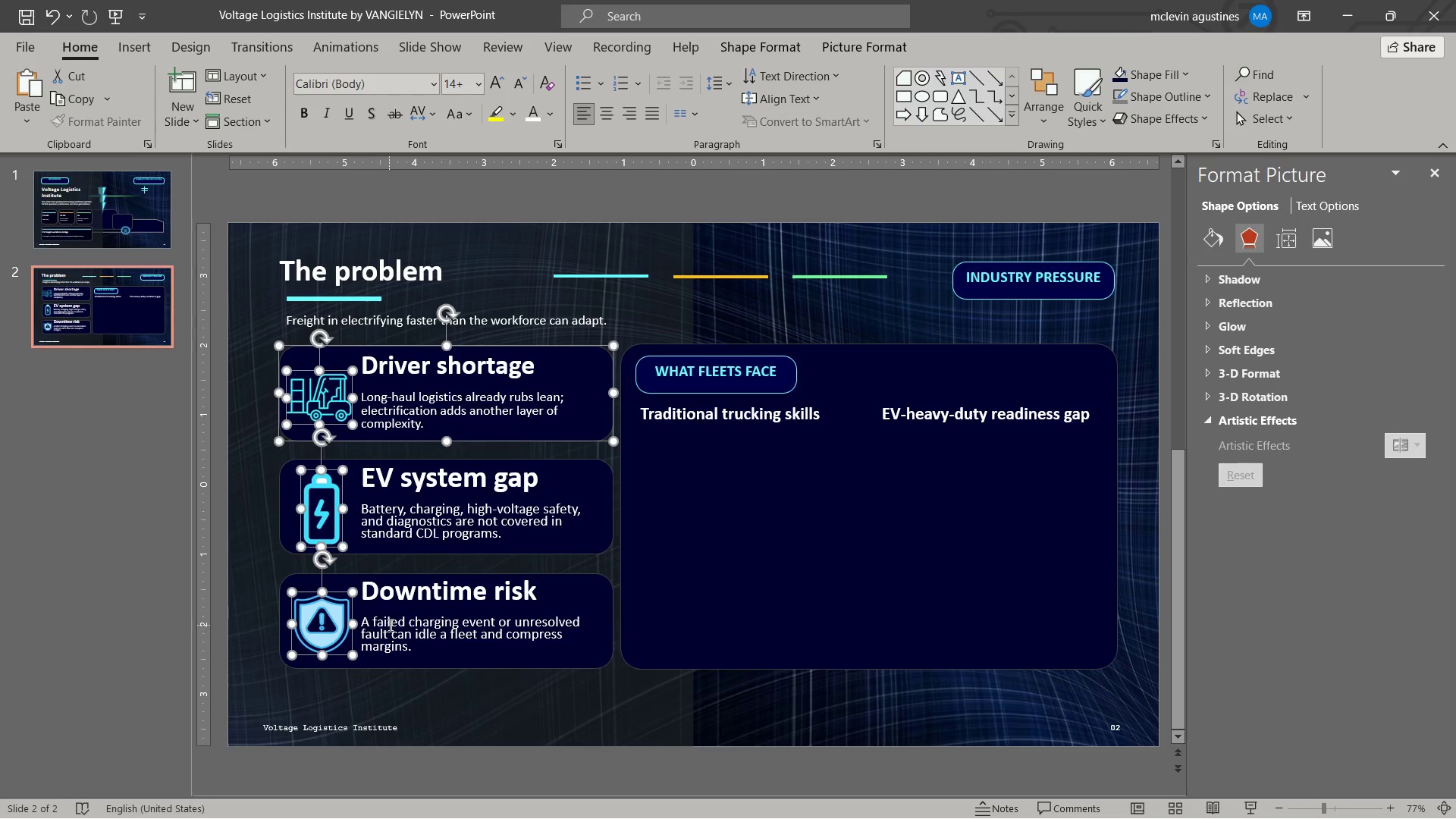 
key(Control+Z)
 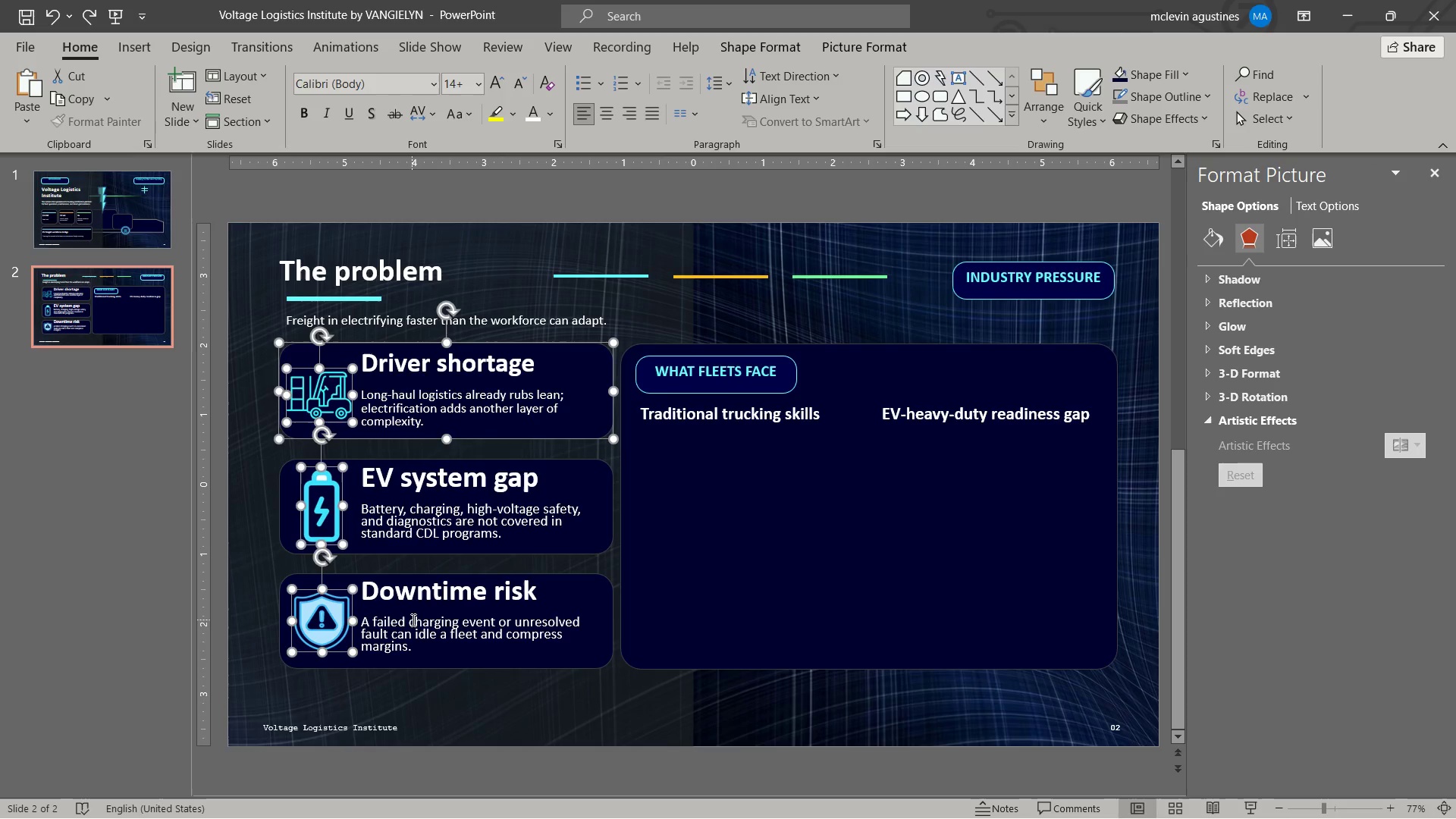 
hold_key(key=ShiftLeft, duration=0.77)
double_click([426, 515])
 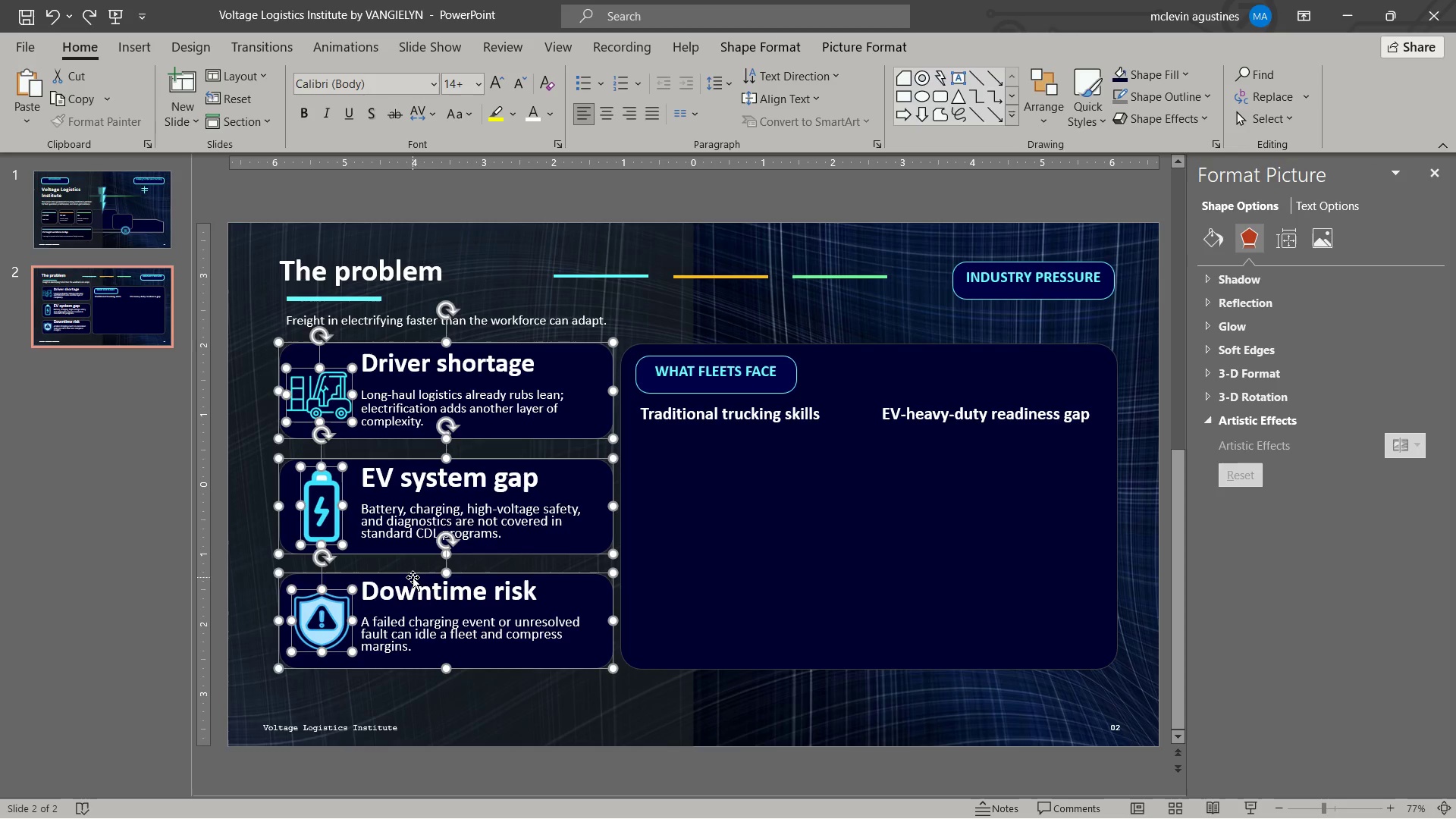 
left_click_drag(start_coordinate=[413, 577], to_coordinate=[398, 578])
 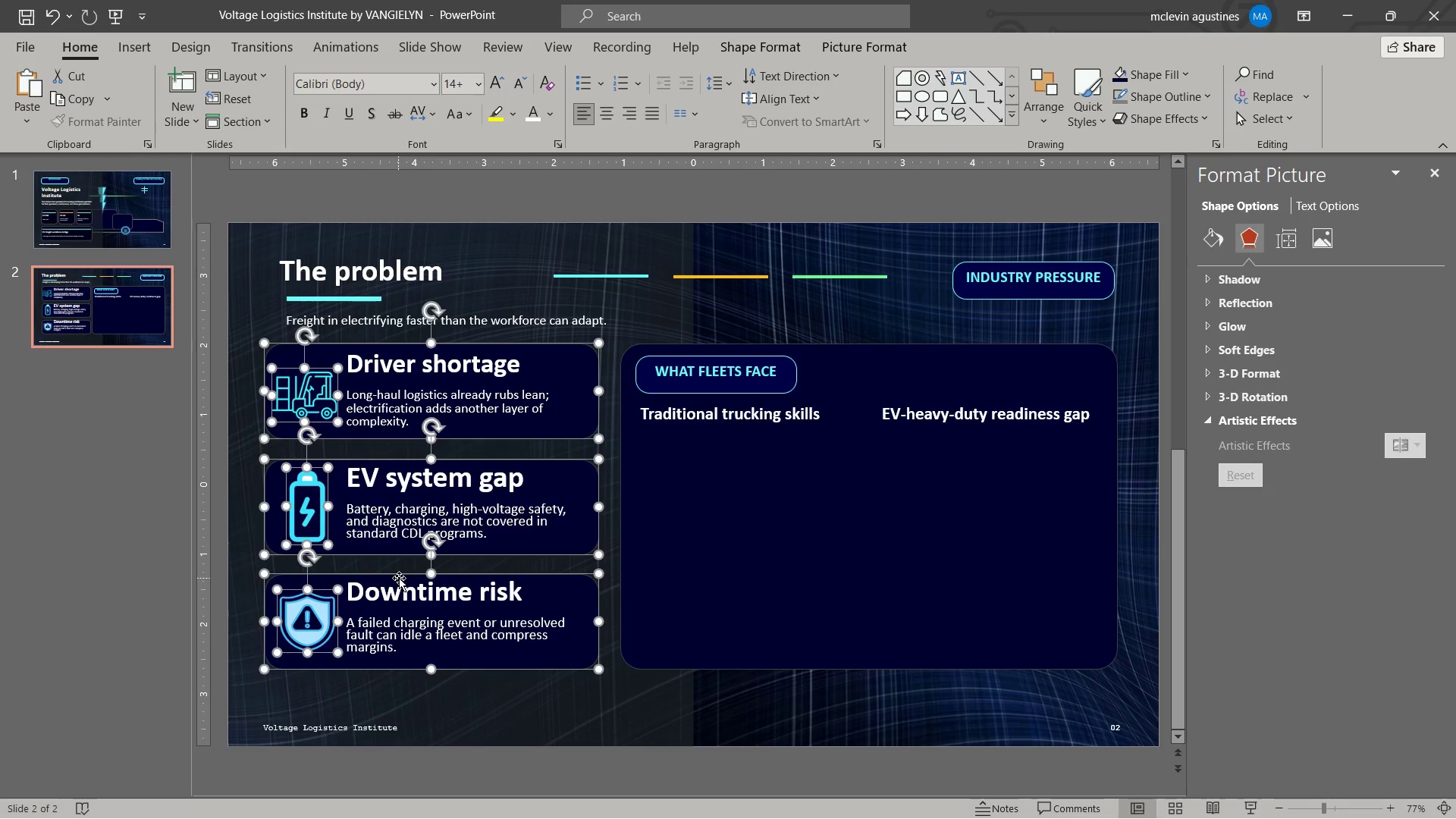 
key(Escape)
 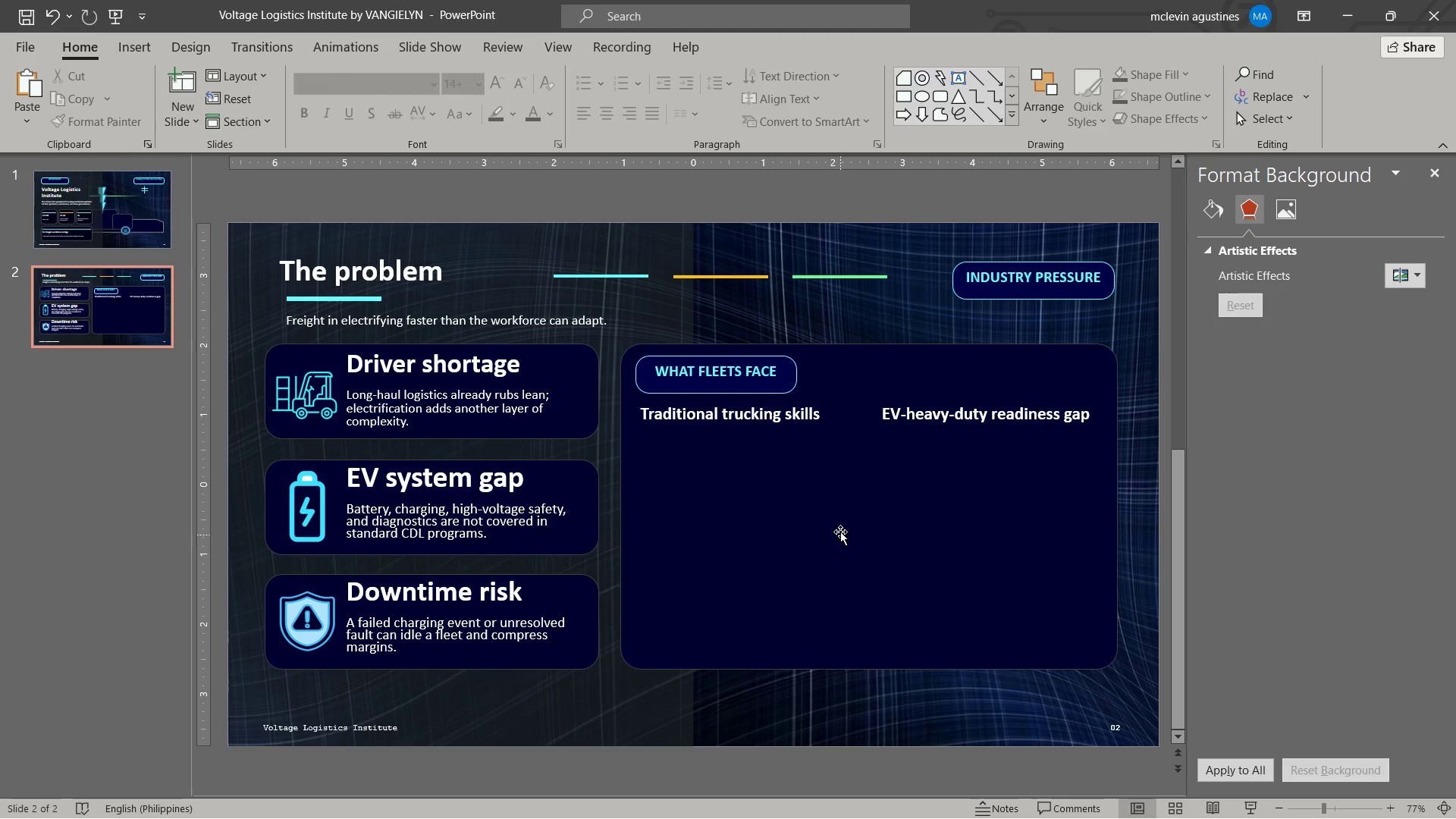 
wait(10.25)
 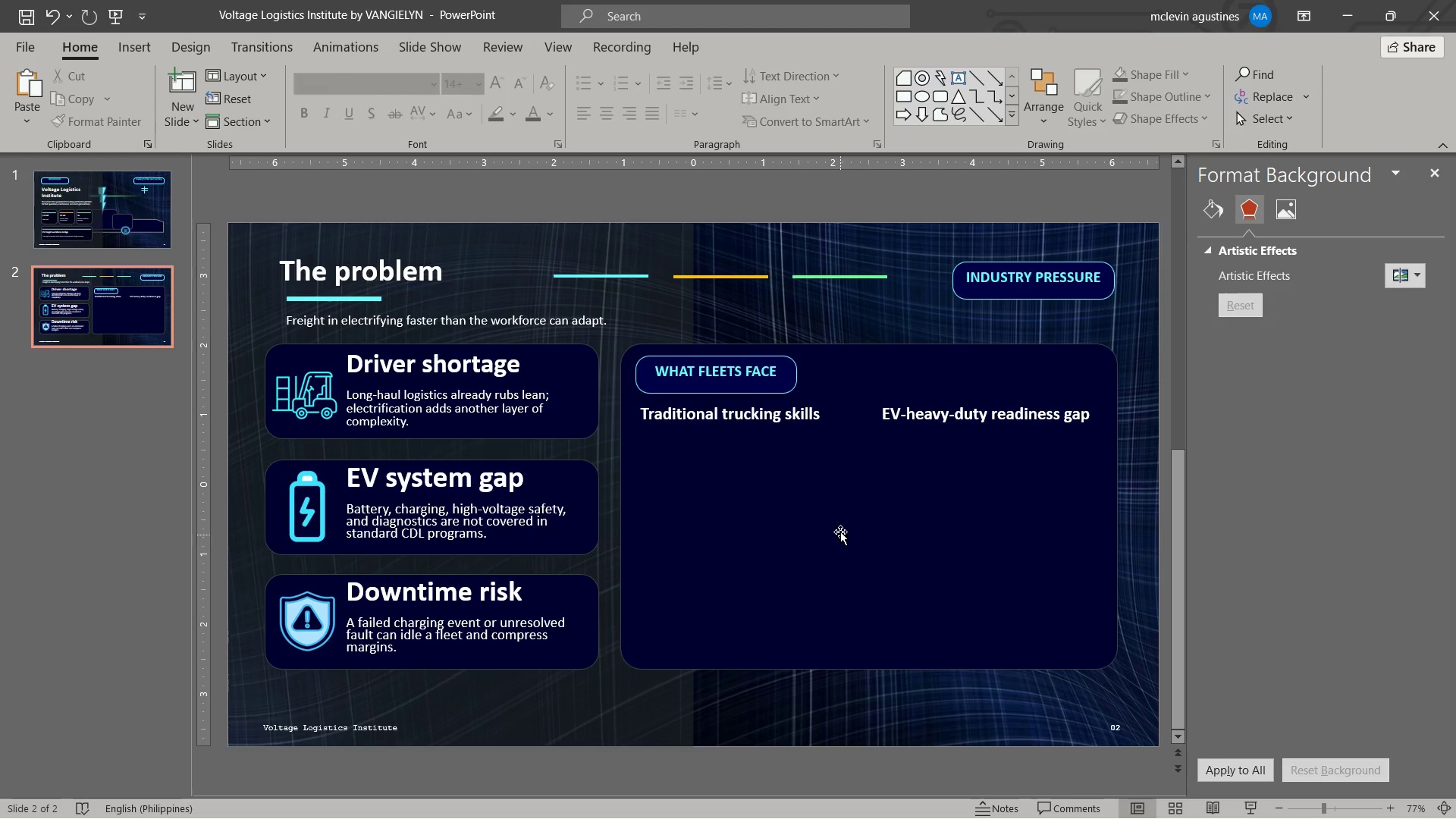 
left_click([745, 276])
 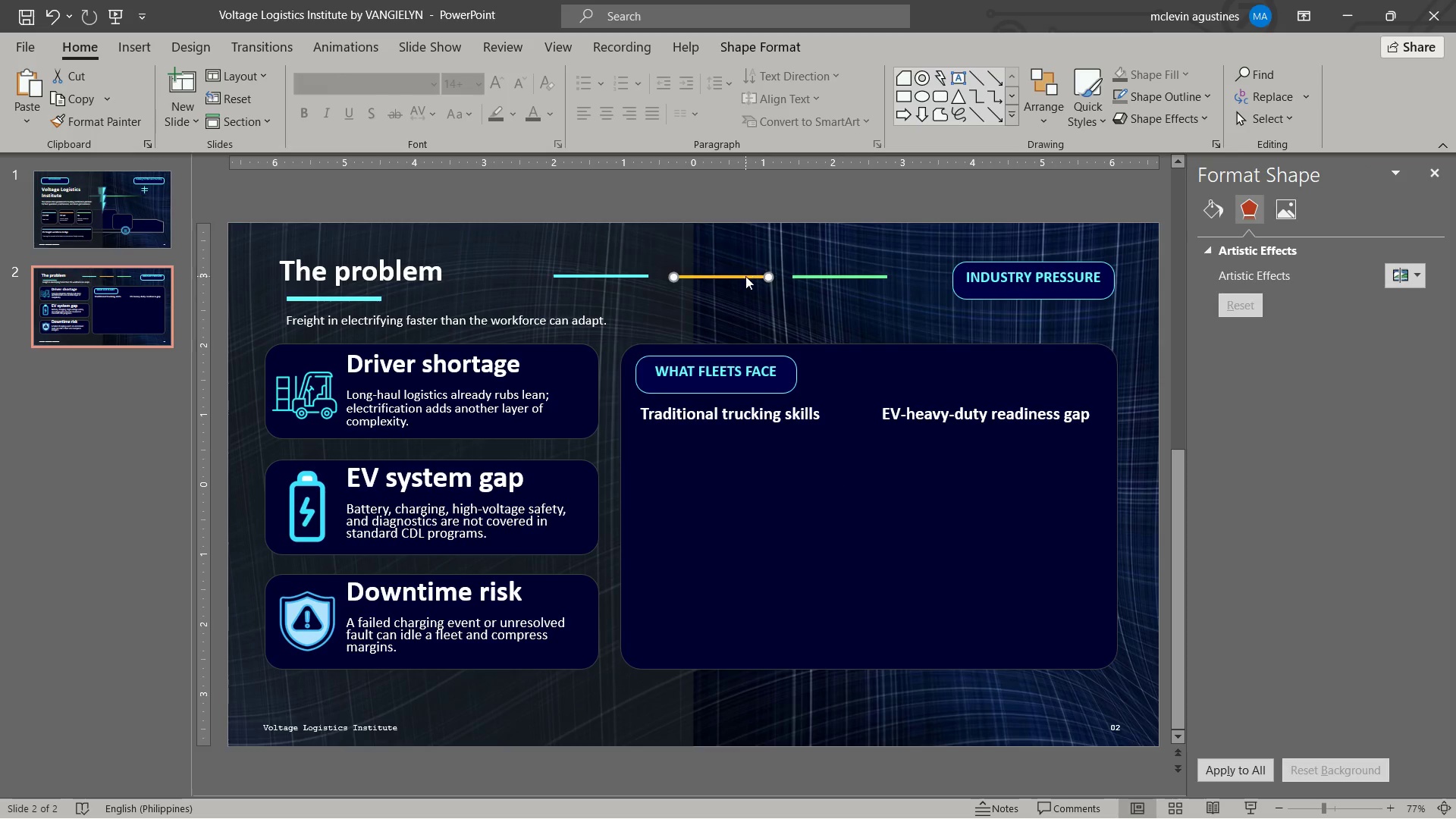 
key(Delete)
 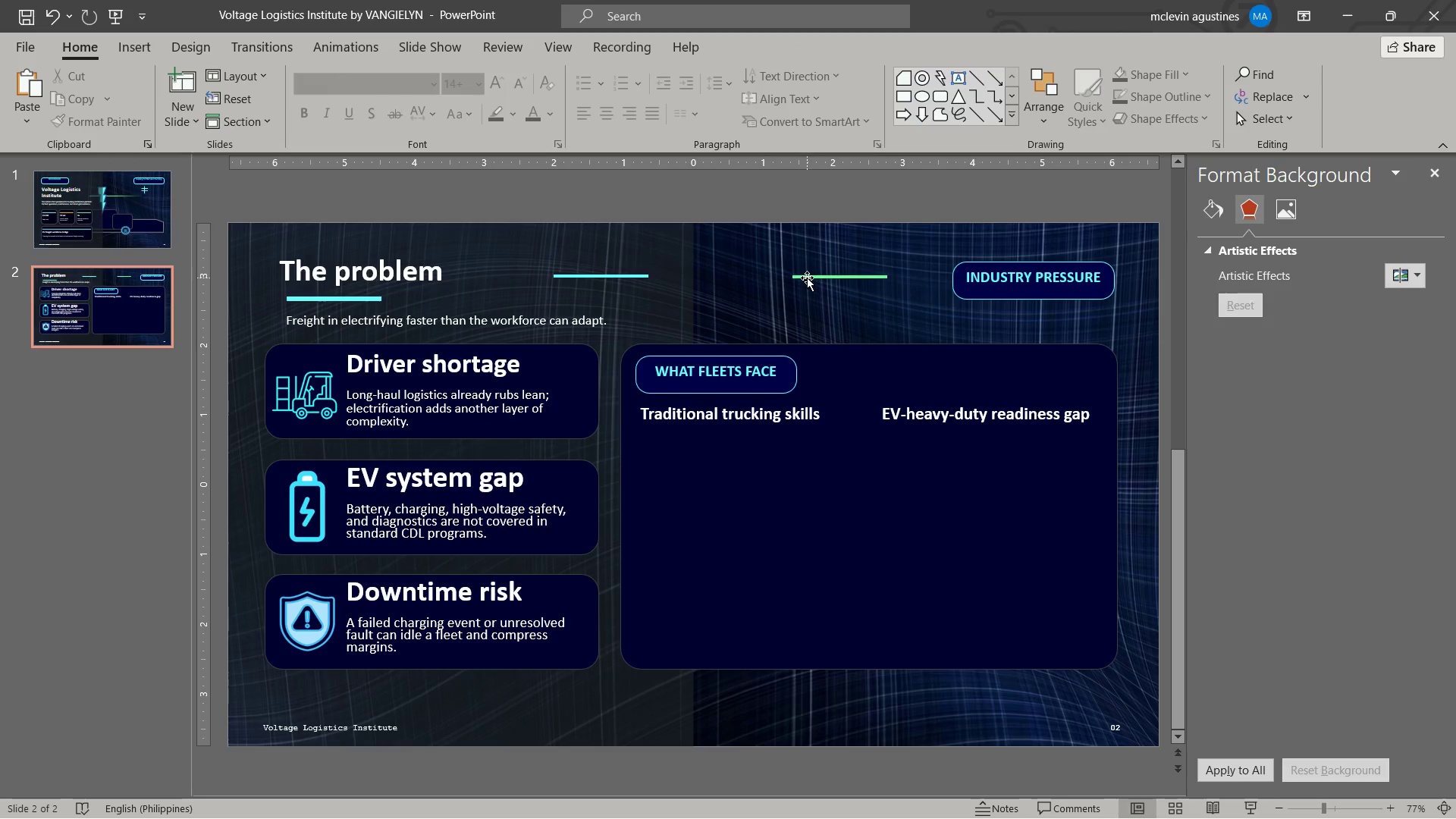 
left_click_drag(start_coordinate=[807, 278], to_coordinate=[658, 450])
 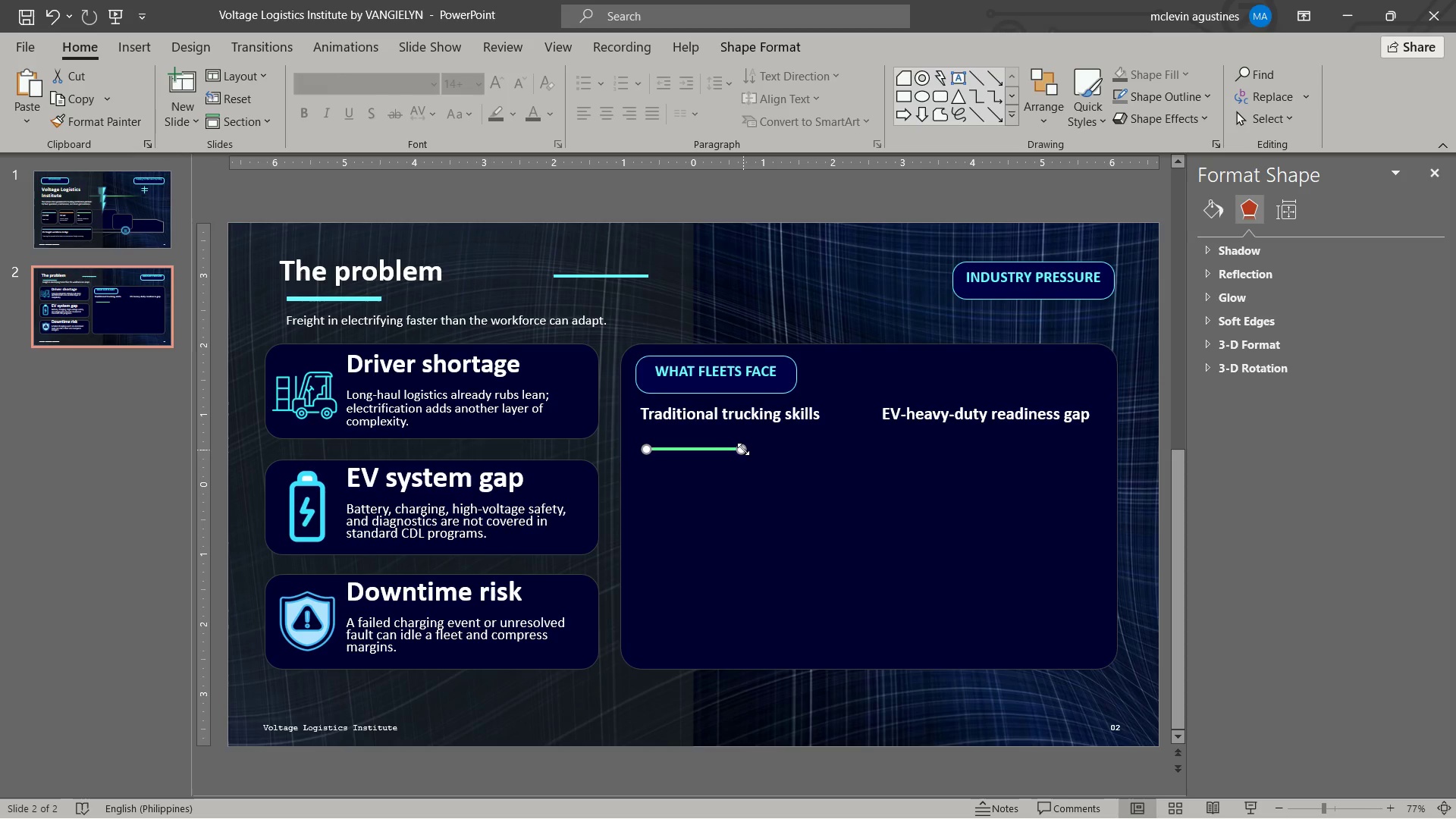 
left_click_drag(start_coordinate=[743, 449], to_coordinate=[817, 445])
 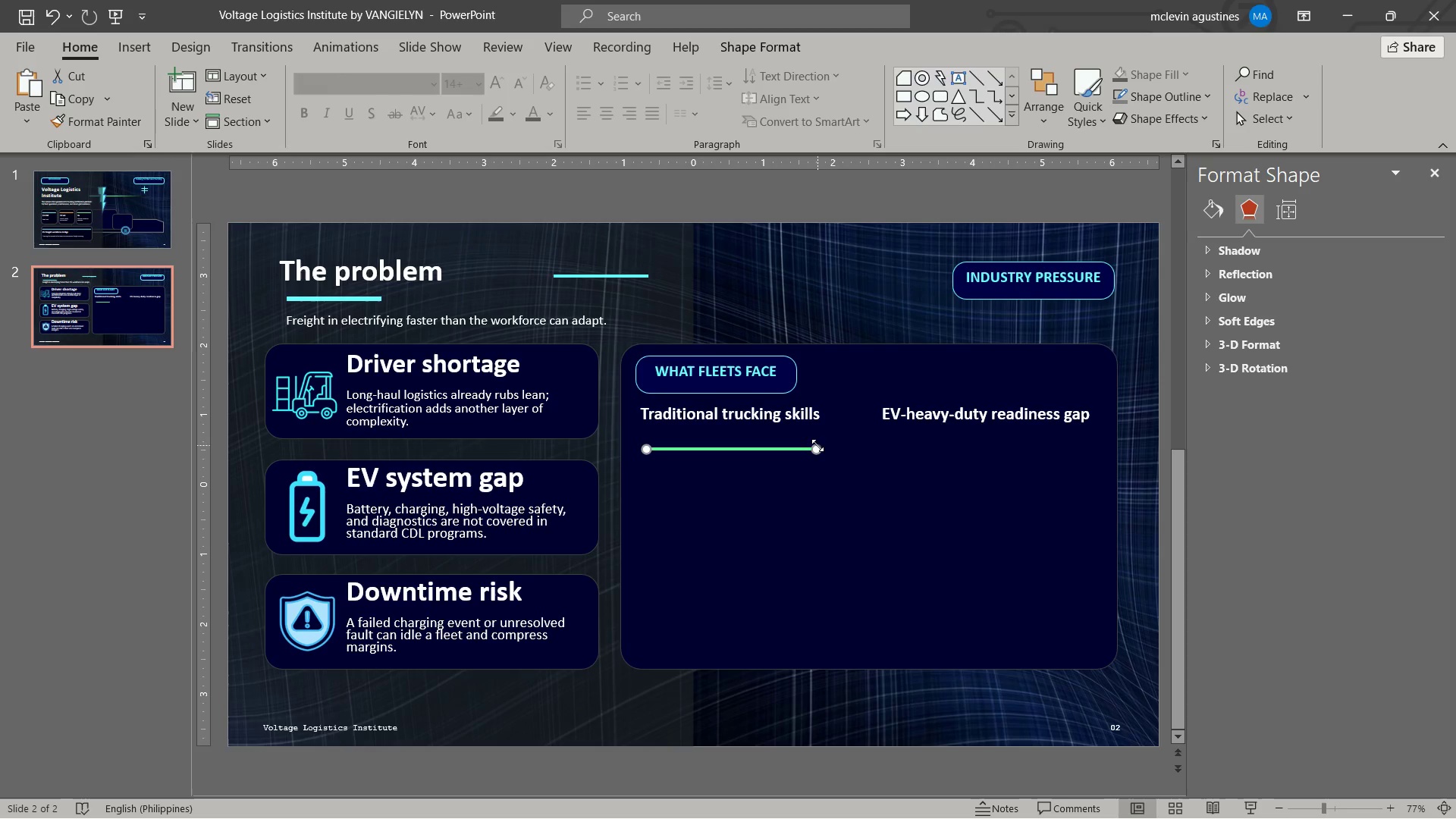 
hold_key(key=ControlLeft, duration=0.42)
 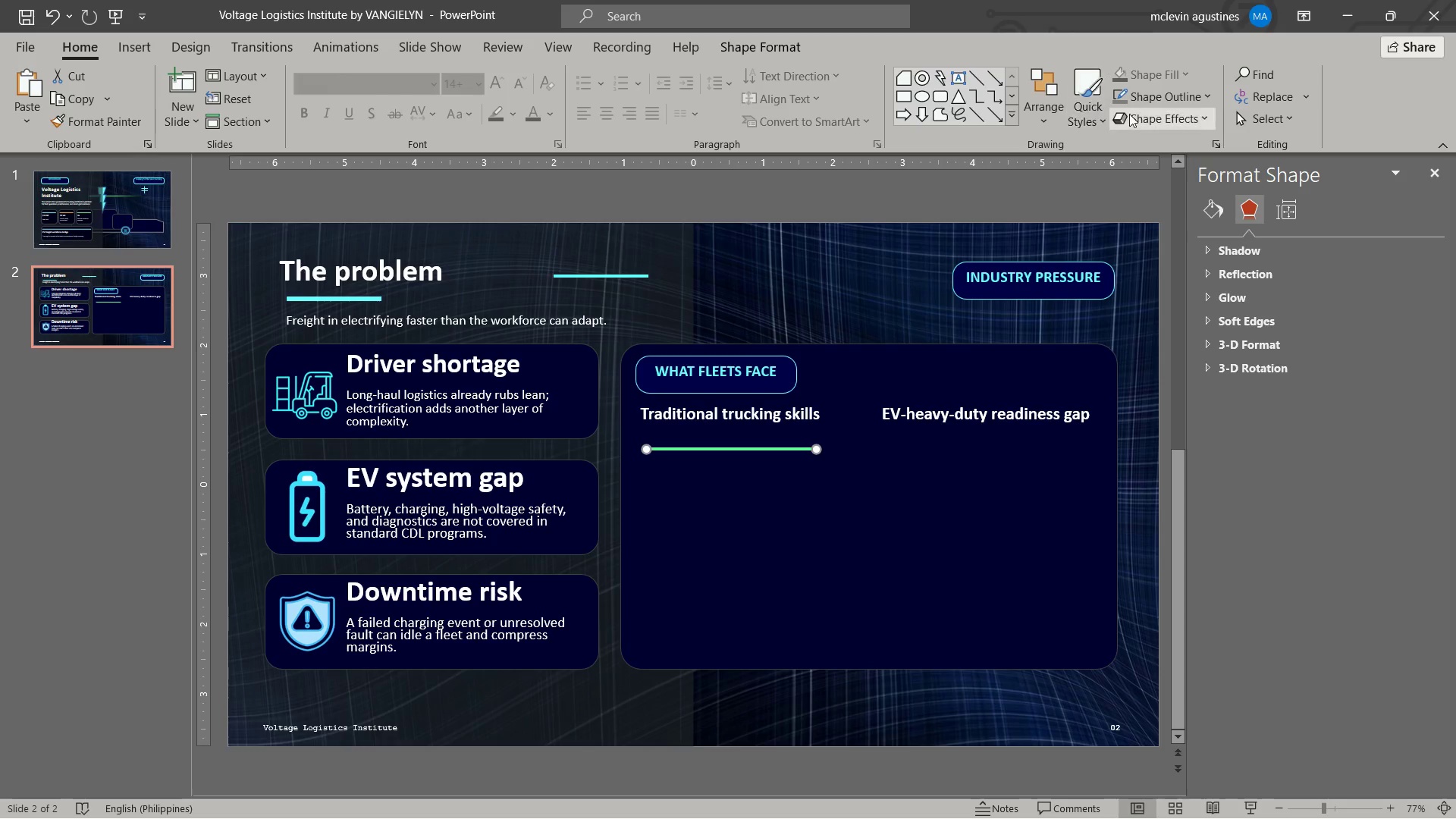 
left_click([1144, 96])
 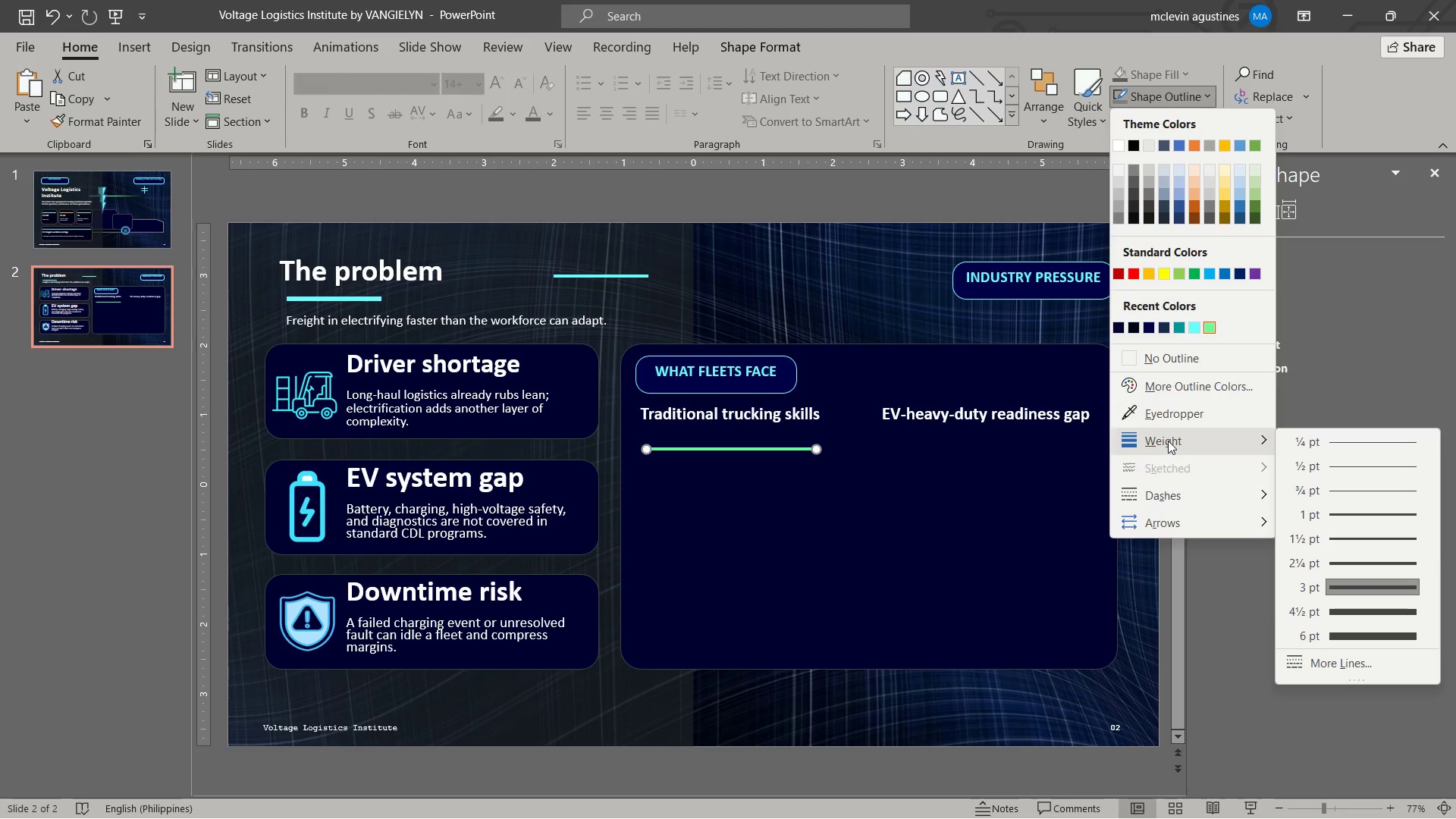 
left_click([1168, 441])
 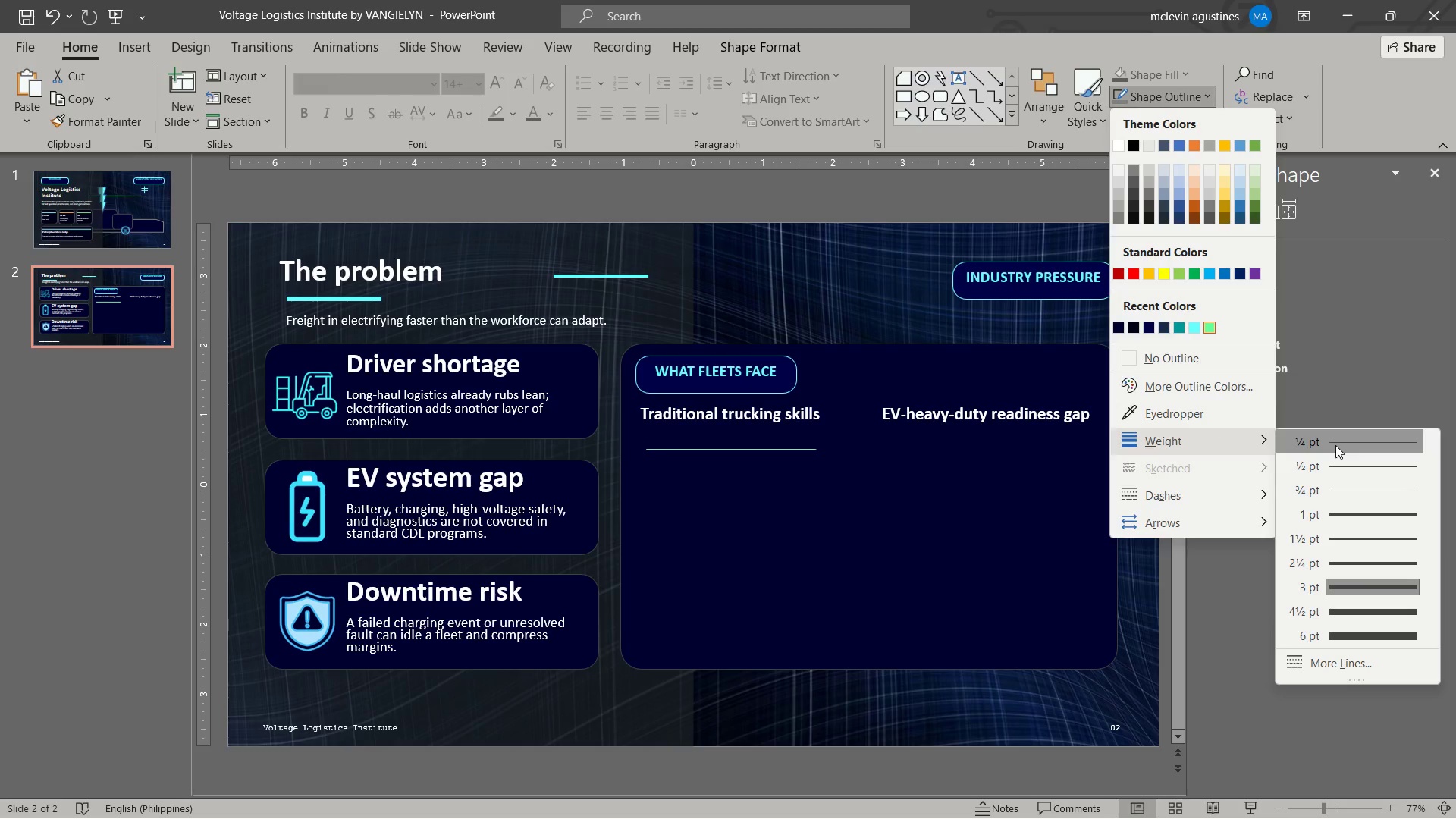 
left_click([1335, 445])
 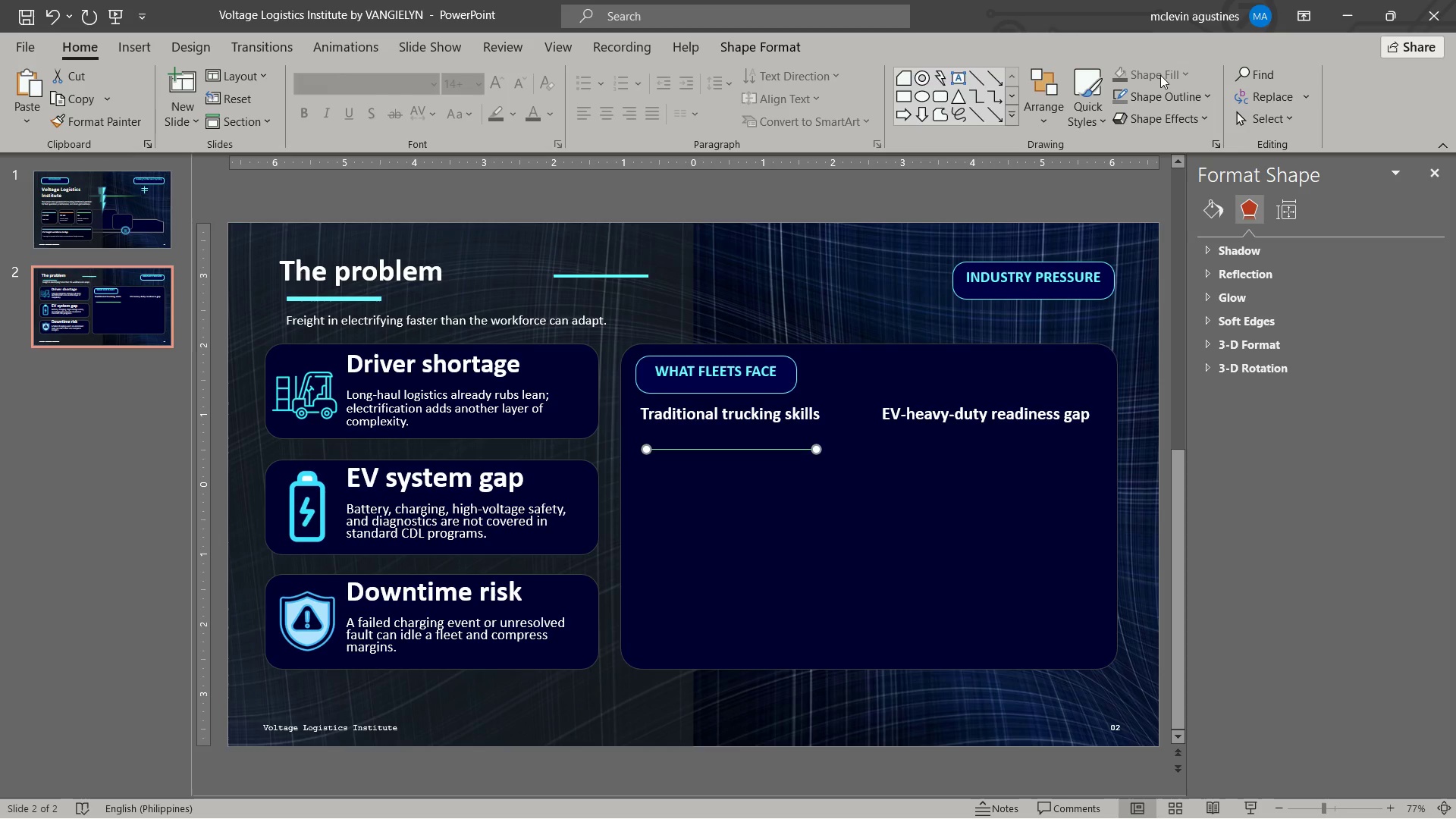 
left_click([1160, 75])
 